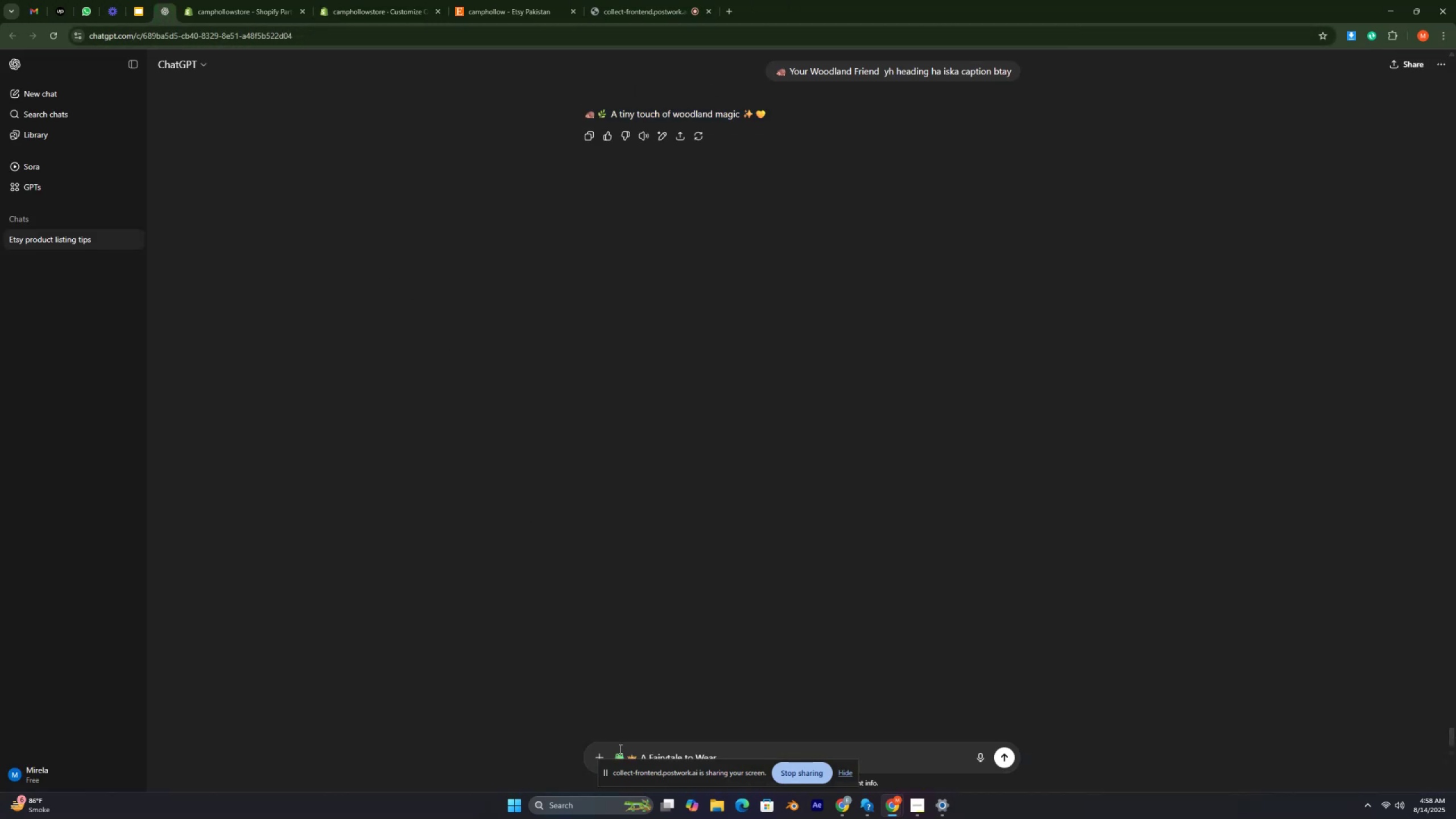 
type( yh heading ha is)
 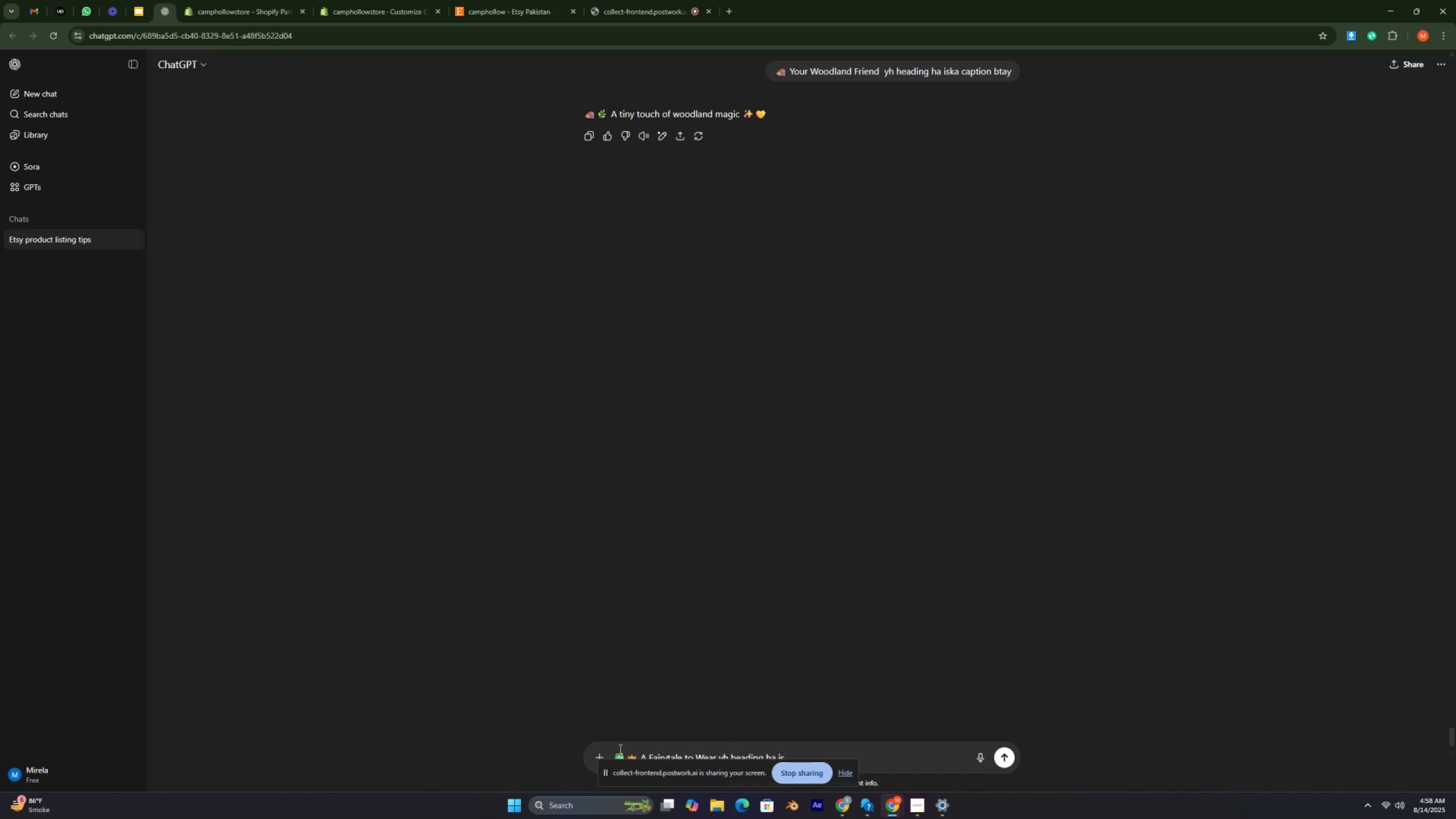 
type(ka caption btay with attractive e)
 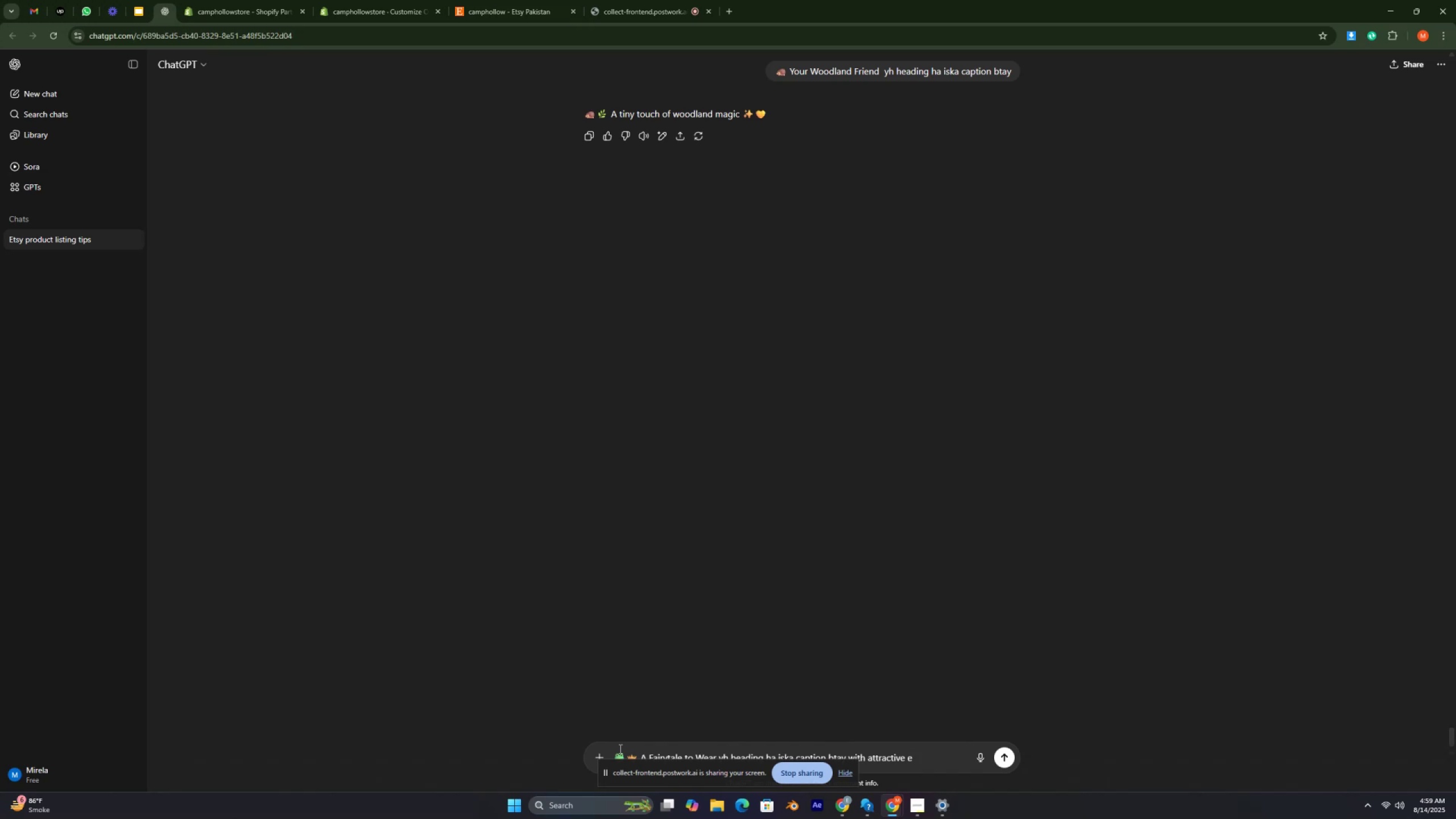 
wait(5.44)
 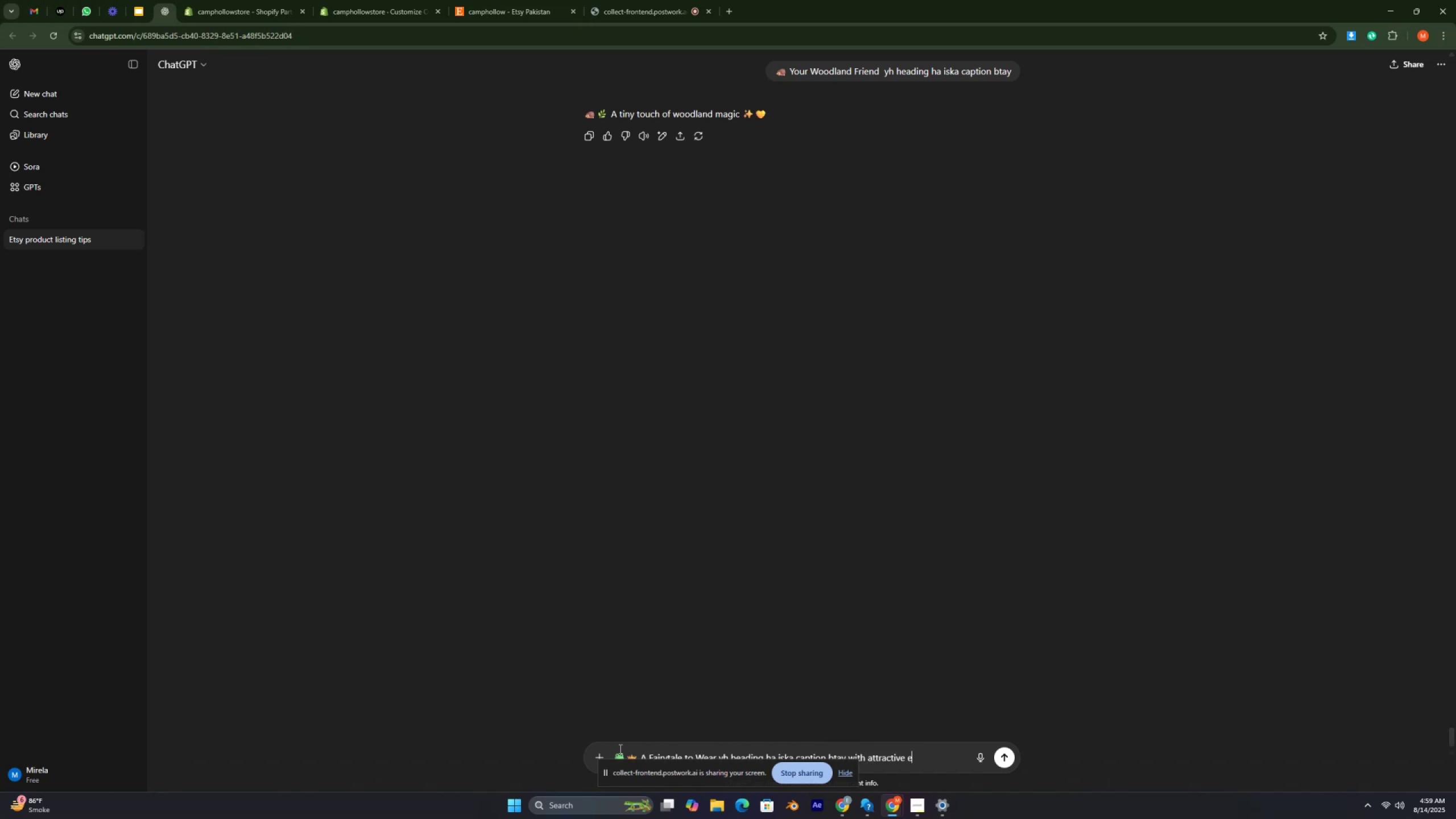 
type(mojier)
key(Backspace)
type(s )
 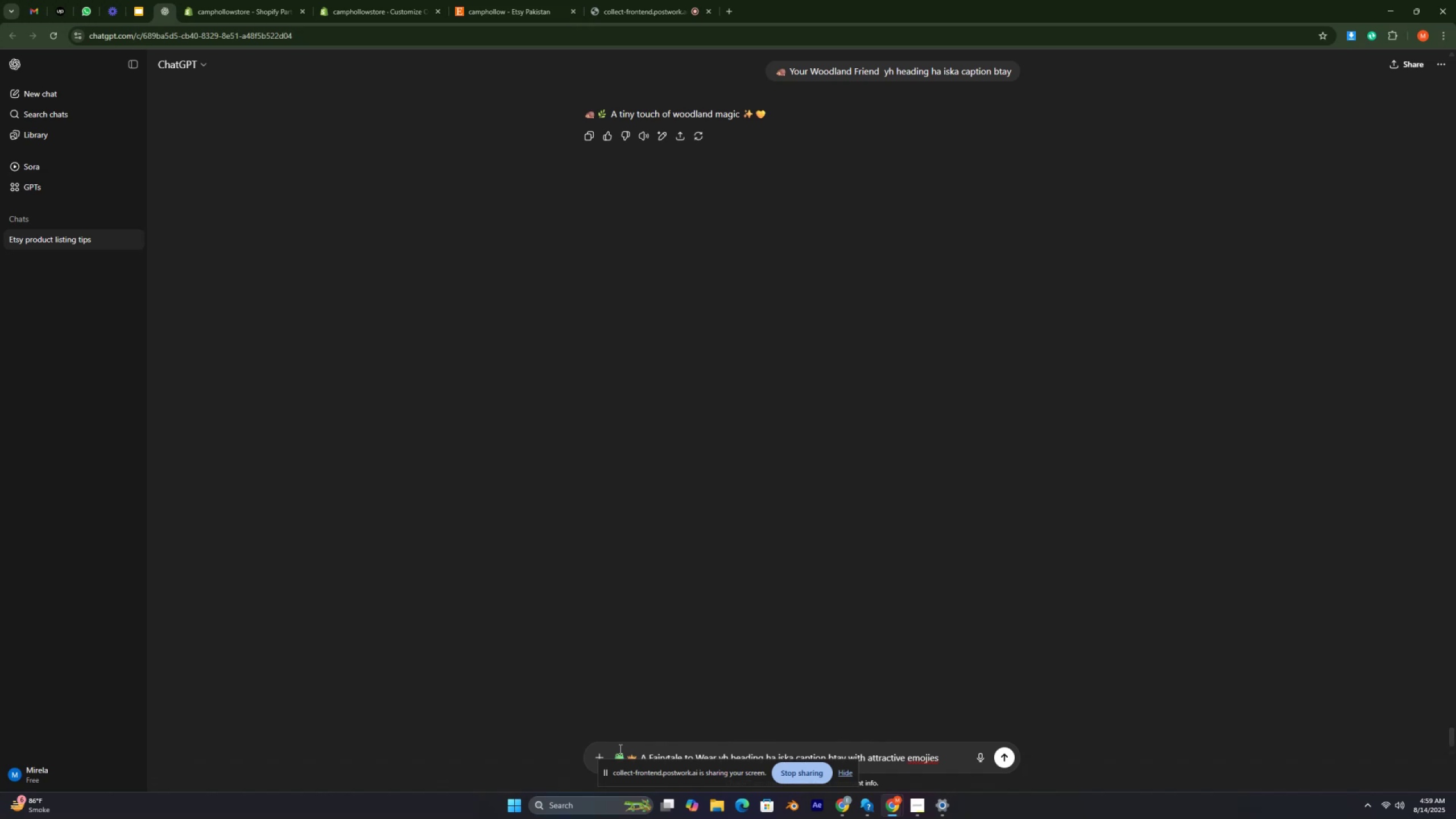 
key(Enter)
 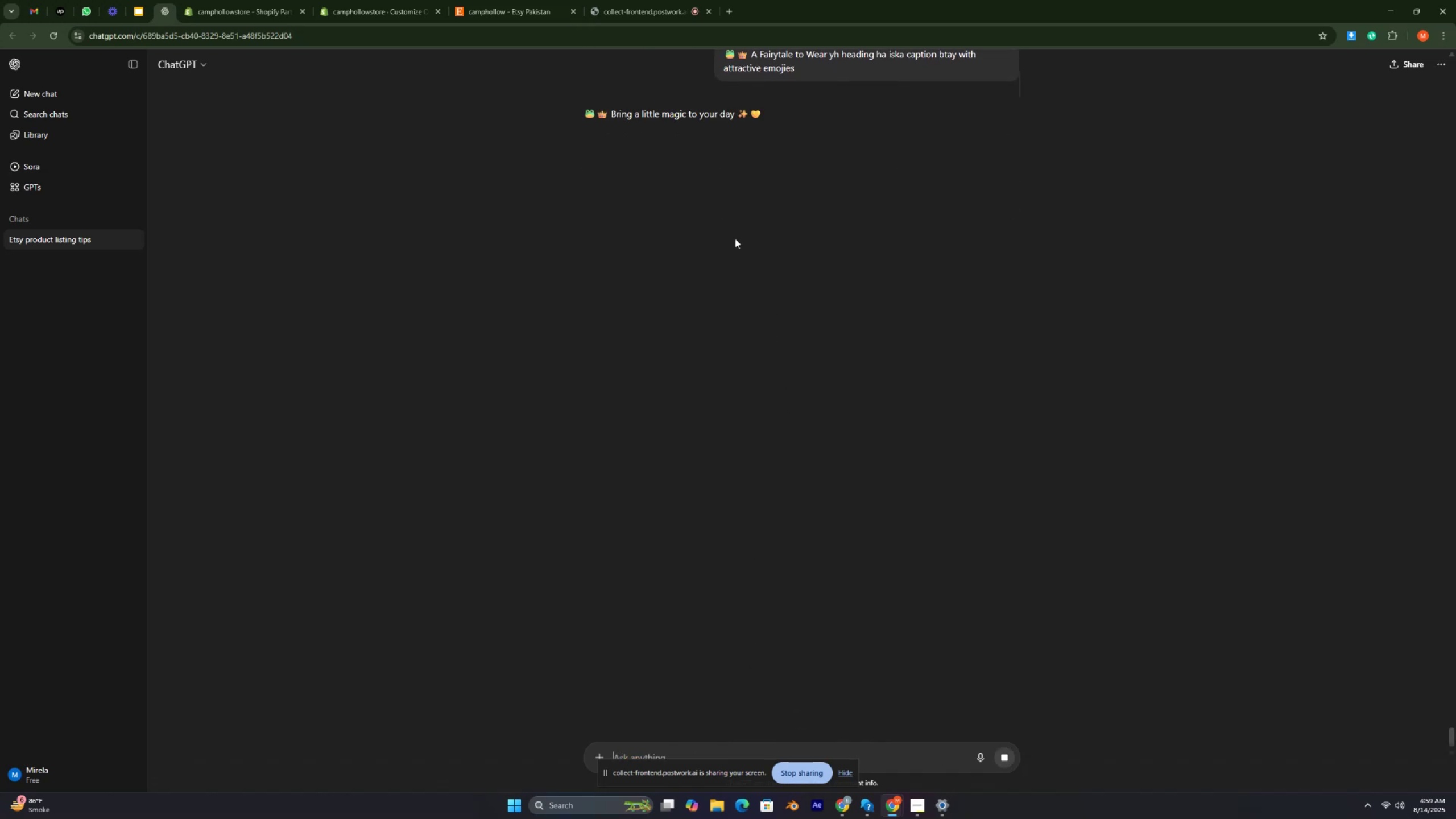 
left_click_drag(start_coordinate=[580, 103], to_coordinate=[774, 114])
 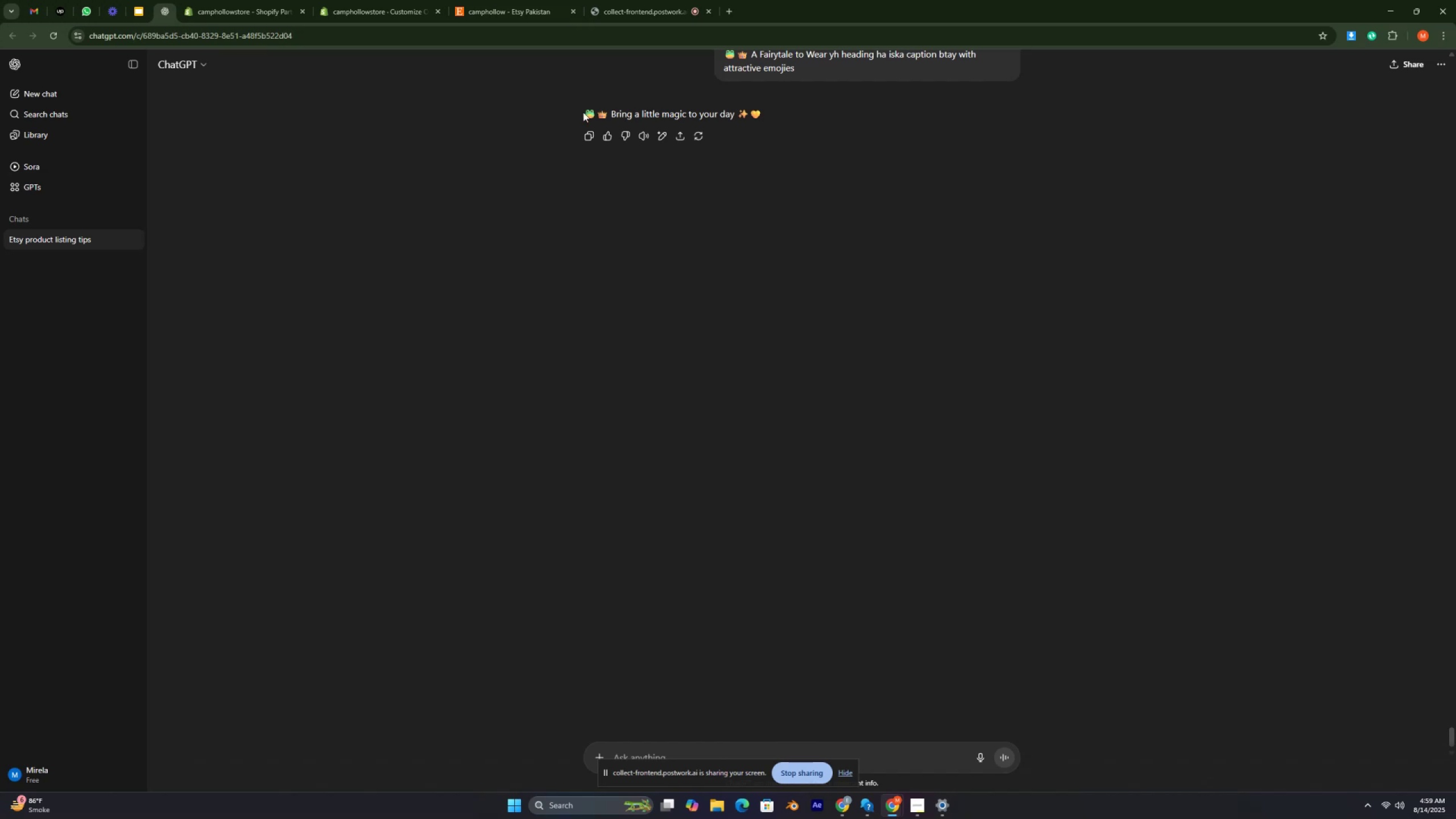 
left_click_drag(start_coordinate=[583, 112], to_coordinate=[773, 111])
 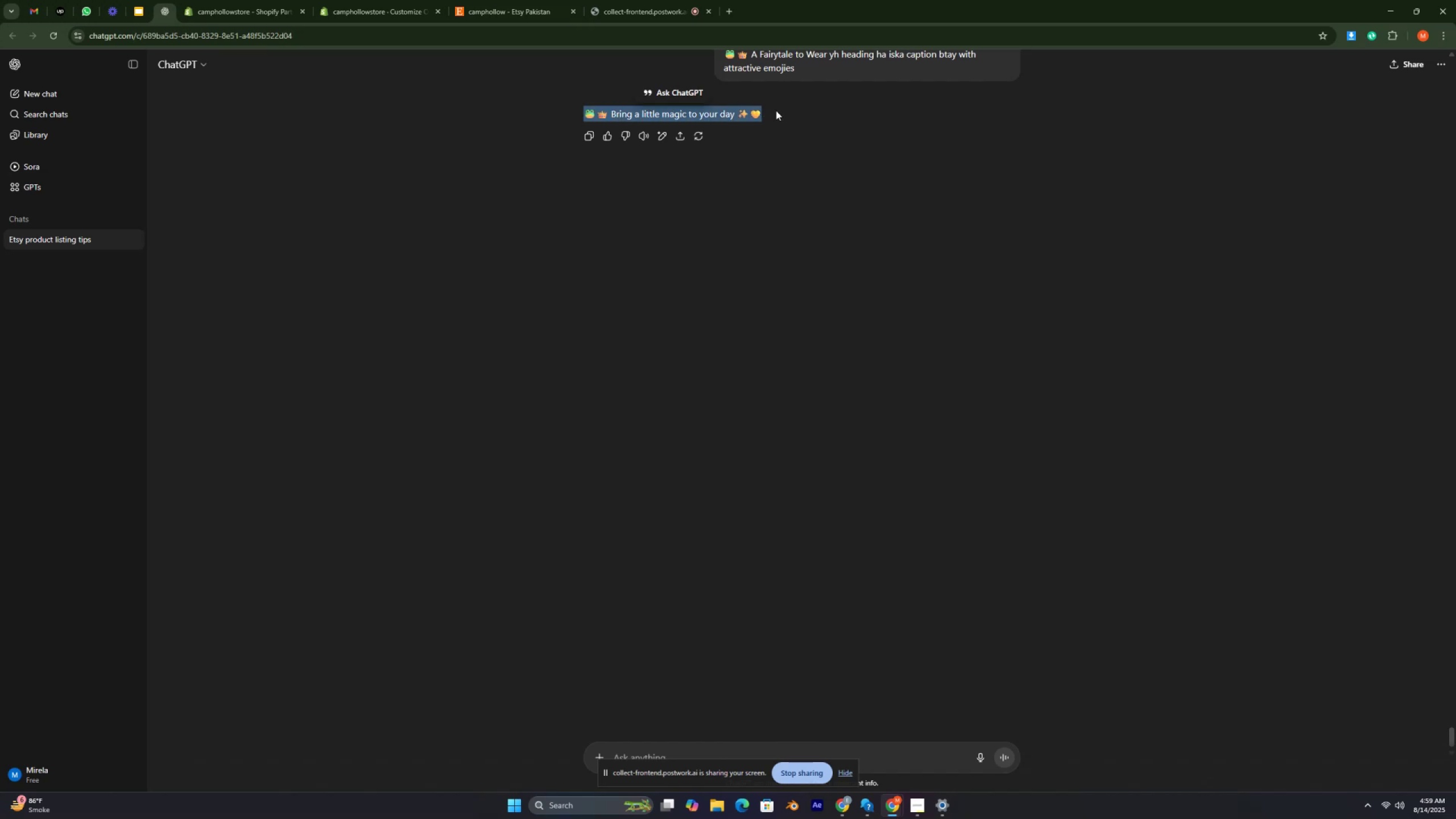 
key(Control+C)
 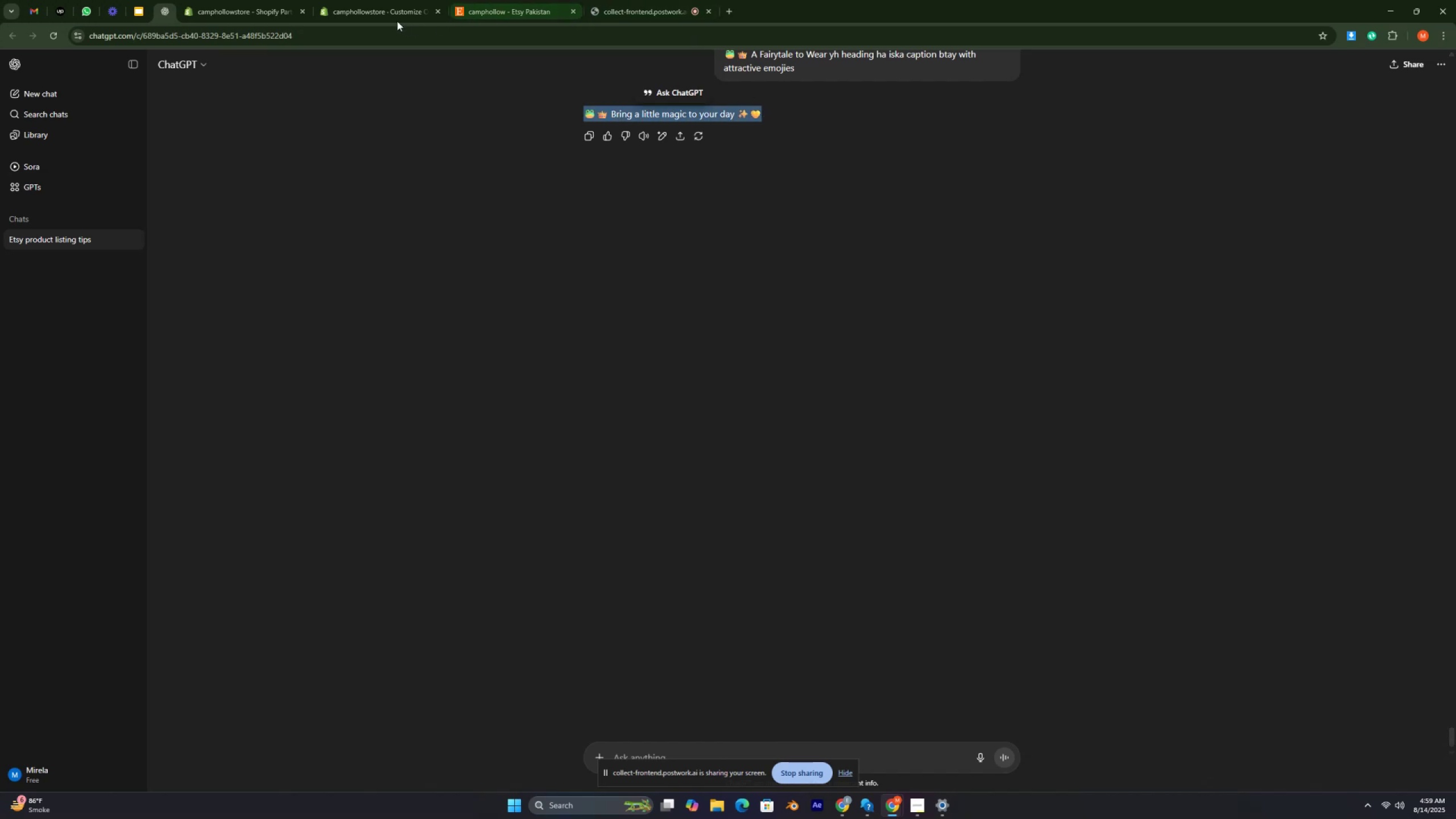 
left_click([388, 10])
 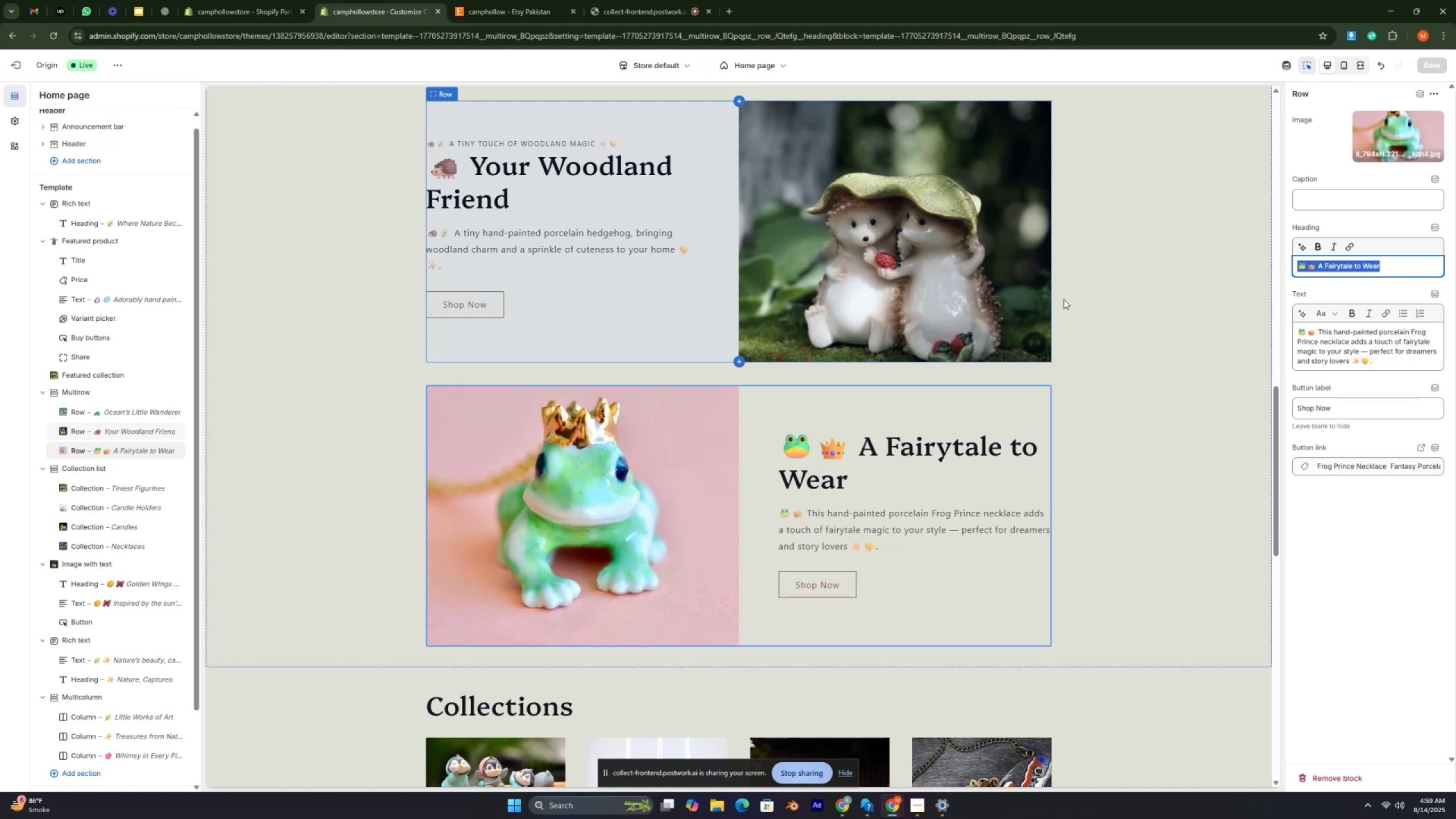 
wait(5.82)
 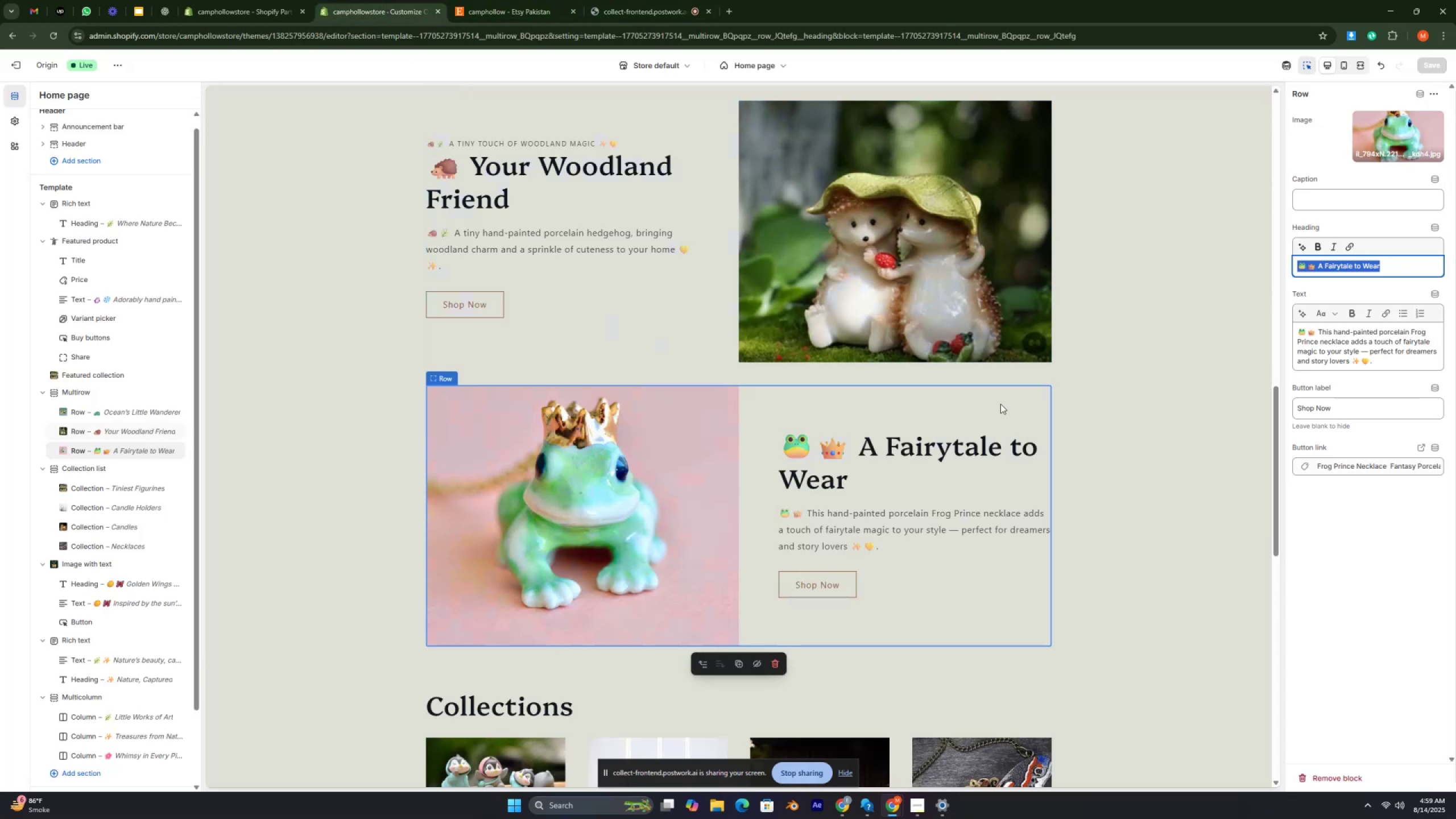 
left_click([1310, 200])
 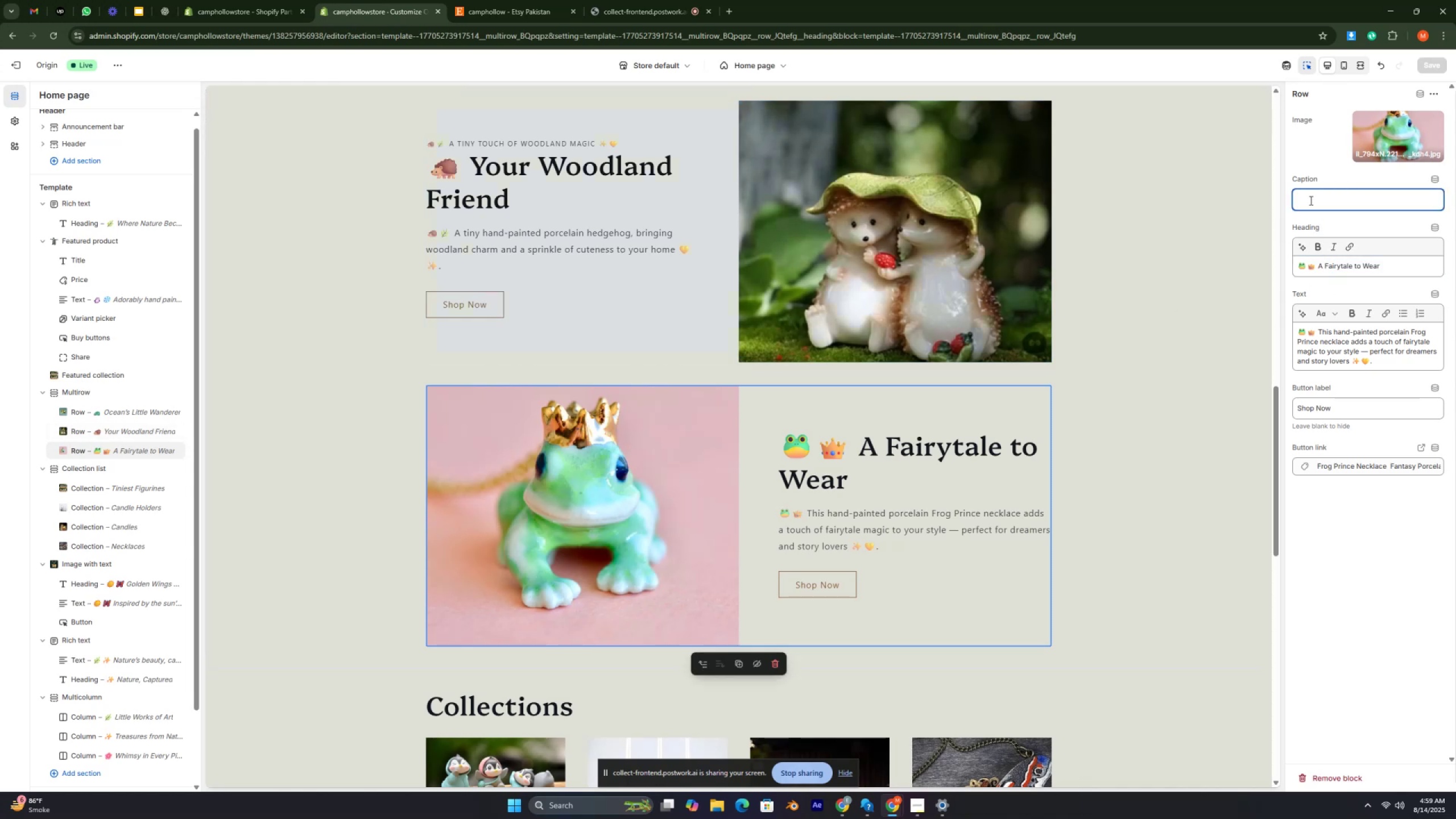 
key(Control+ControlRight)
 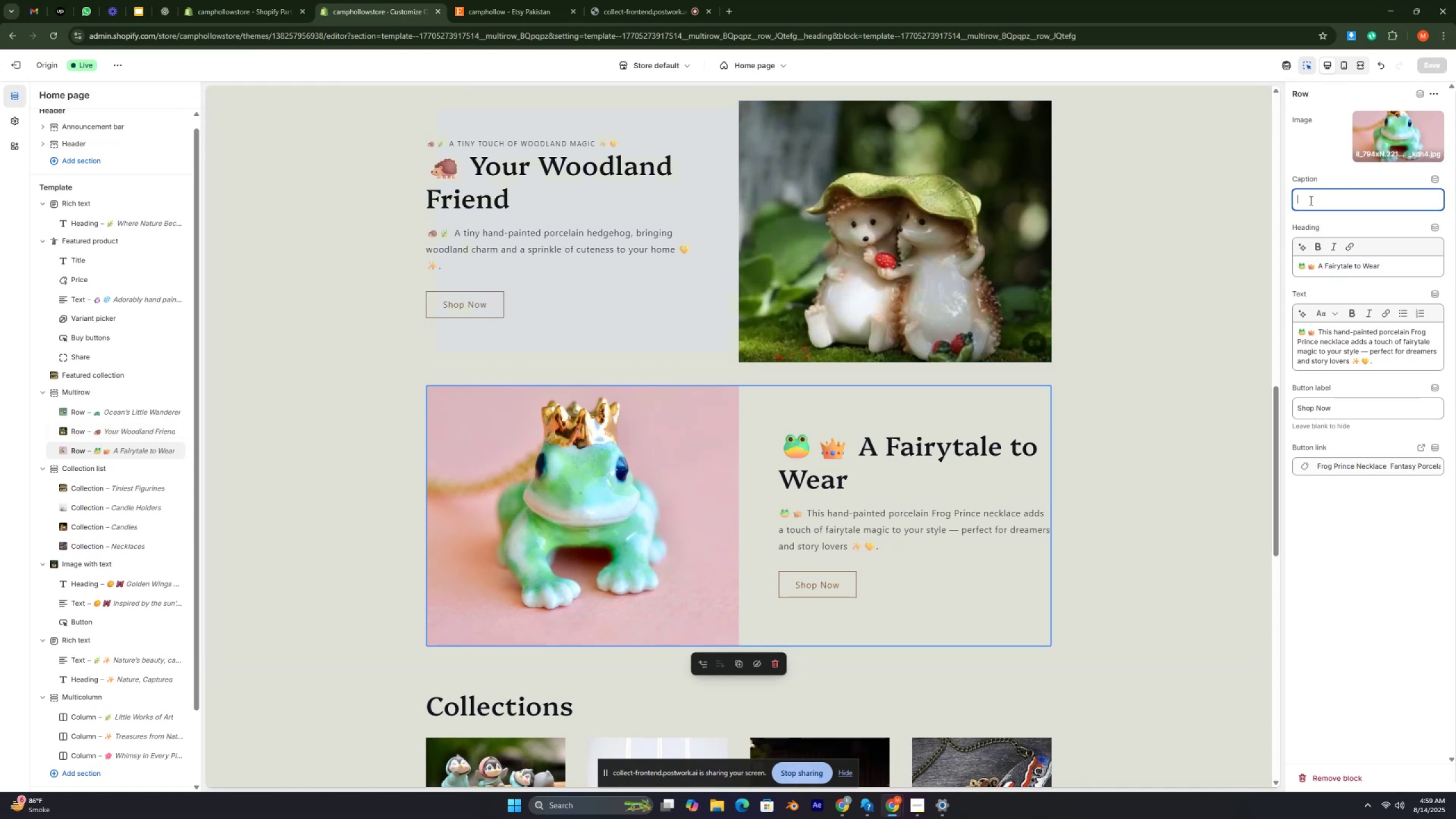 
key(Control+V)
 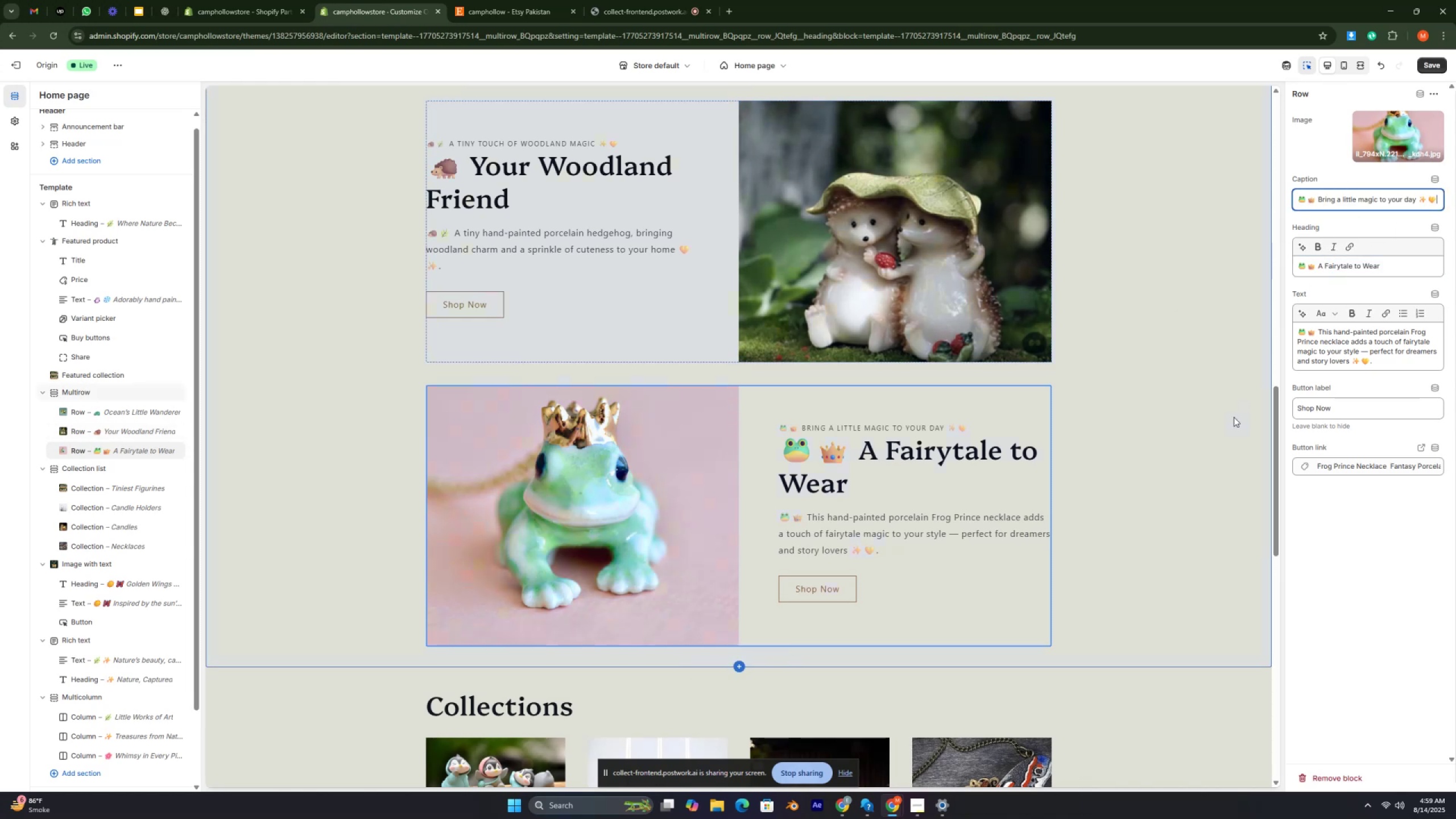 
wait(7.27)
 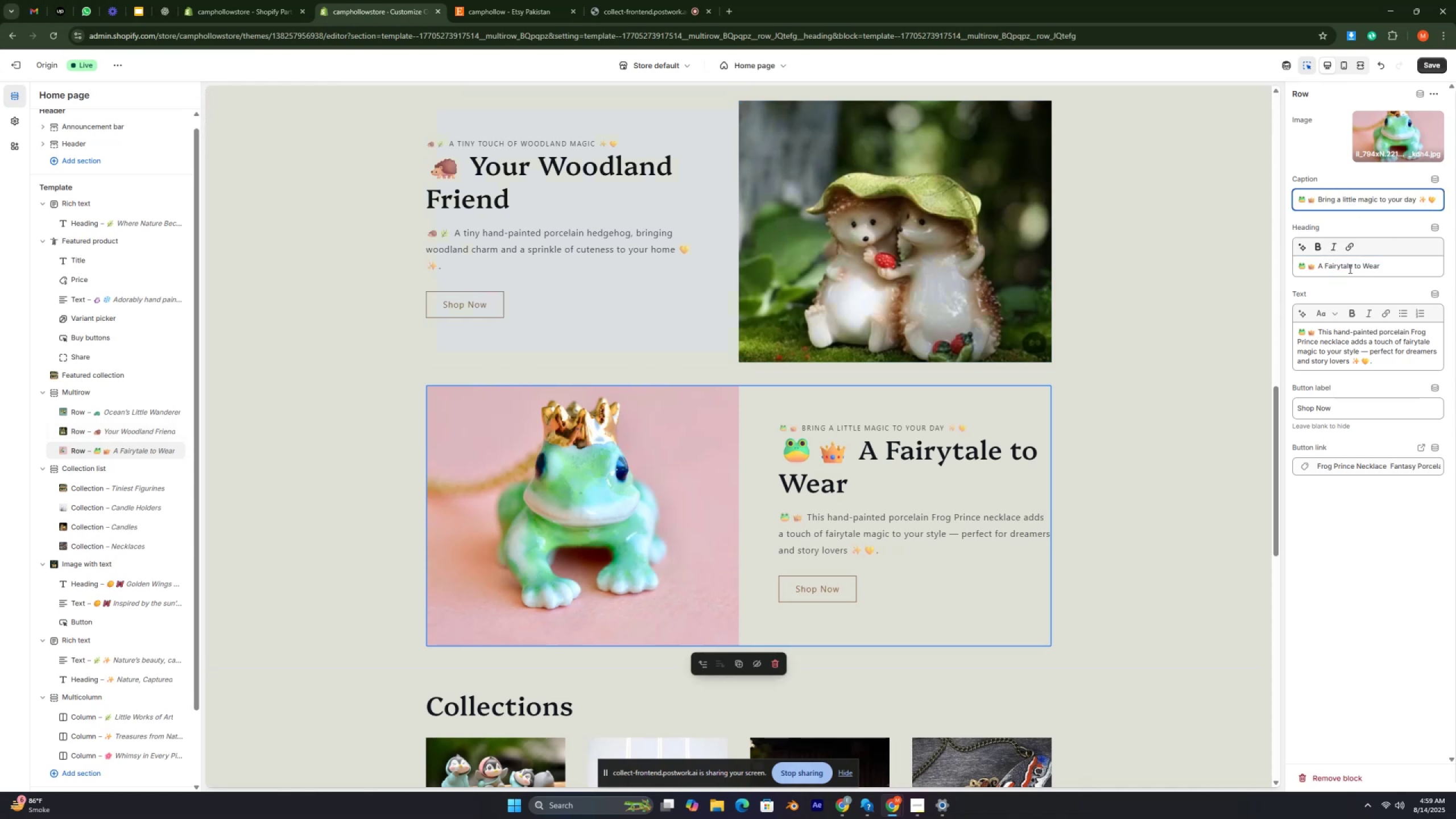 
key(Control+ControlRight)
 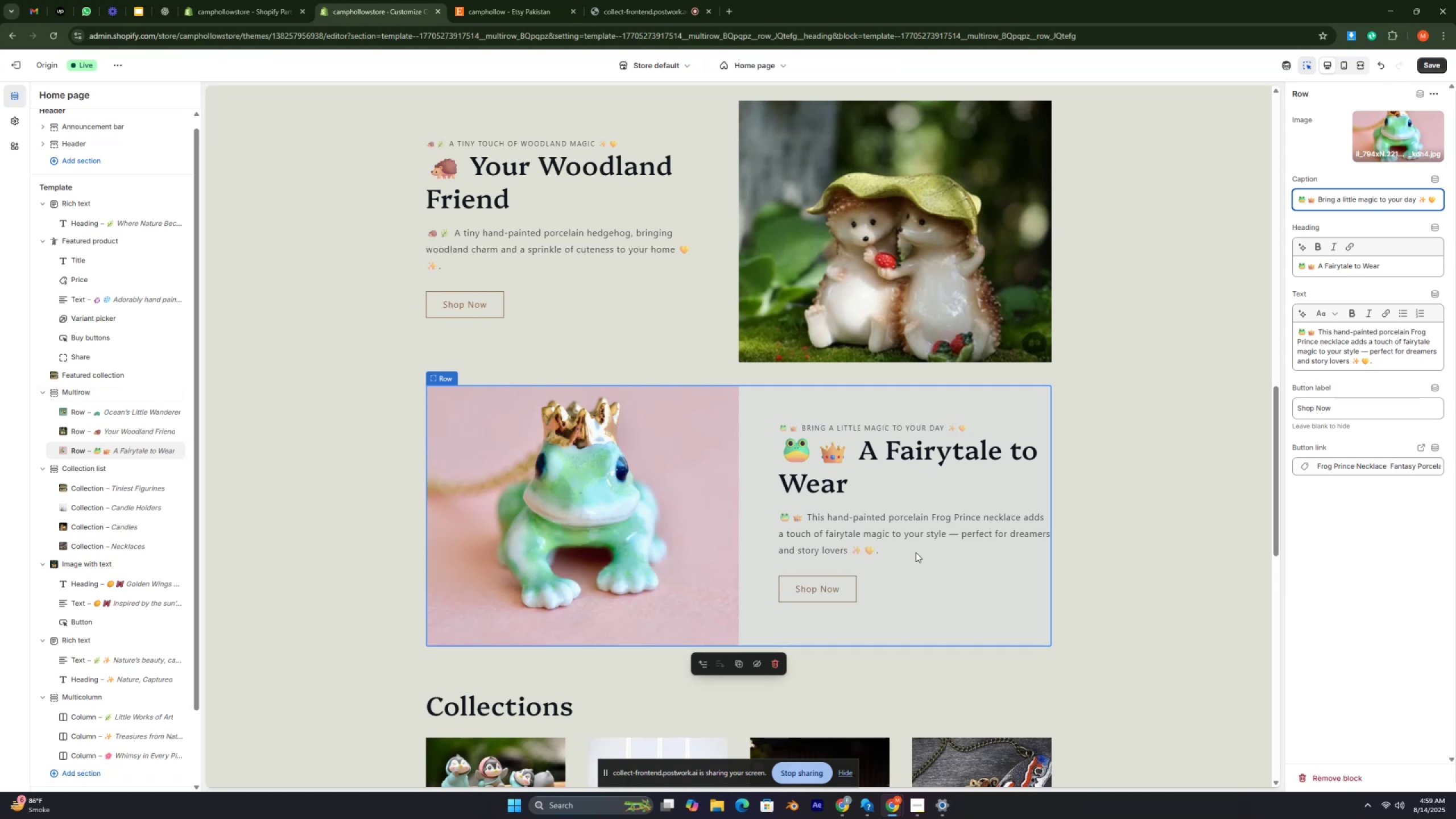 
key(Control+ControlRight)
 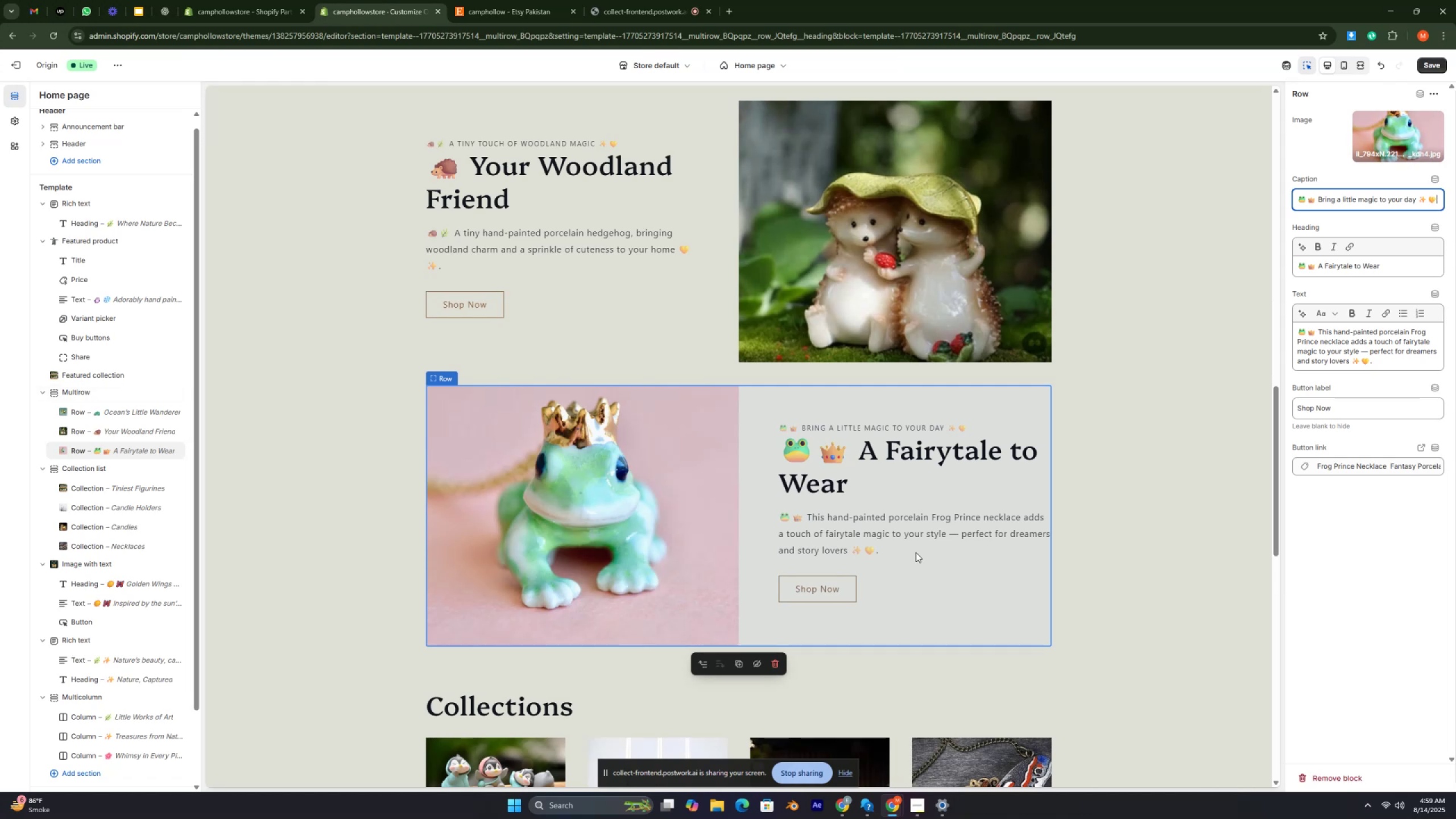 
key(Control+ControlRight)
 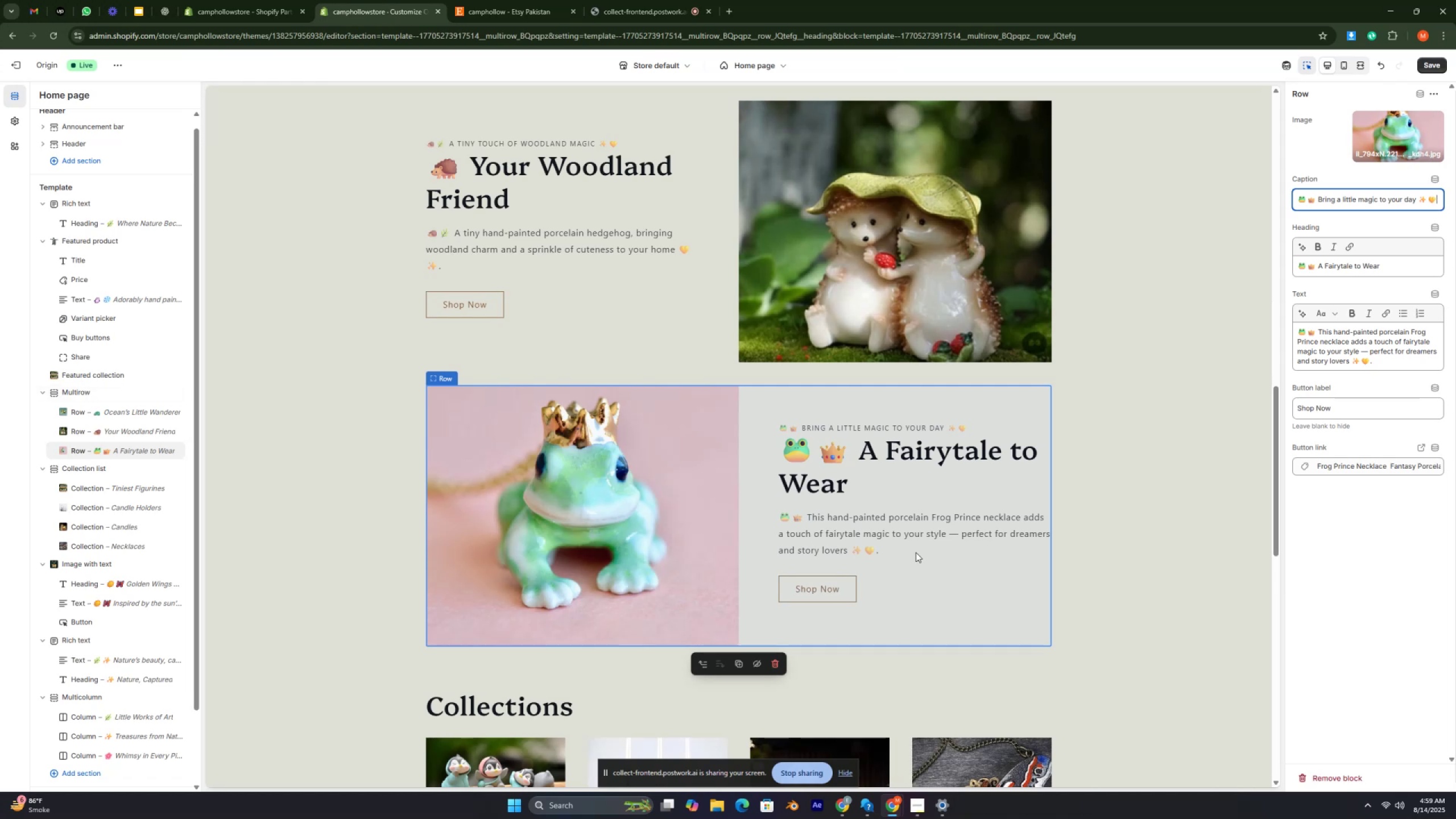 
key(Control+ControlRight)
 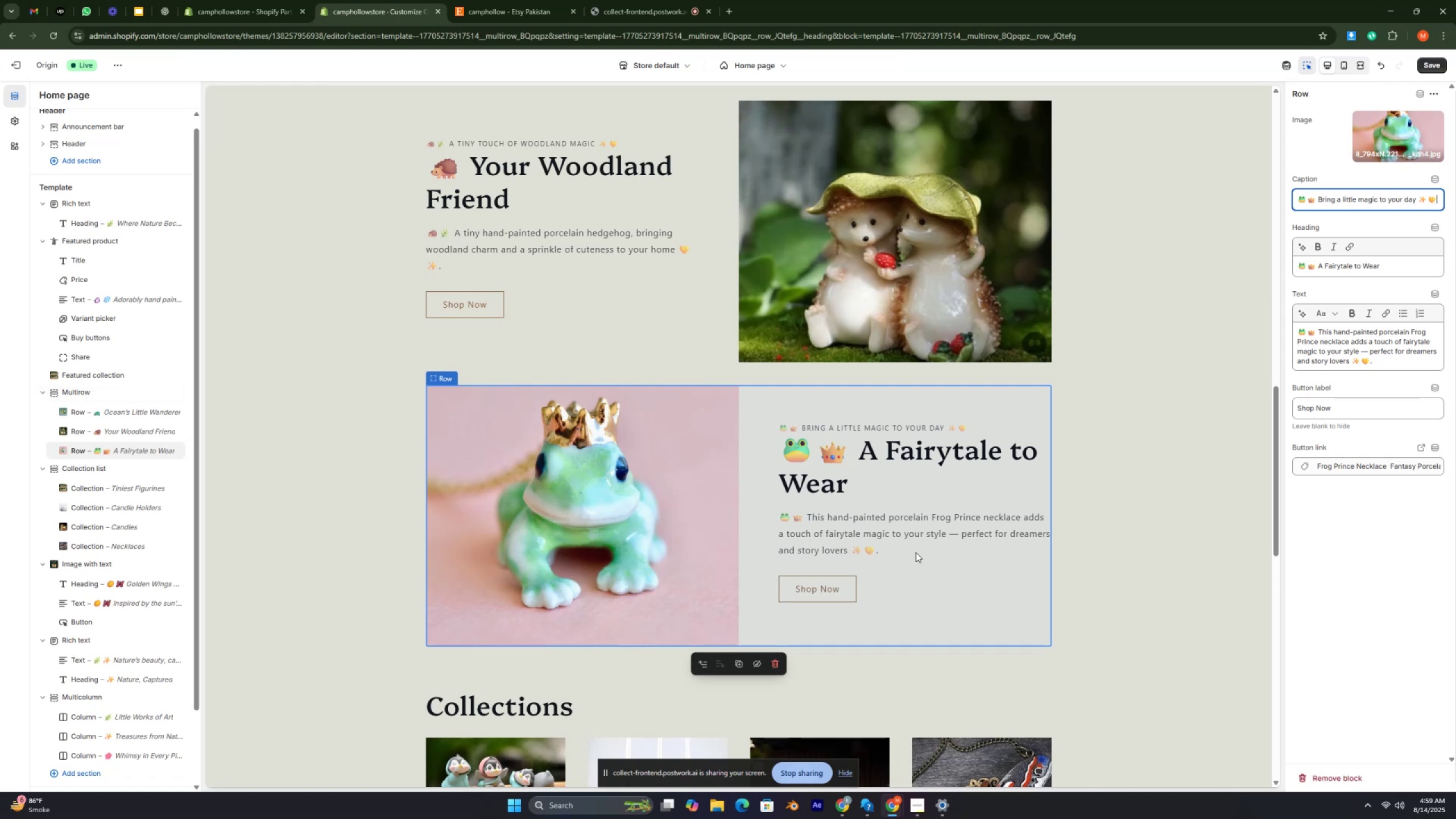 
key(Control+ControlRight)
 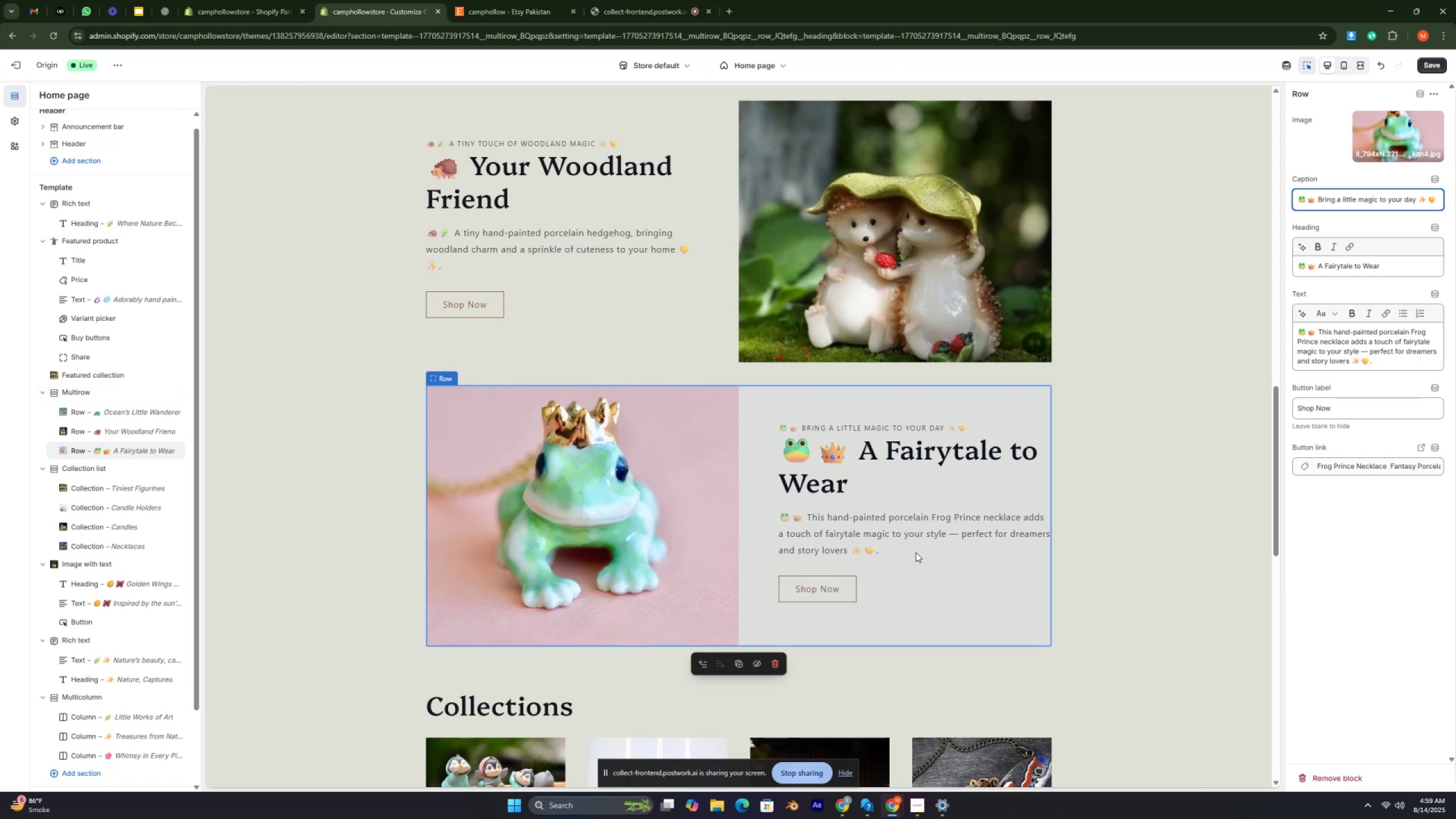 
key(Control+ControlRight)
 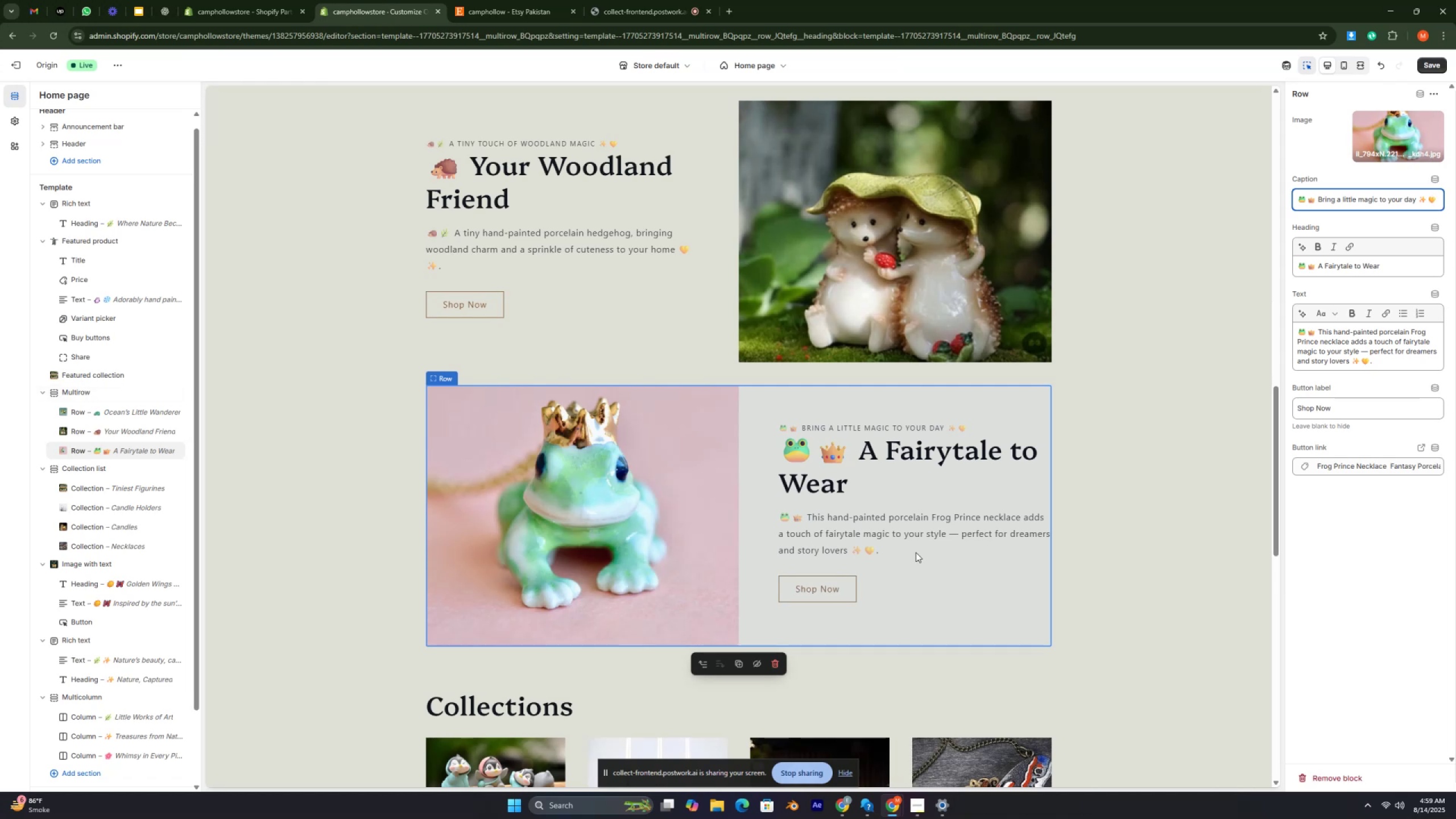 
key(Control+ControlRight)
 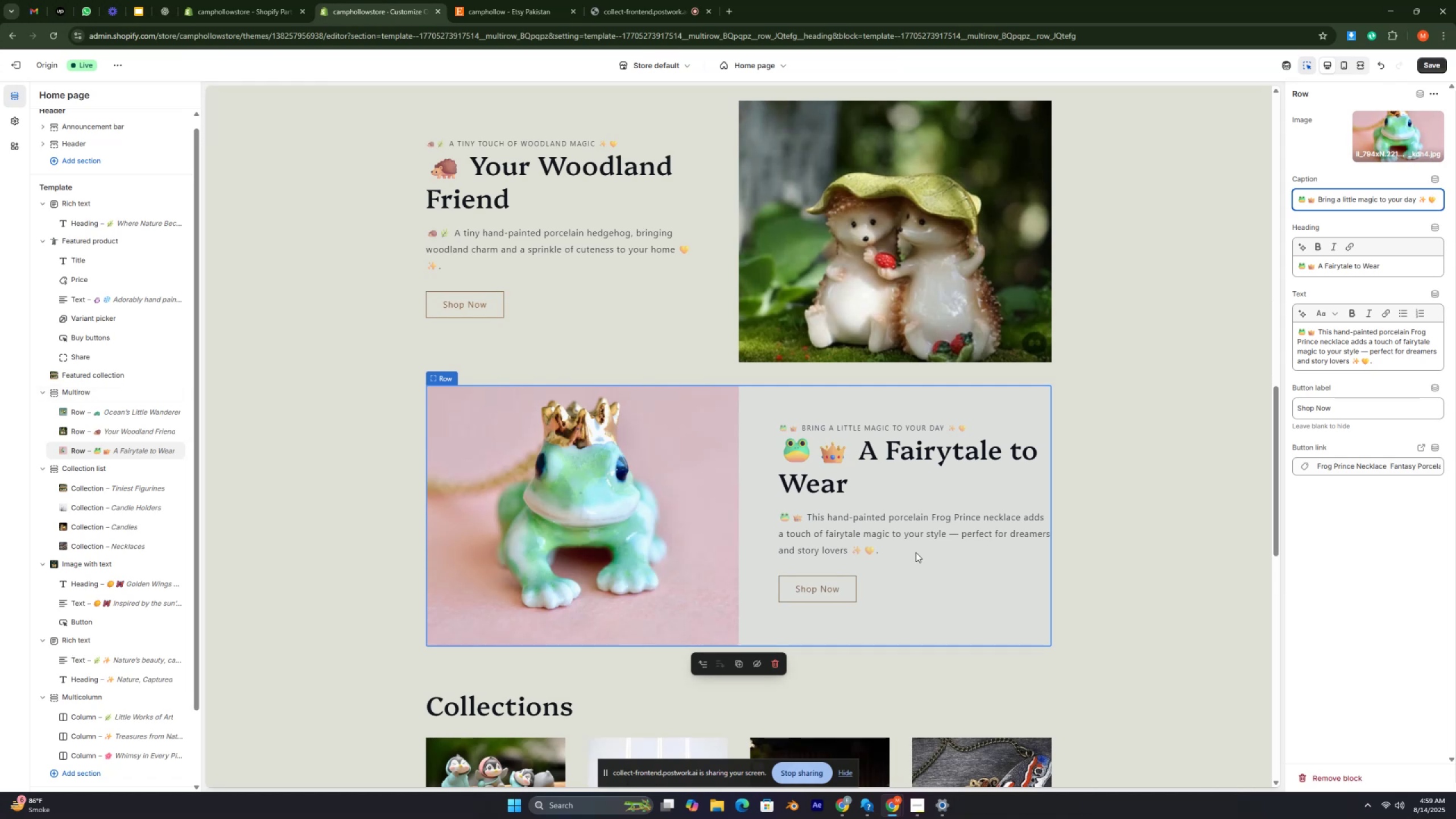 
key(Control+ControlRight)
 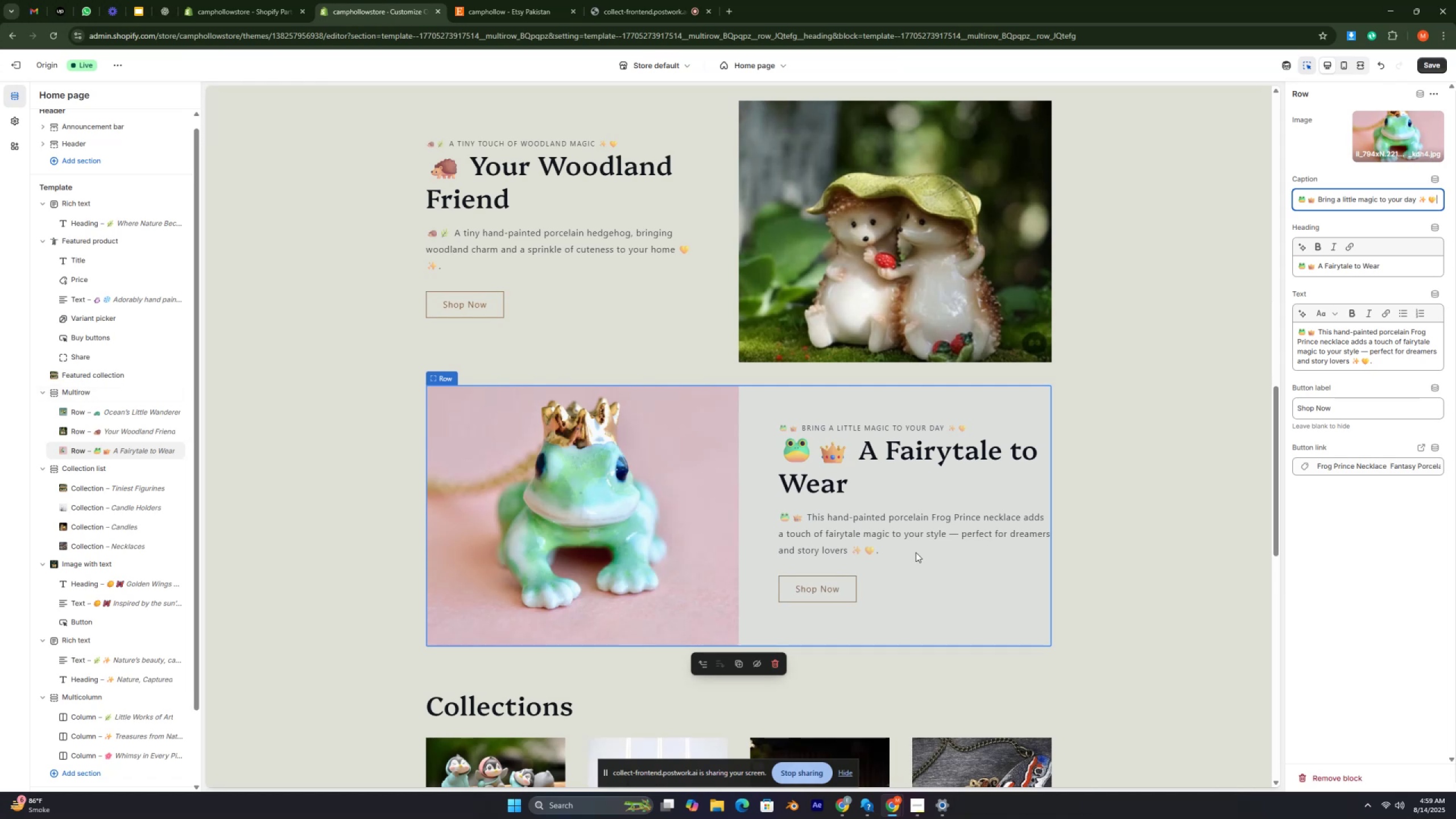 
key(Control+ControlRight)
 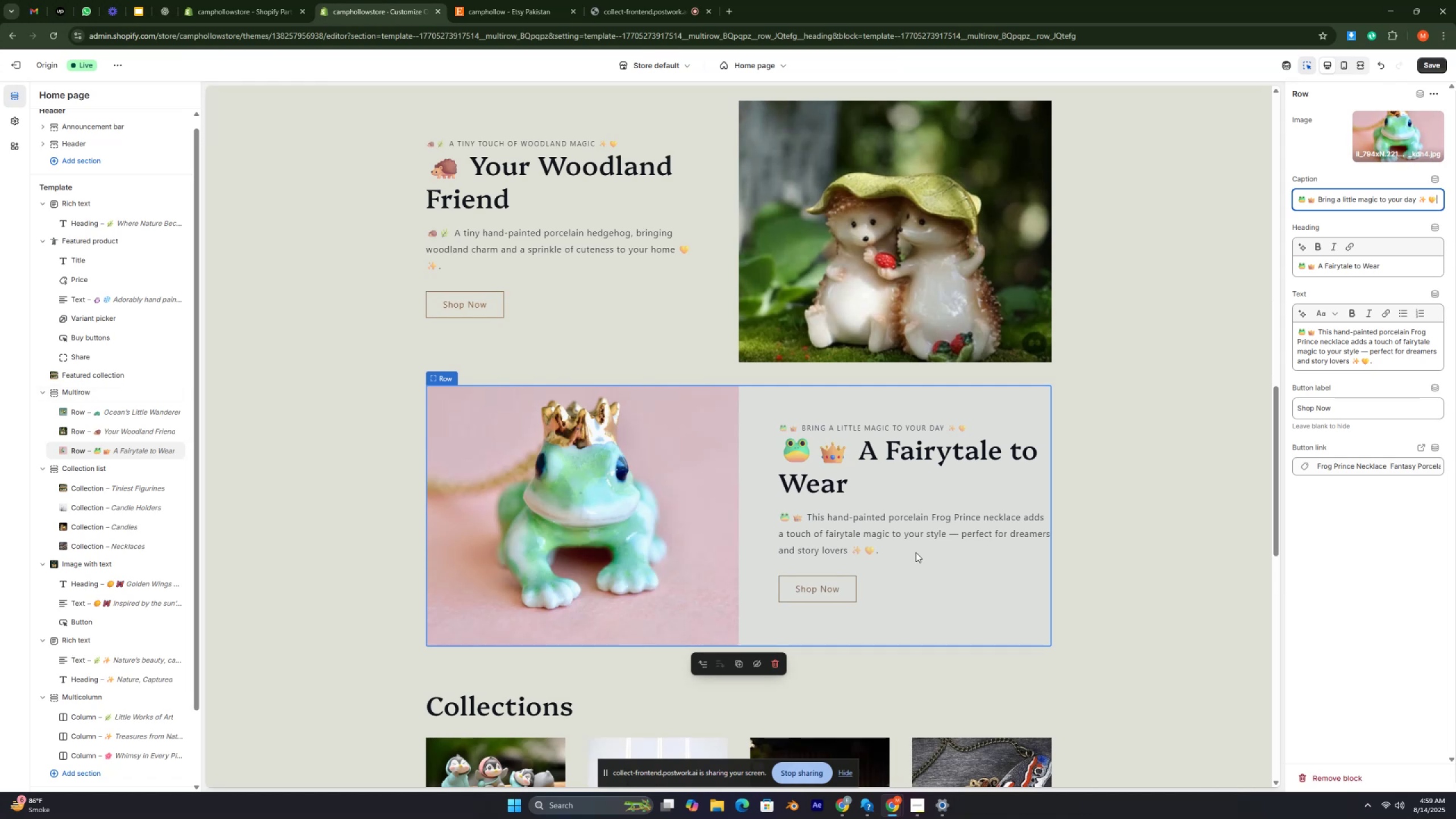 
key(Control+ControlRight)
 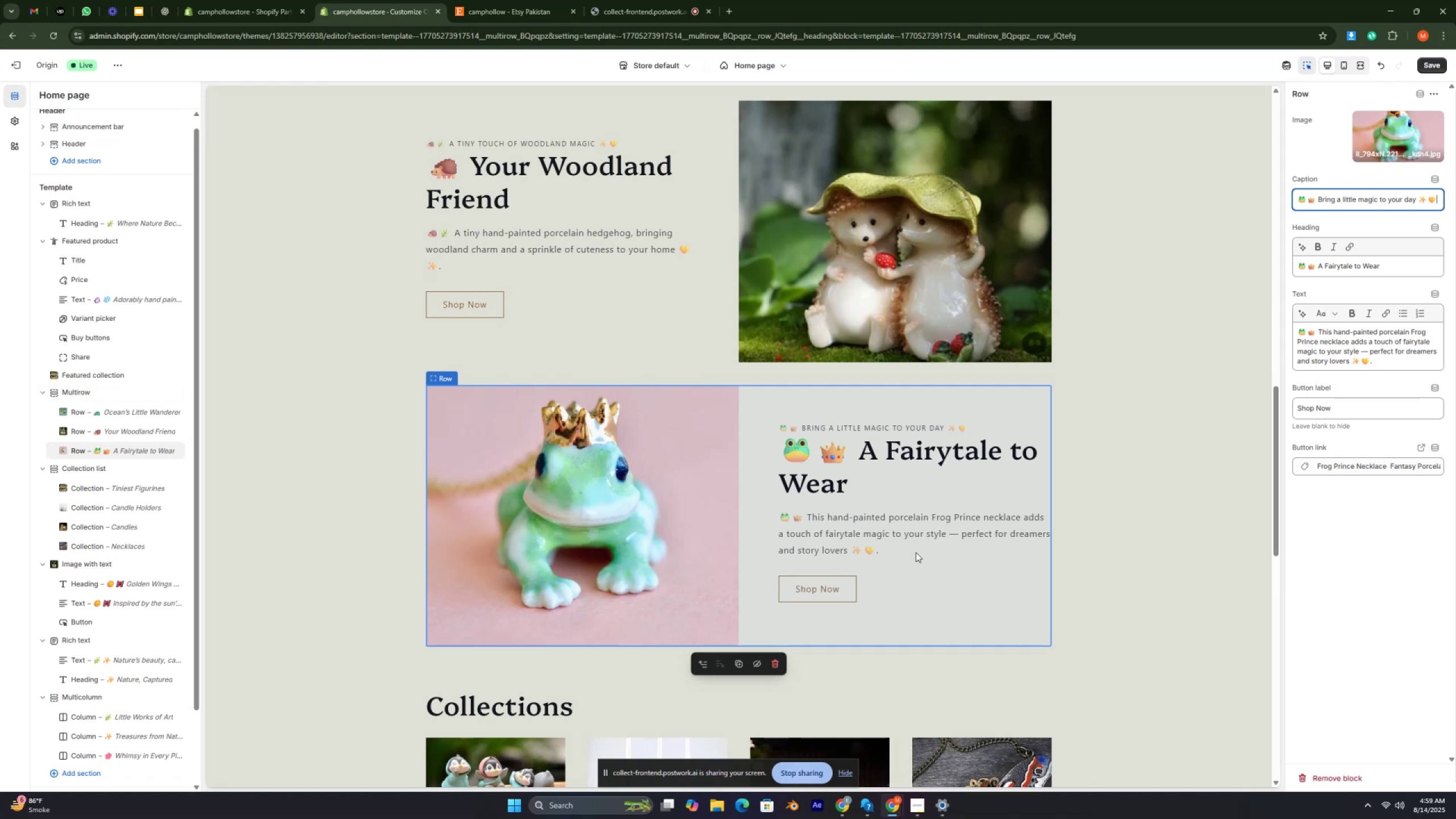 
key(Control+ControlRight)
 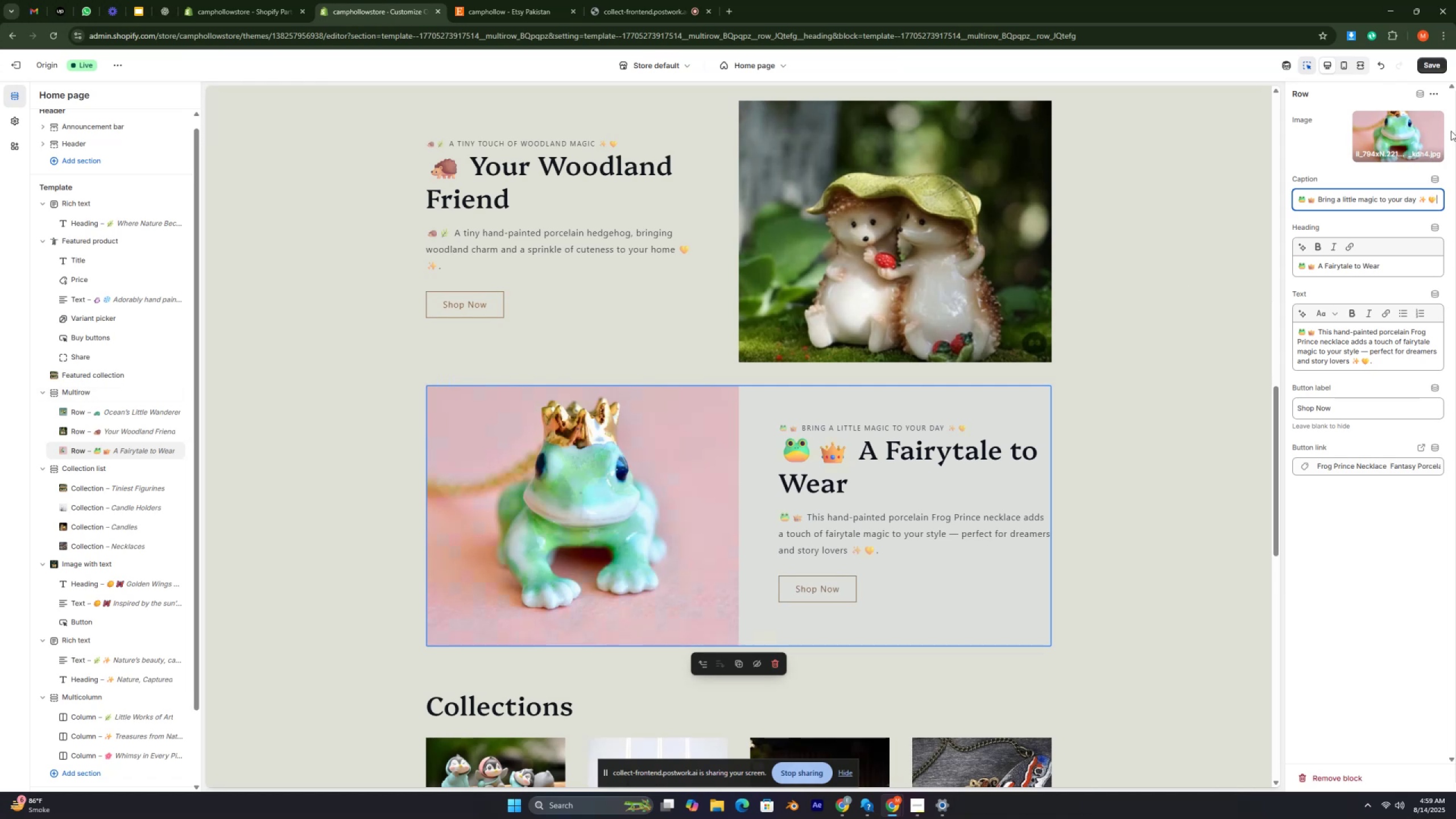 
left_click([1429, 61])
 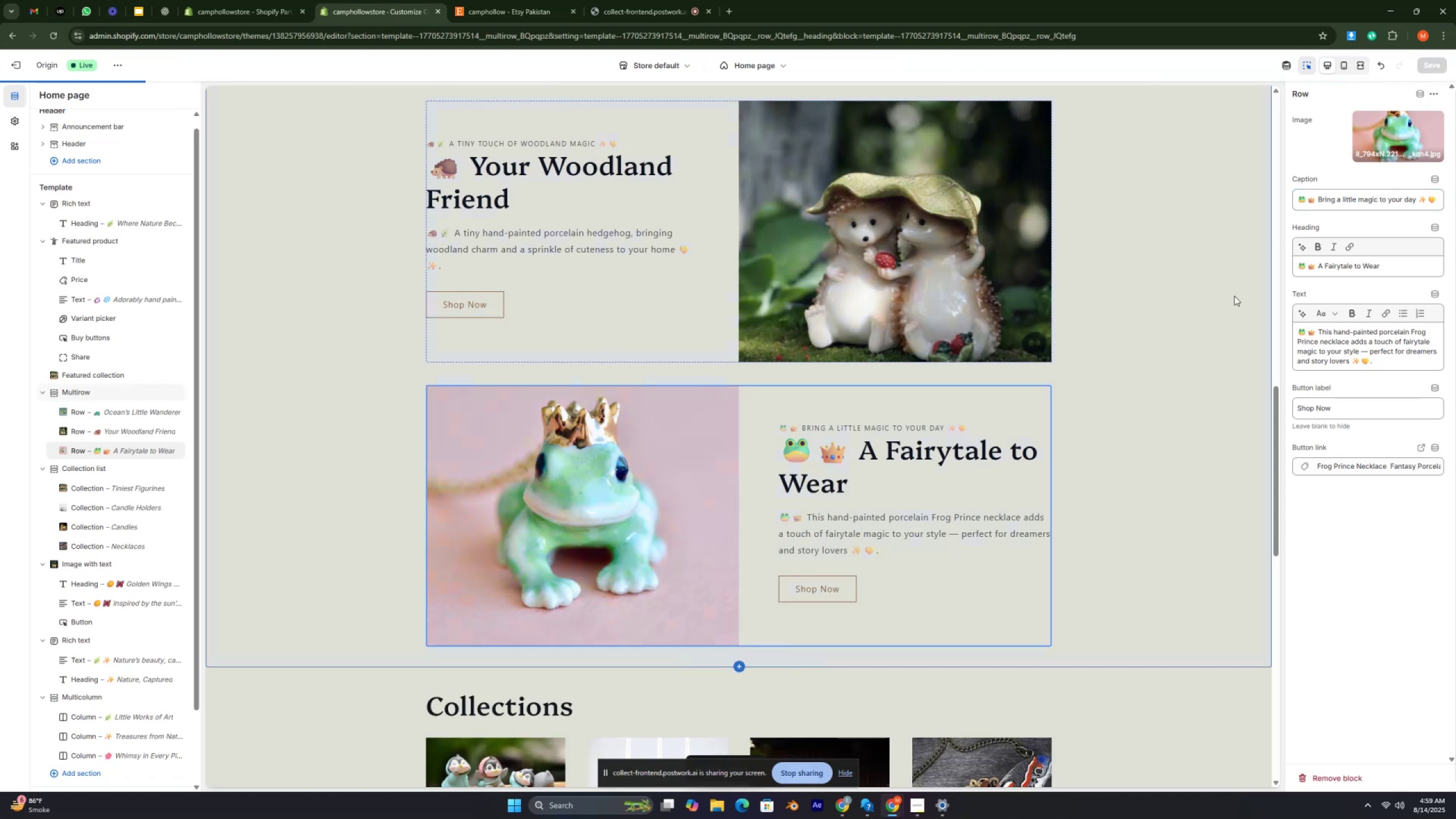 
scroll: coordinate [949, 379], scroll_direction: up, amount: 6.0
 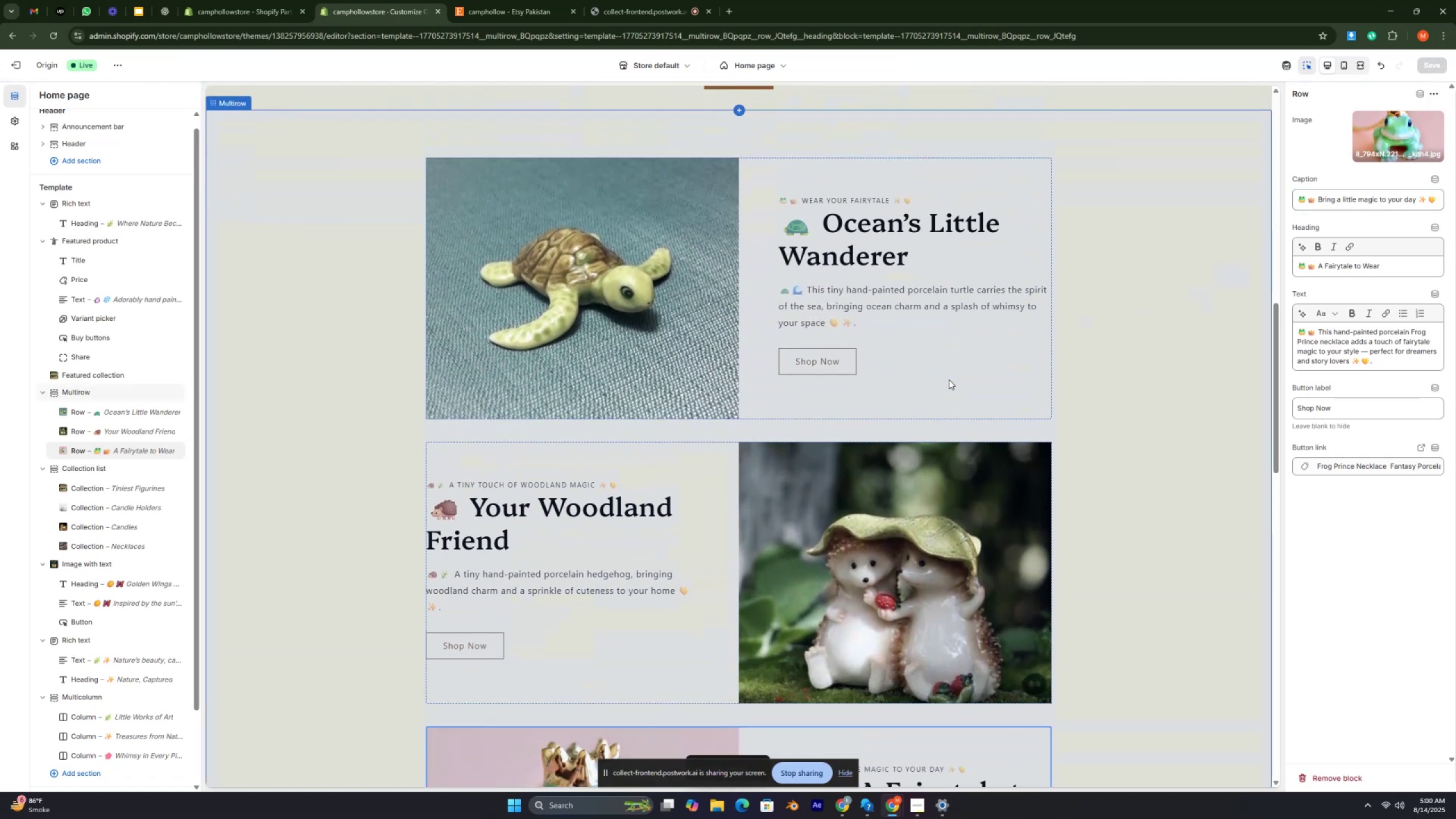 
scroll: coordinate [930, 415], scroll_direction: down, amount: 5.0
 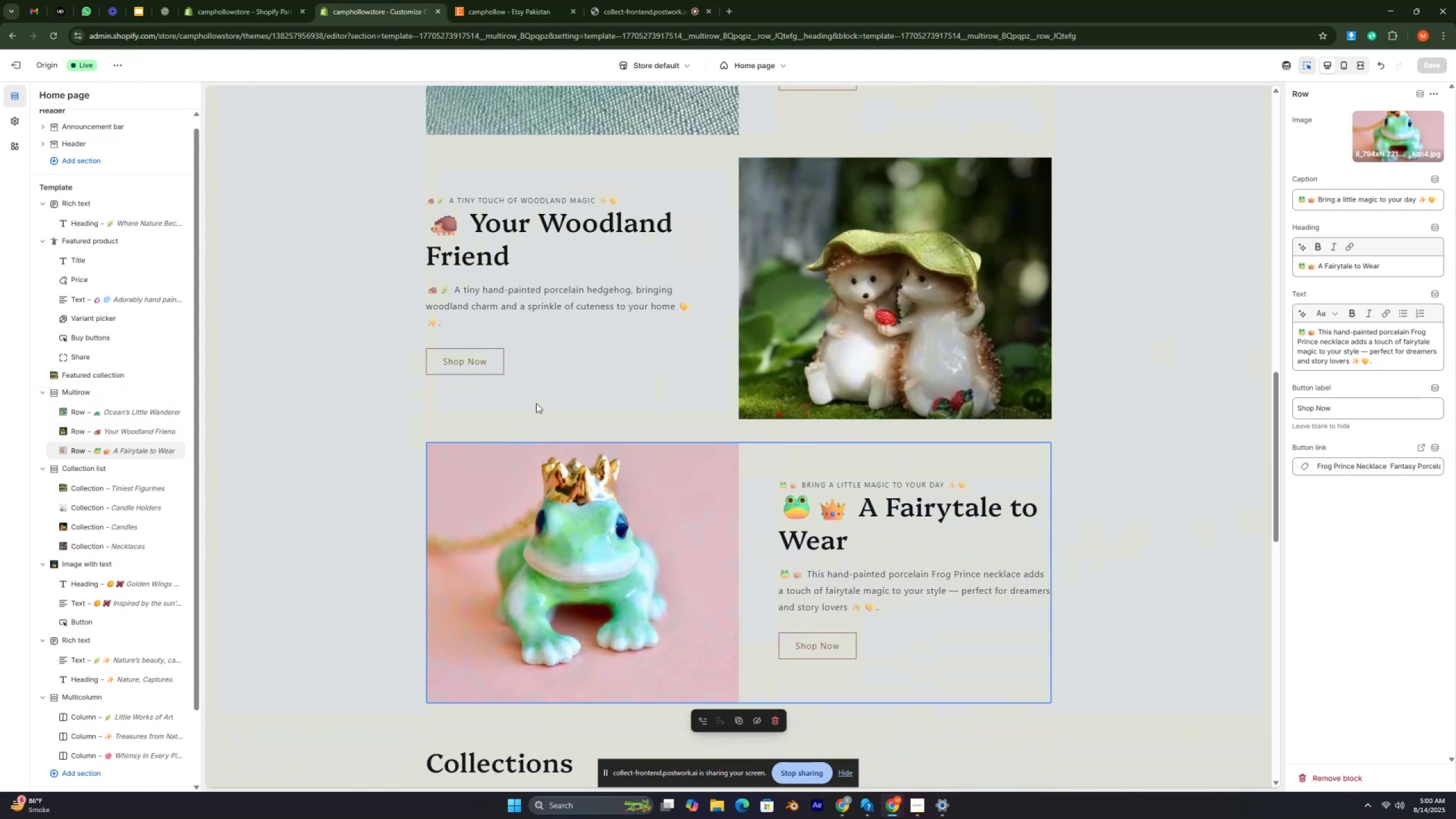 
wait(7.94)
 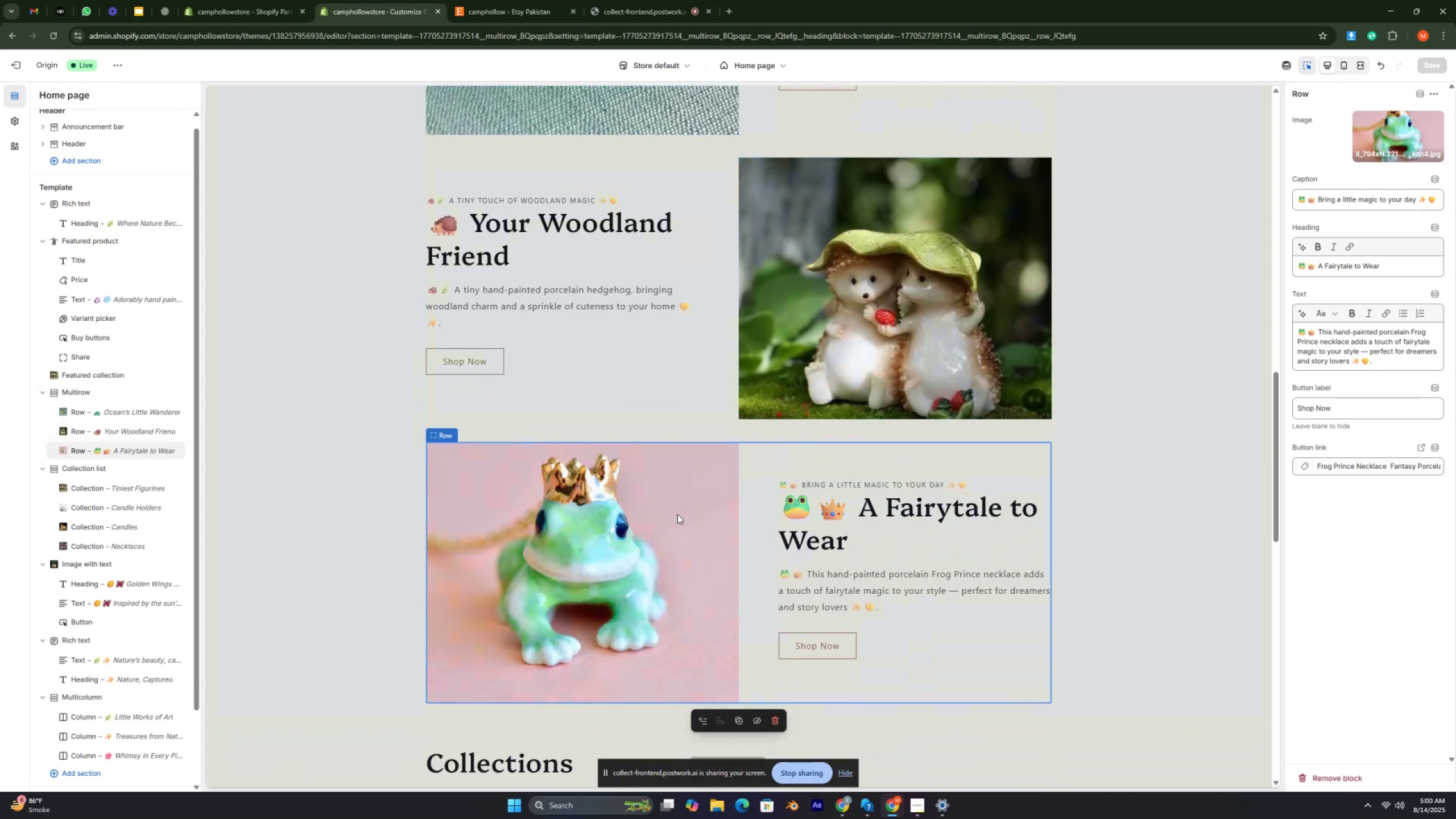 
left_click([89, 392])
 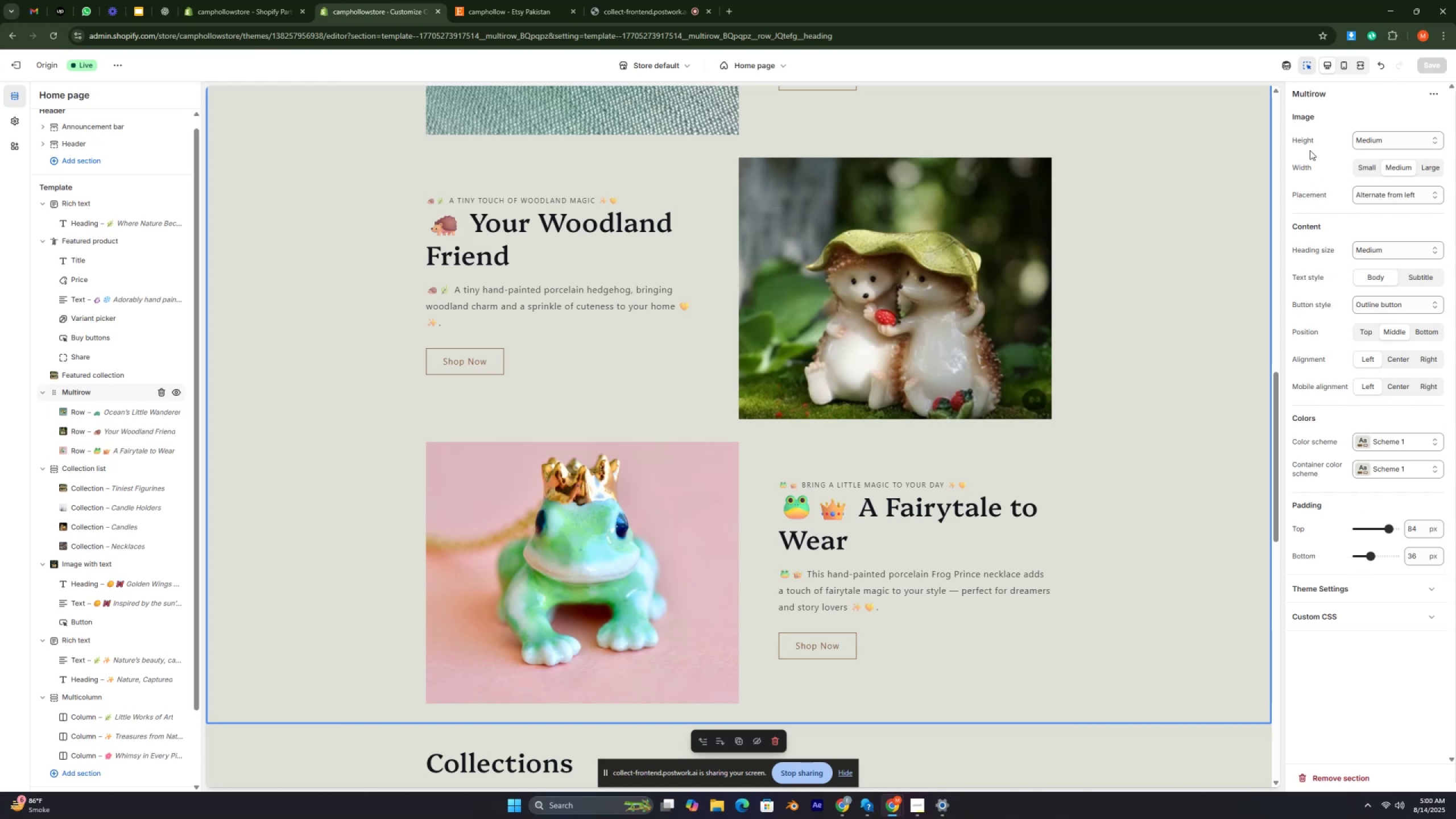 
wait(5.9)
 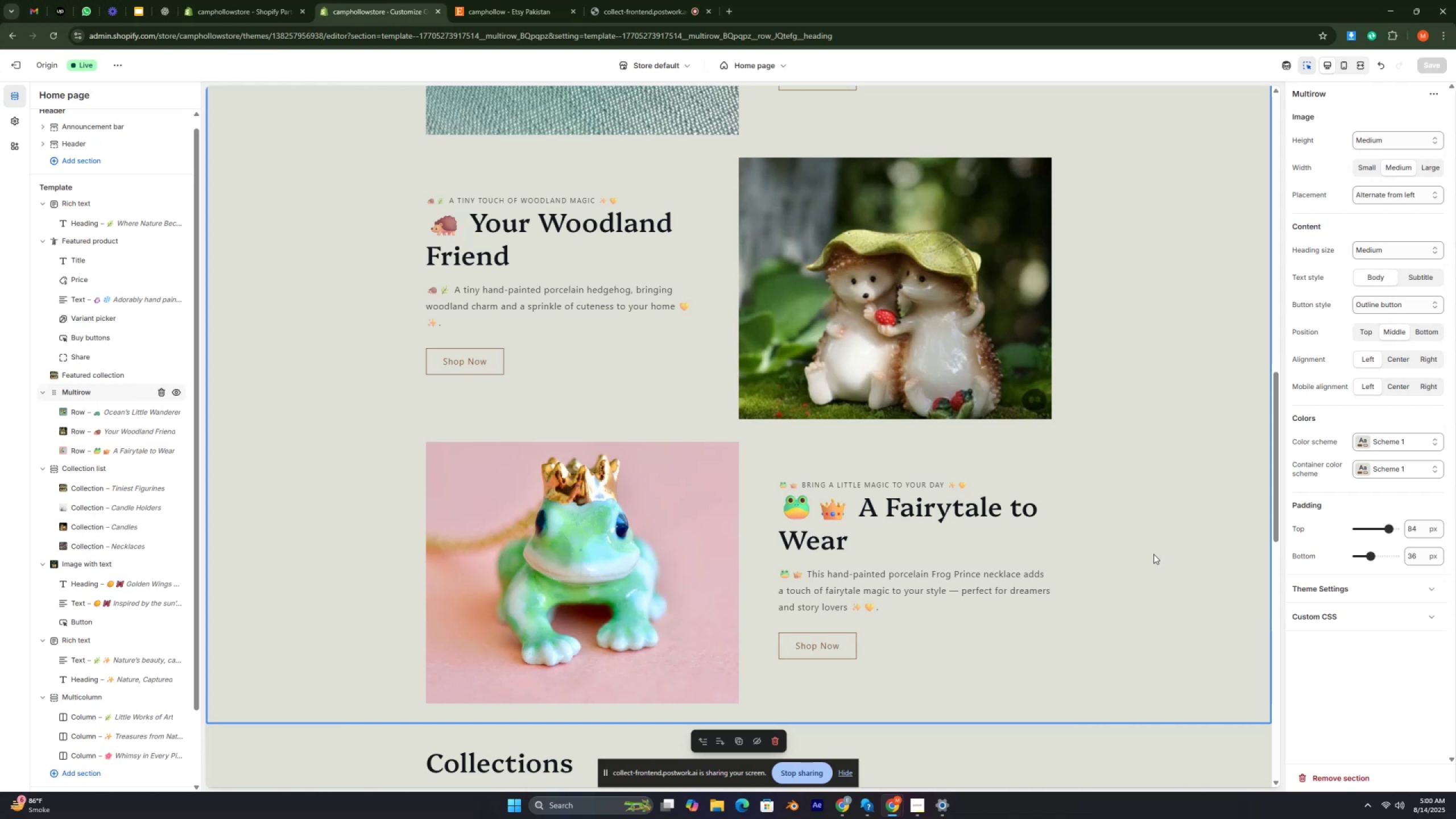 
left_click([1422, 586])
 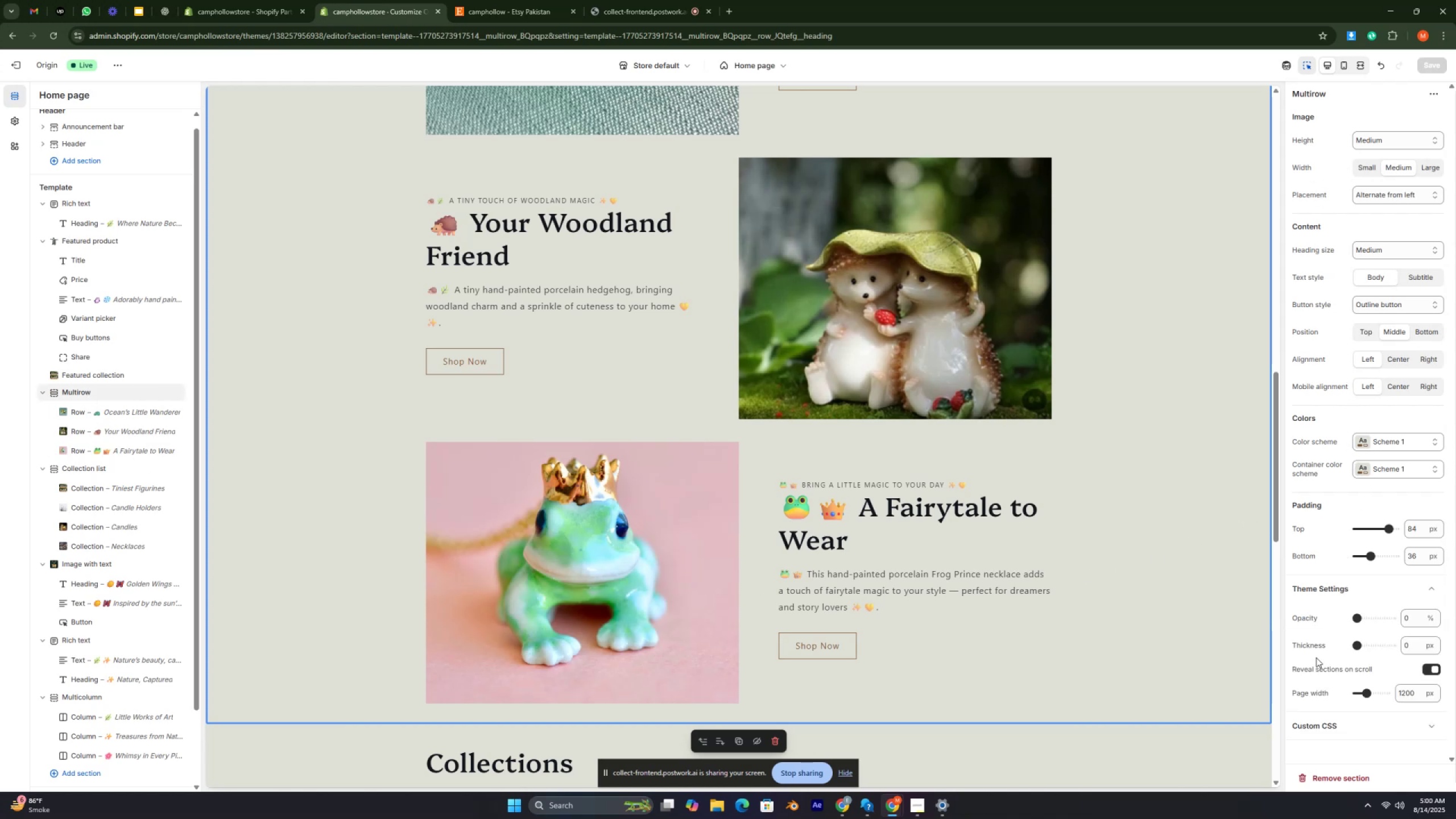 
scroll: coordinate [1370, 673], scroll_direction: down, amount: 4.0
 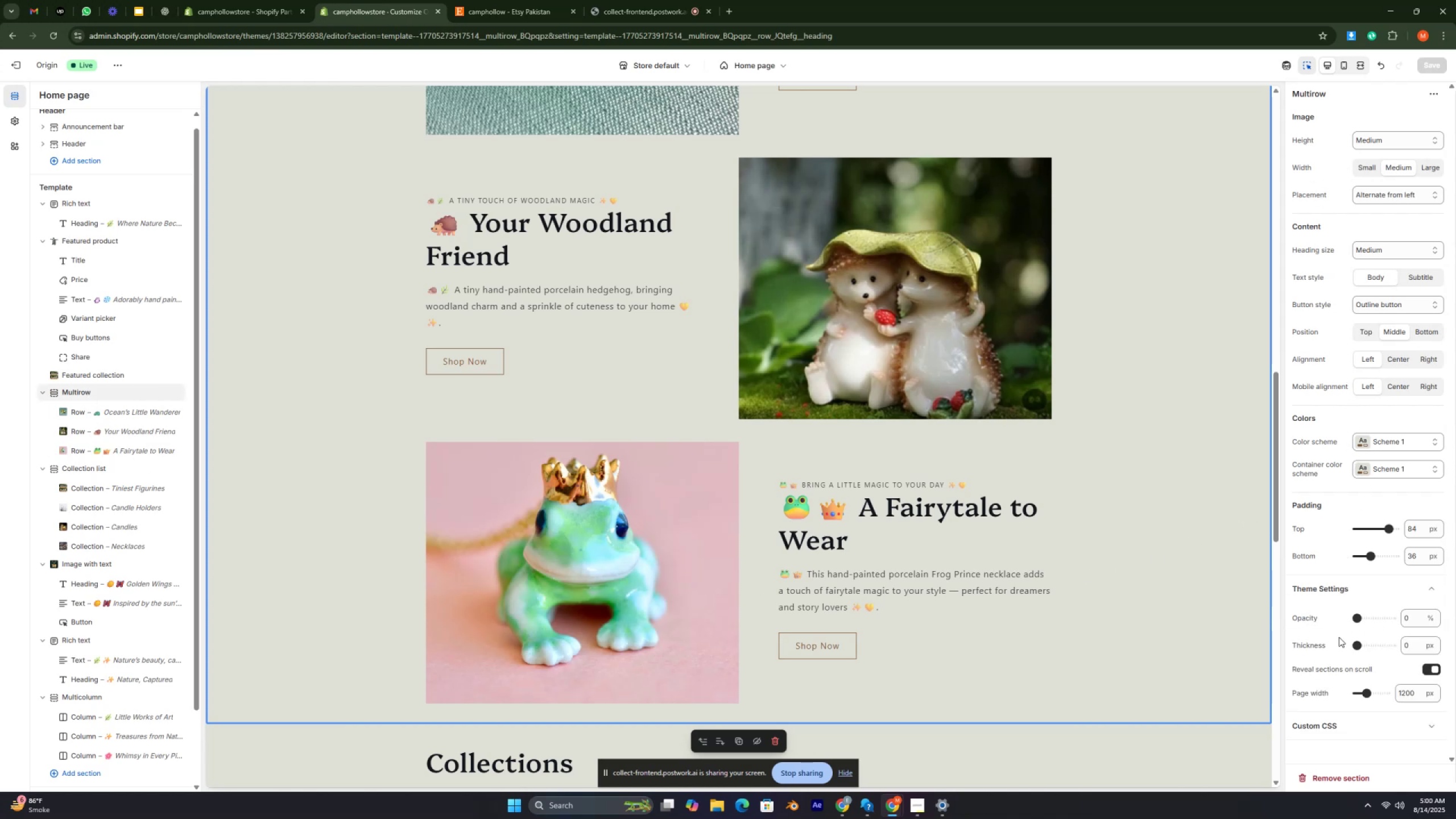 
scroll: coordinate [1350, 544], scroll_direction: up, amount: 1.0
 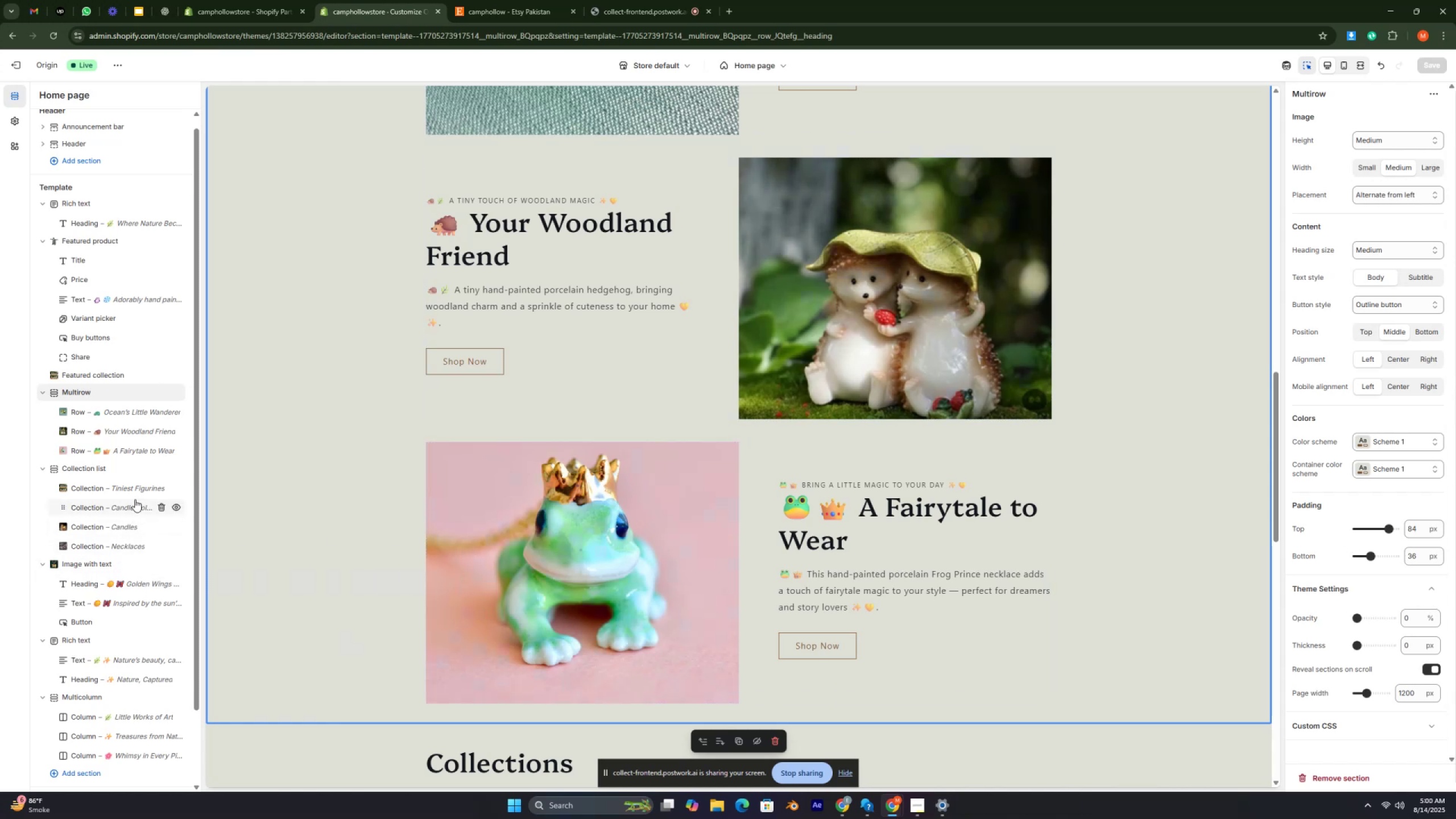 
left_click([137, 413])
 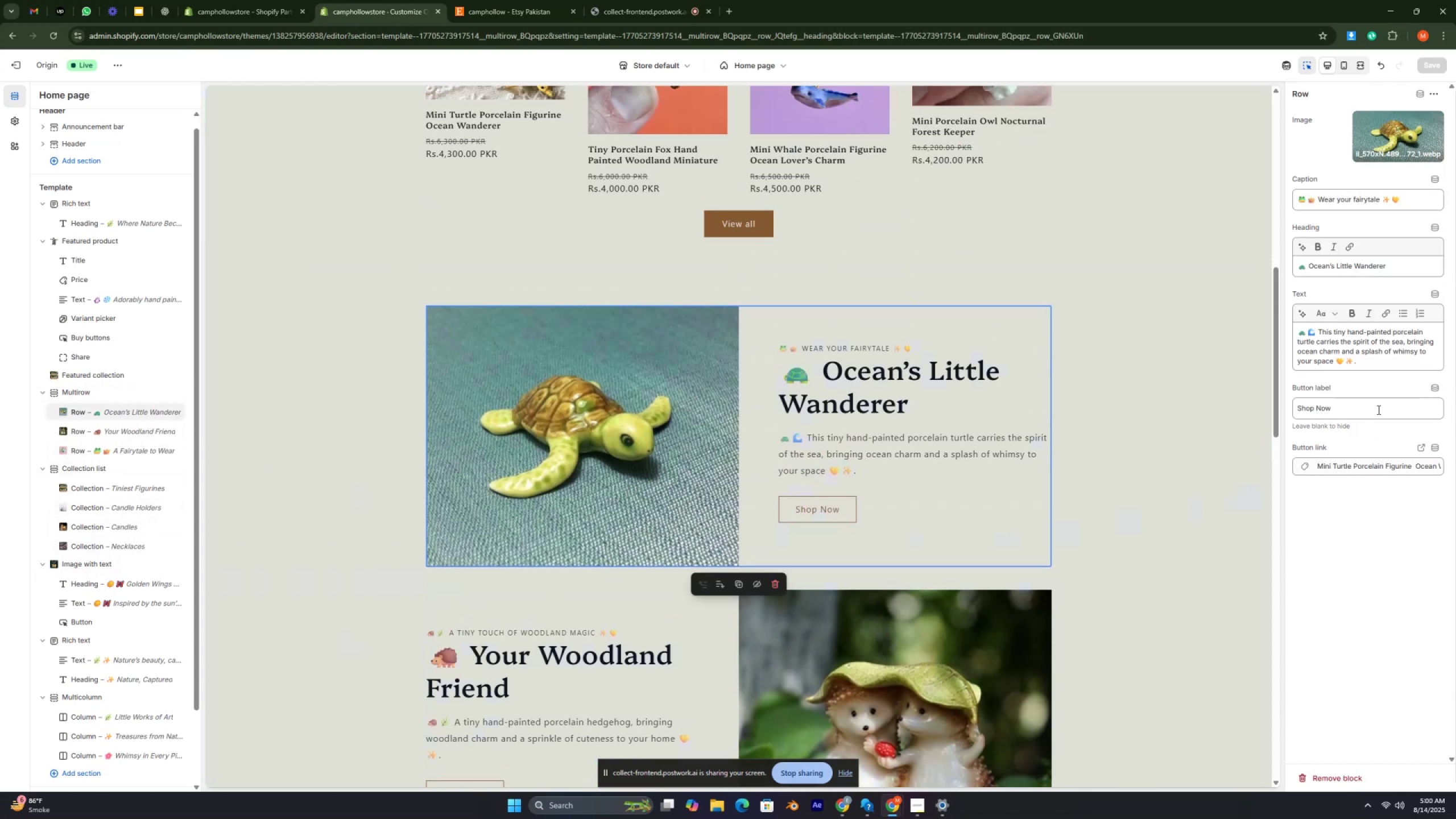 
wait(5.79)
 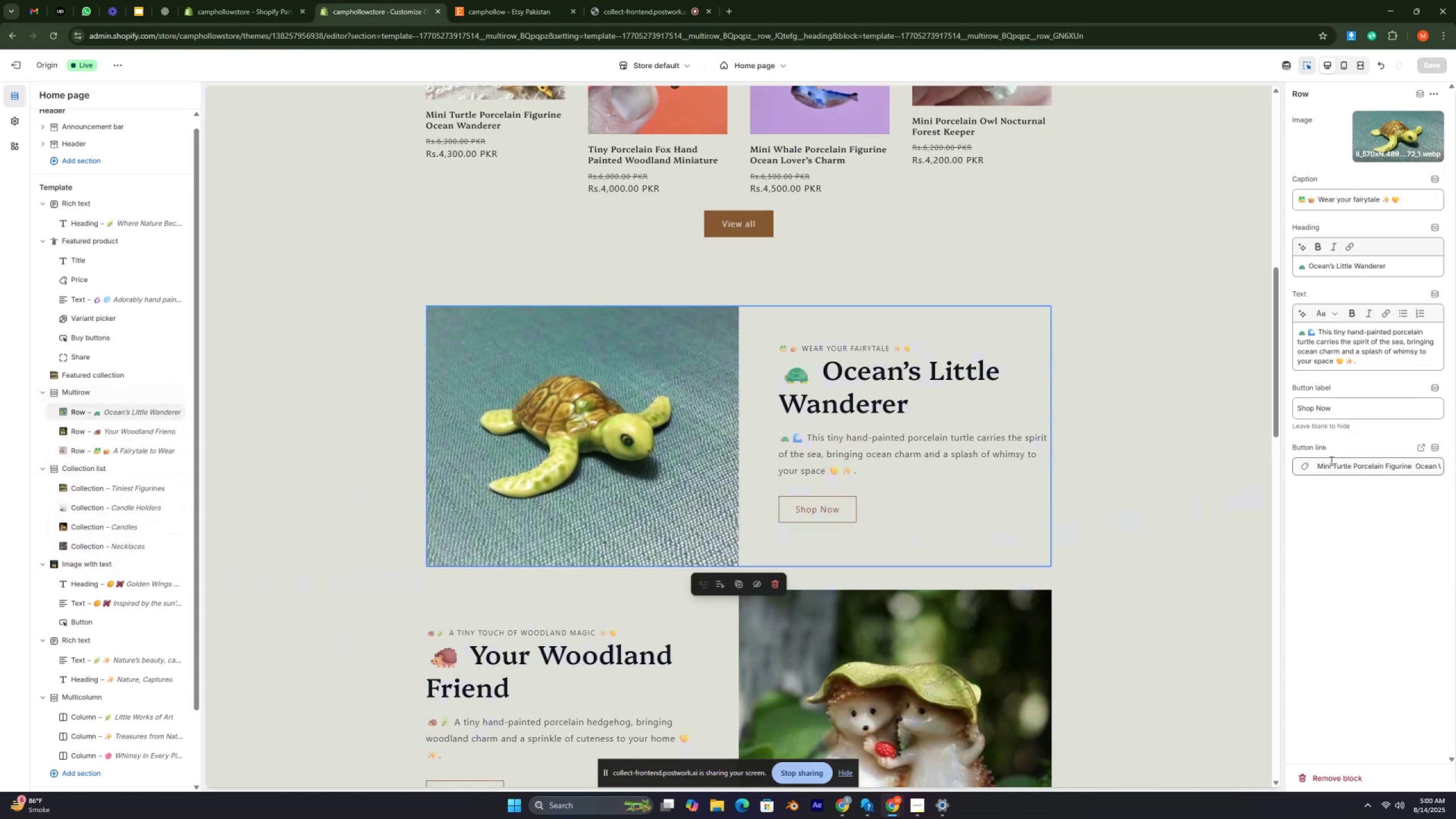 
left_click([1432, 385])
 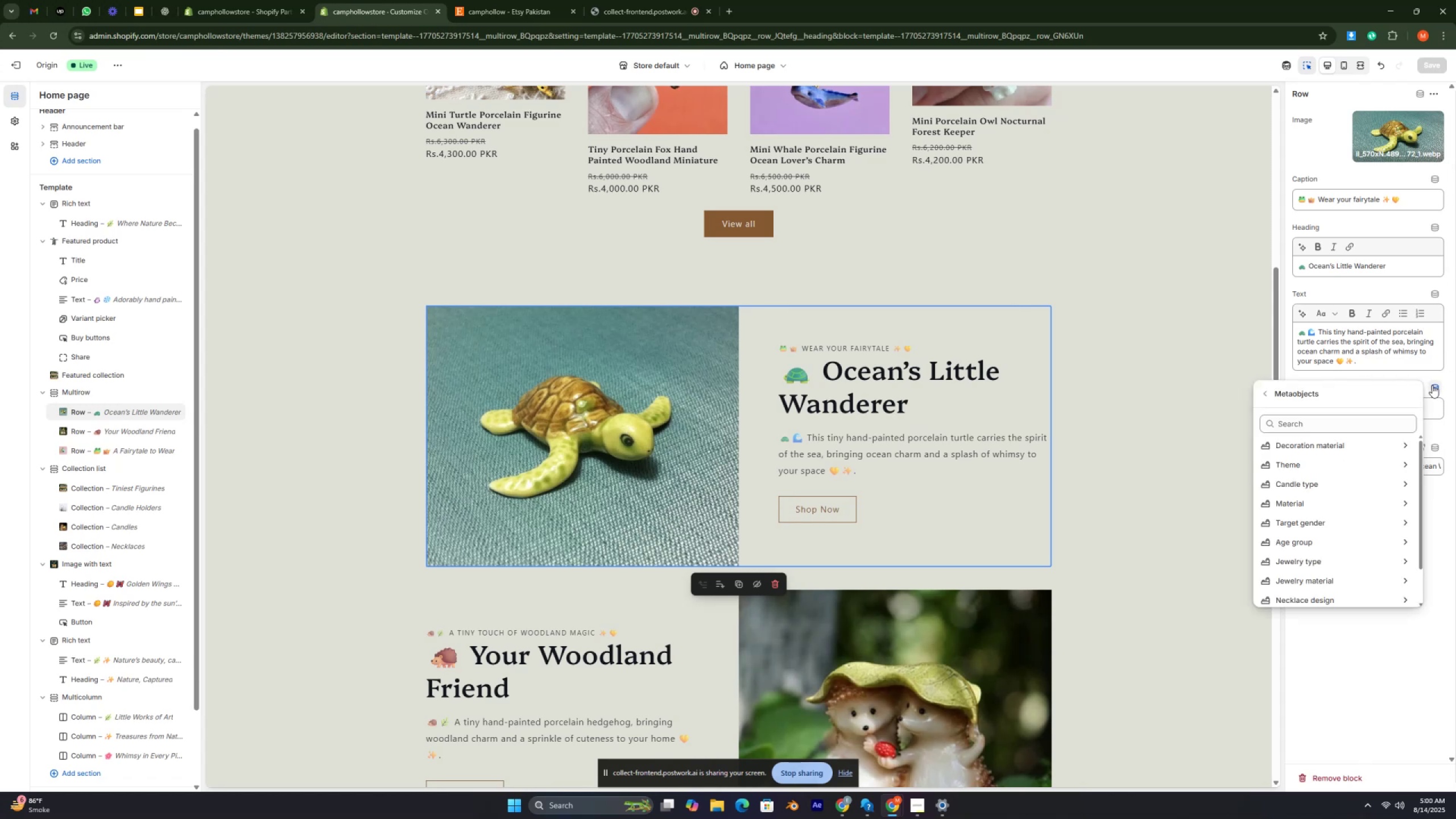 
scroll: coordinate [1335, 500], scroll_direction: down, amount: 6.0
 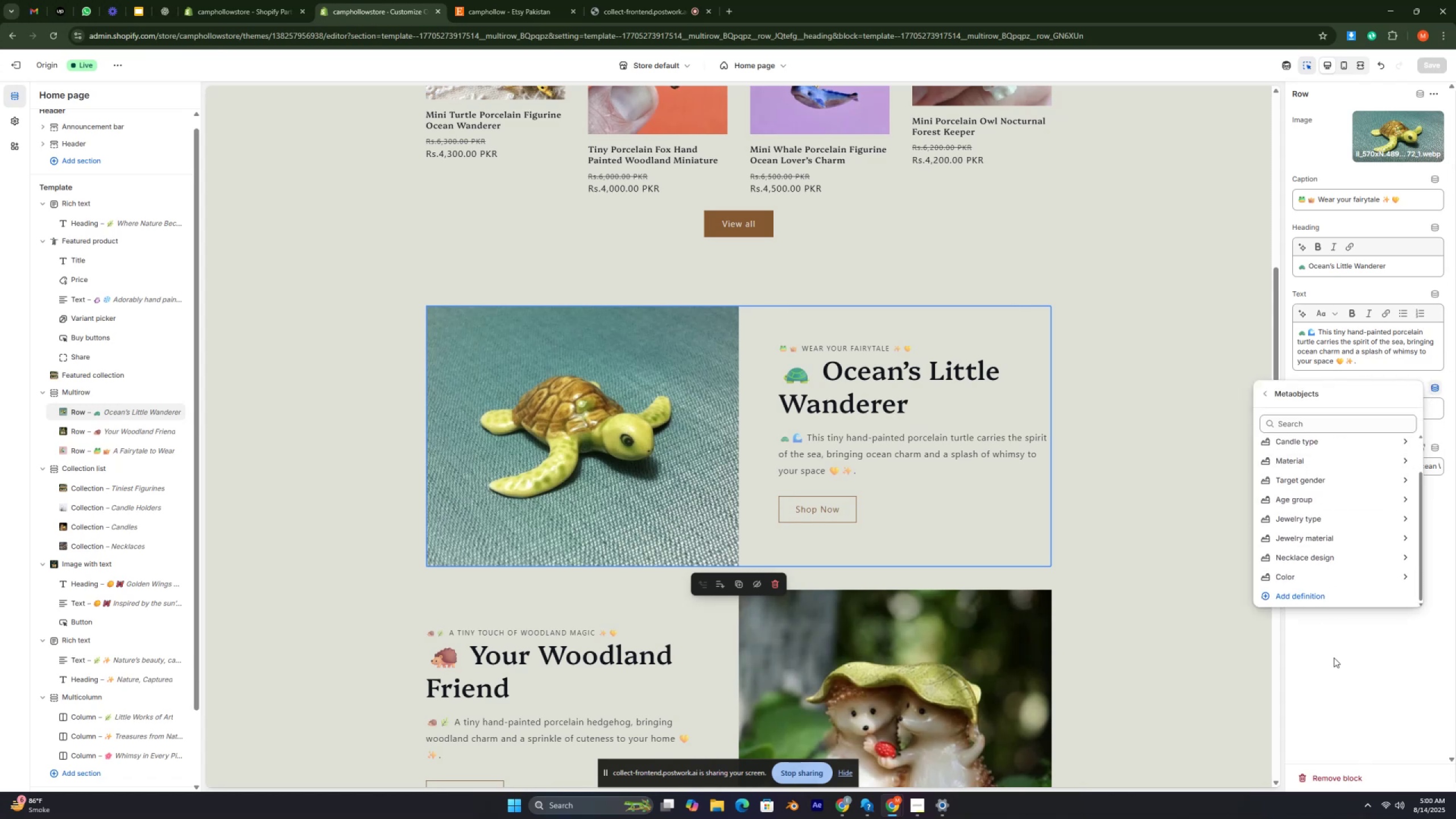 
left_click([1334, 674])
 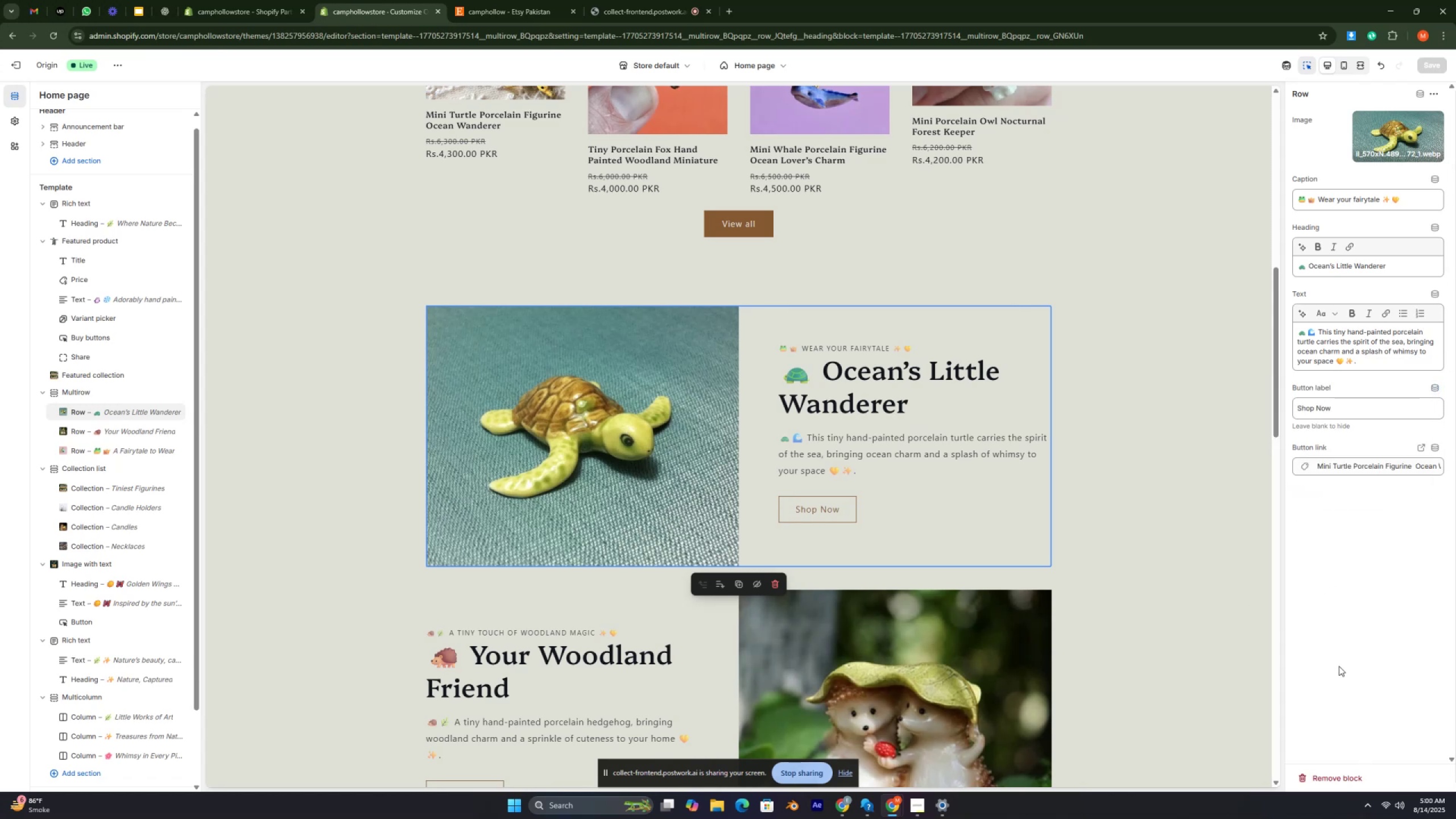 
key(Control+ControlRight)
 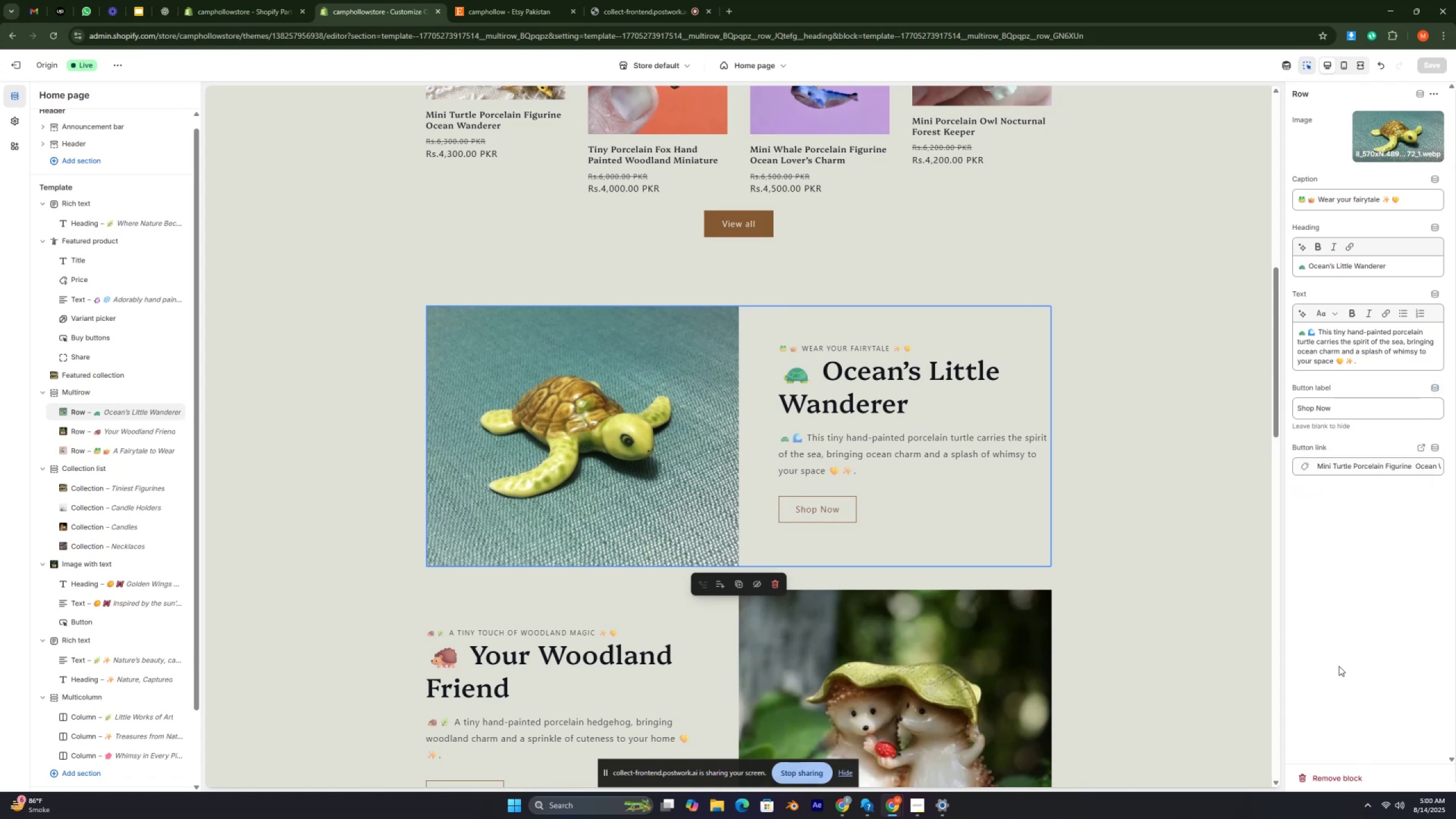 
key(Control+ControlRight)
 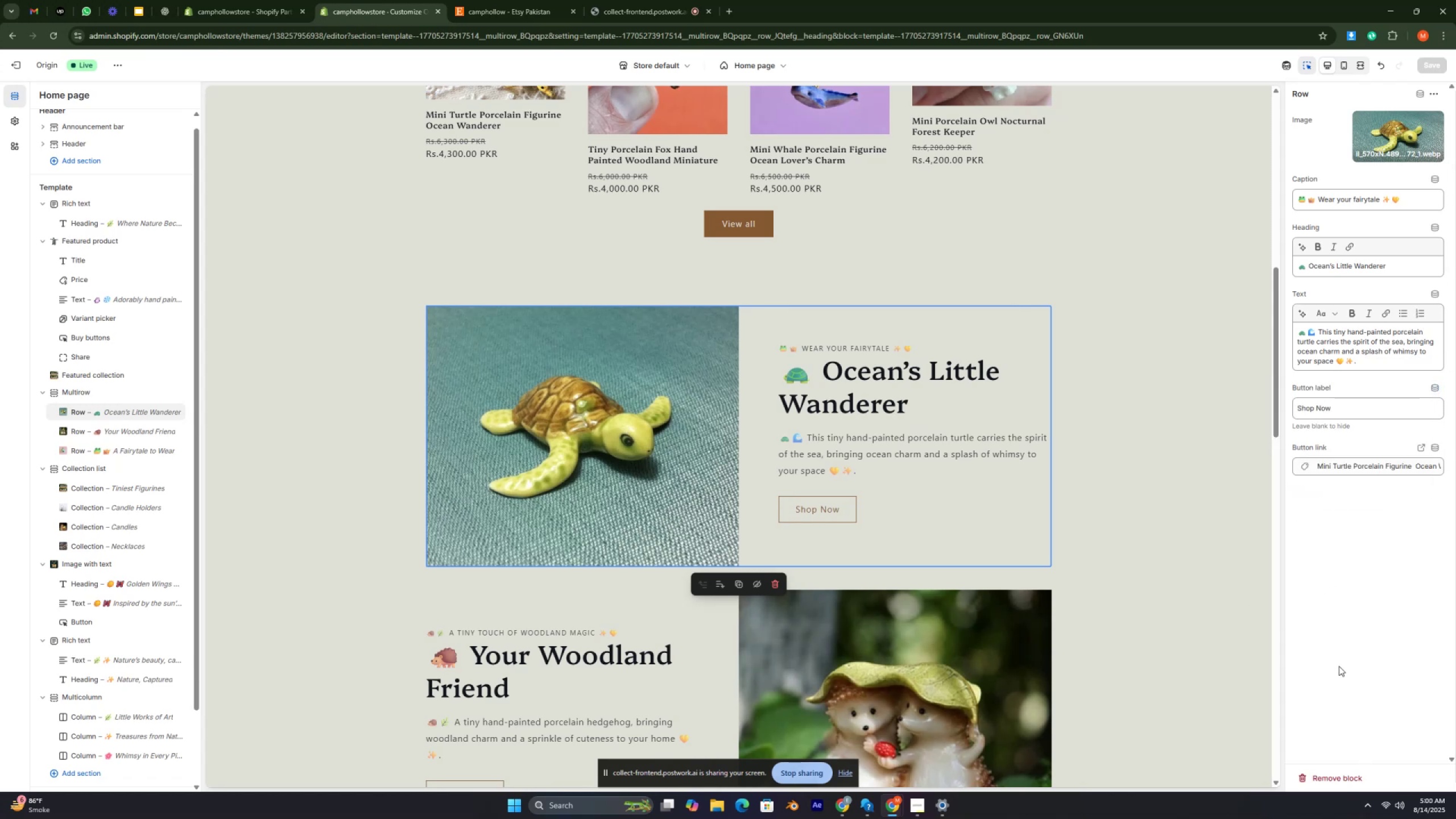 
key(Control+ControlRight)
 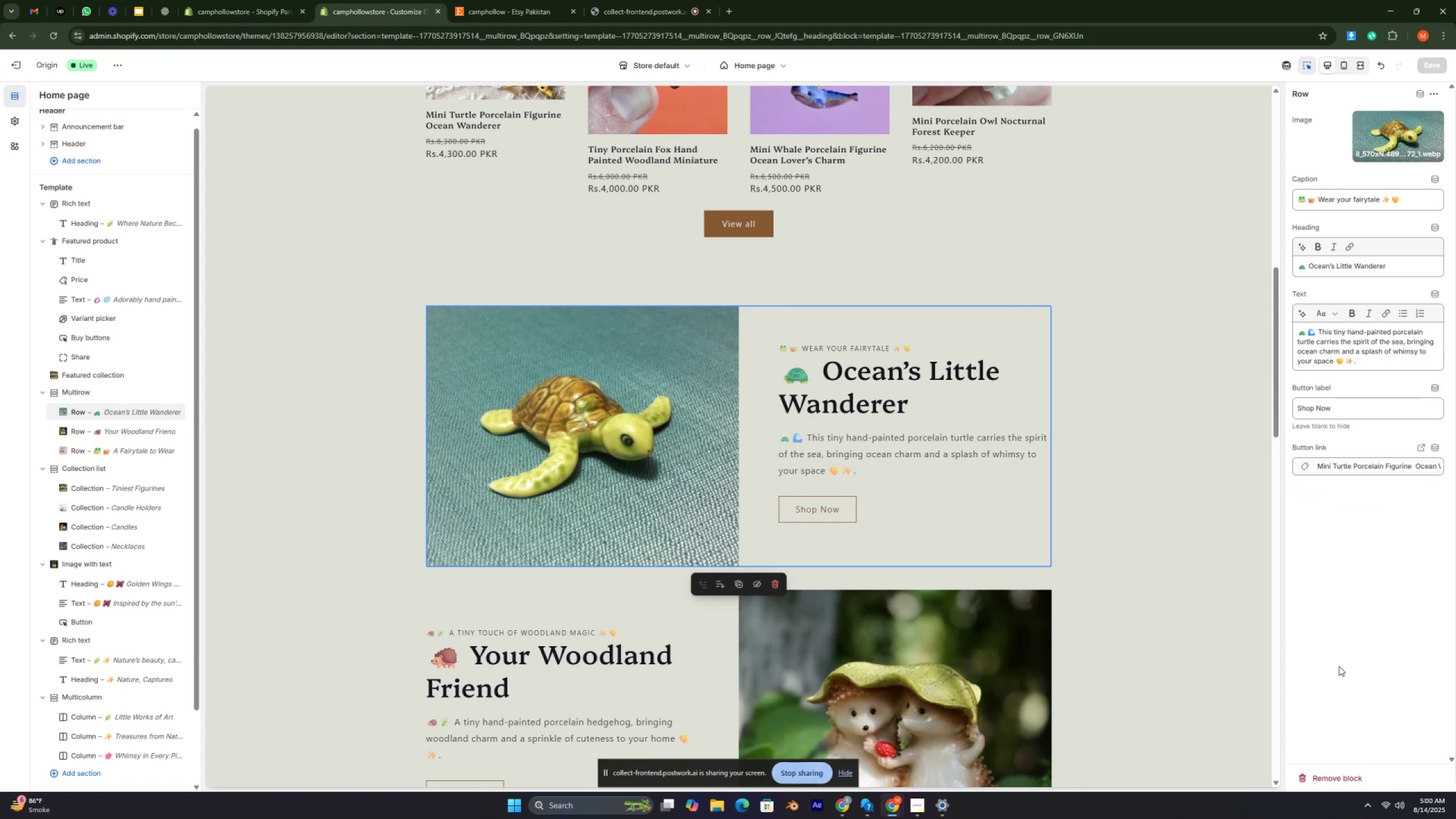 
key(Control+ControlRight)
 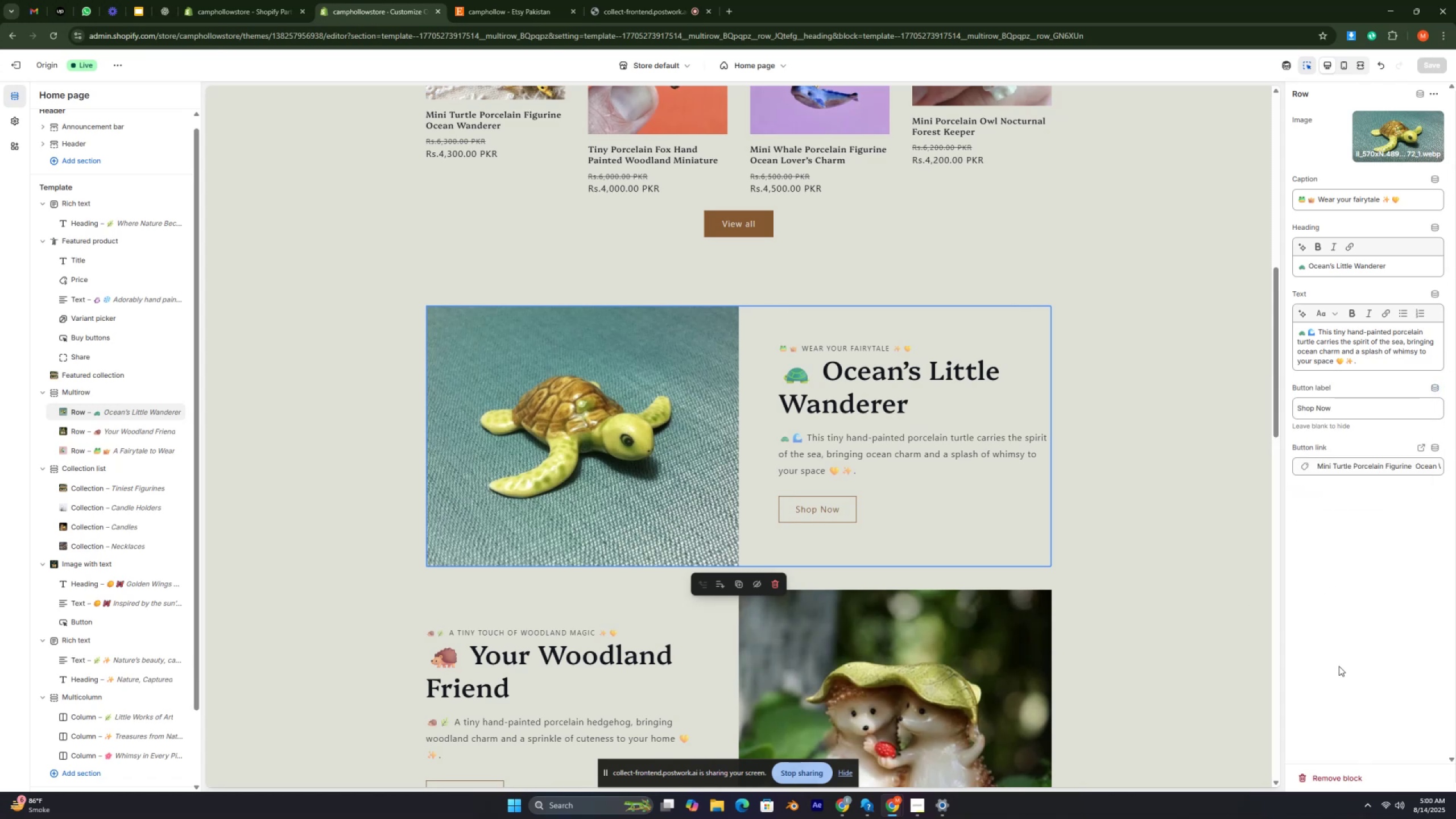 
key(Control+ControlRight)
 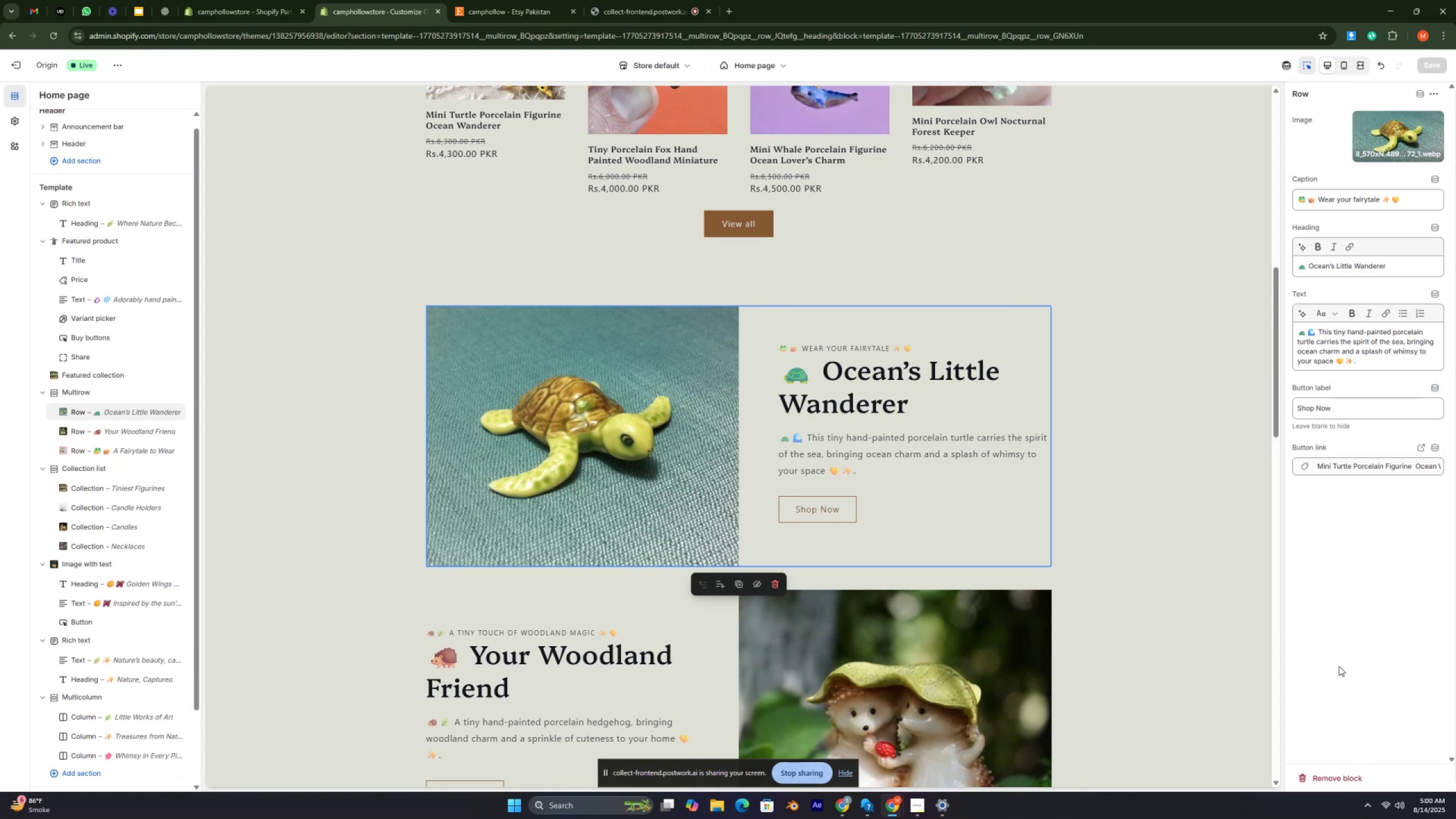 
key(Control+ControlRight)
 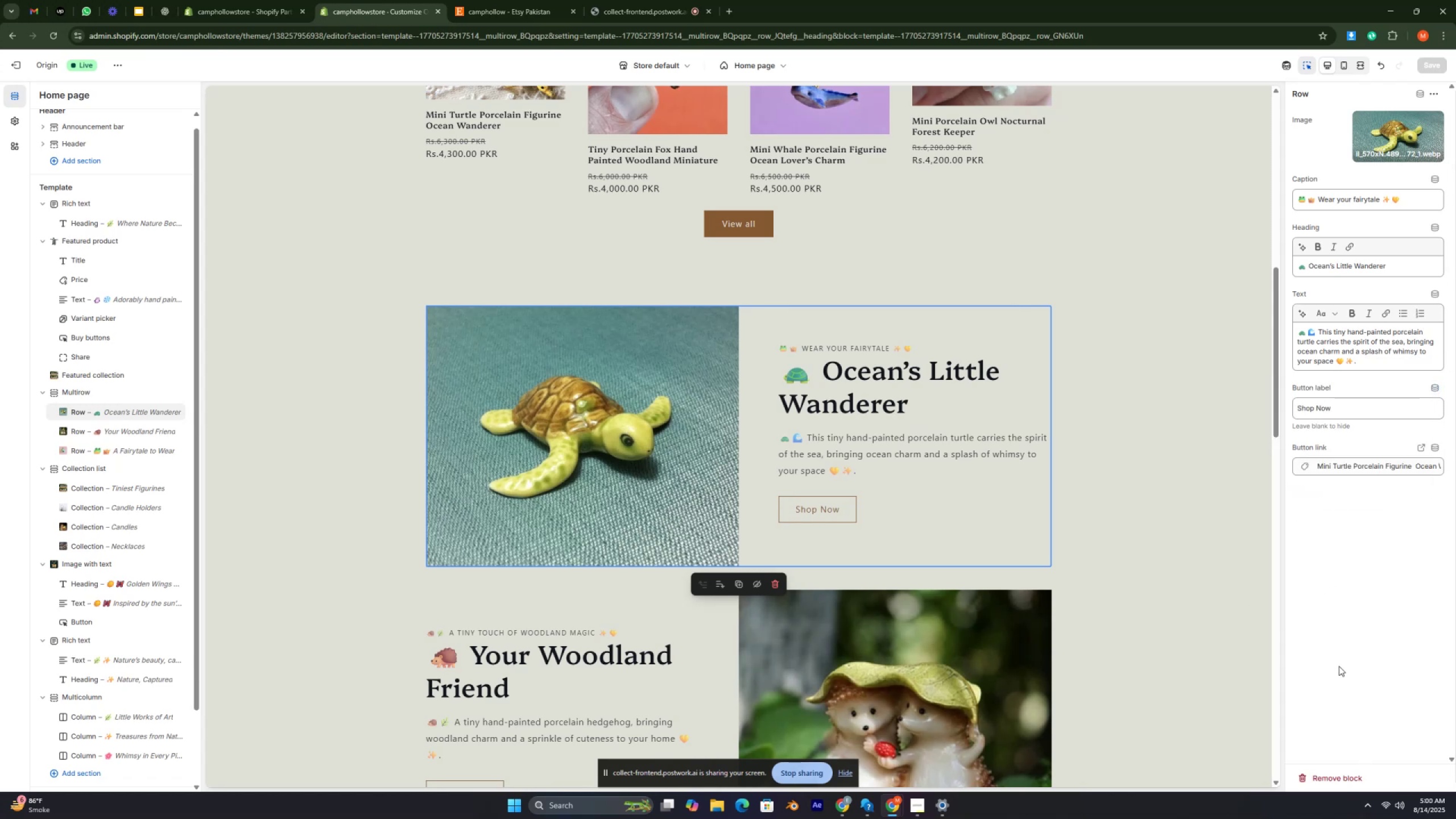 
key(Control+ControlRight)
 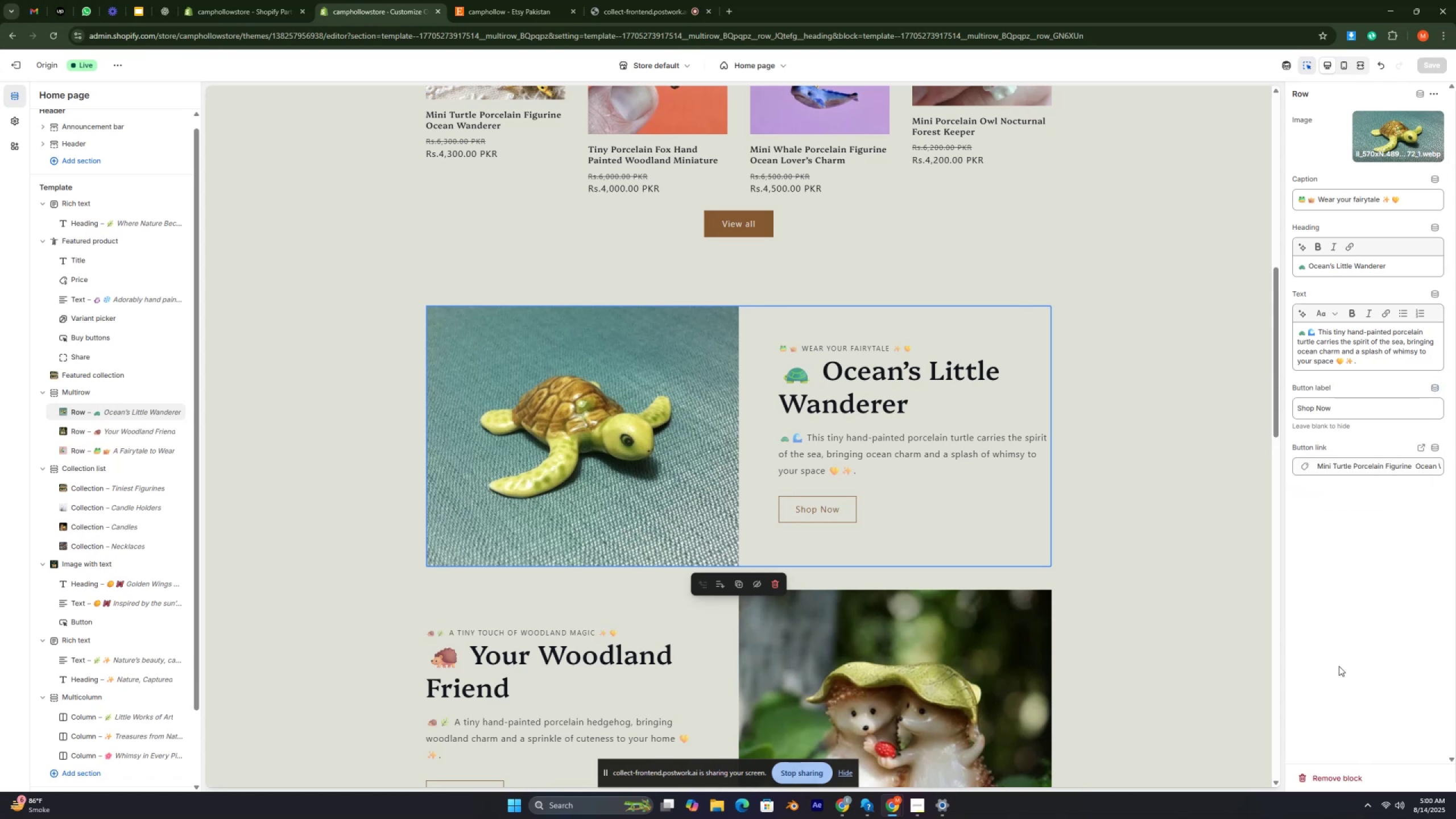 
key(Control+ControlRight)
 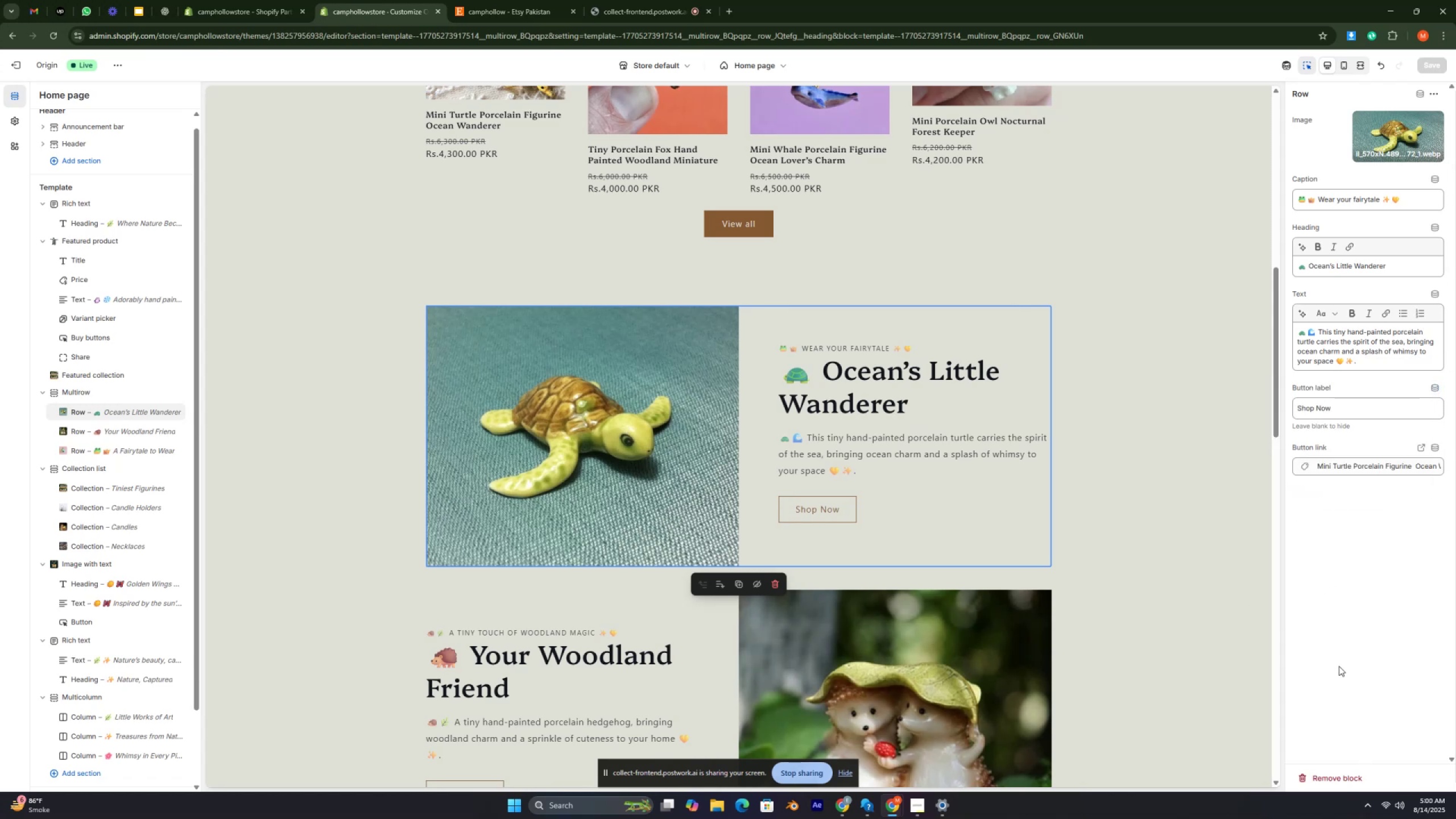 
key(Control+ControlRight)
 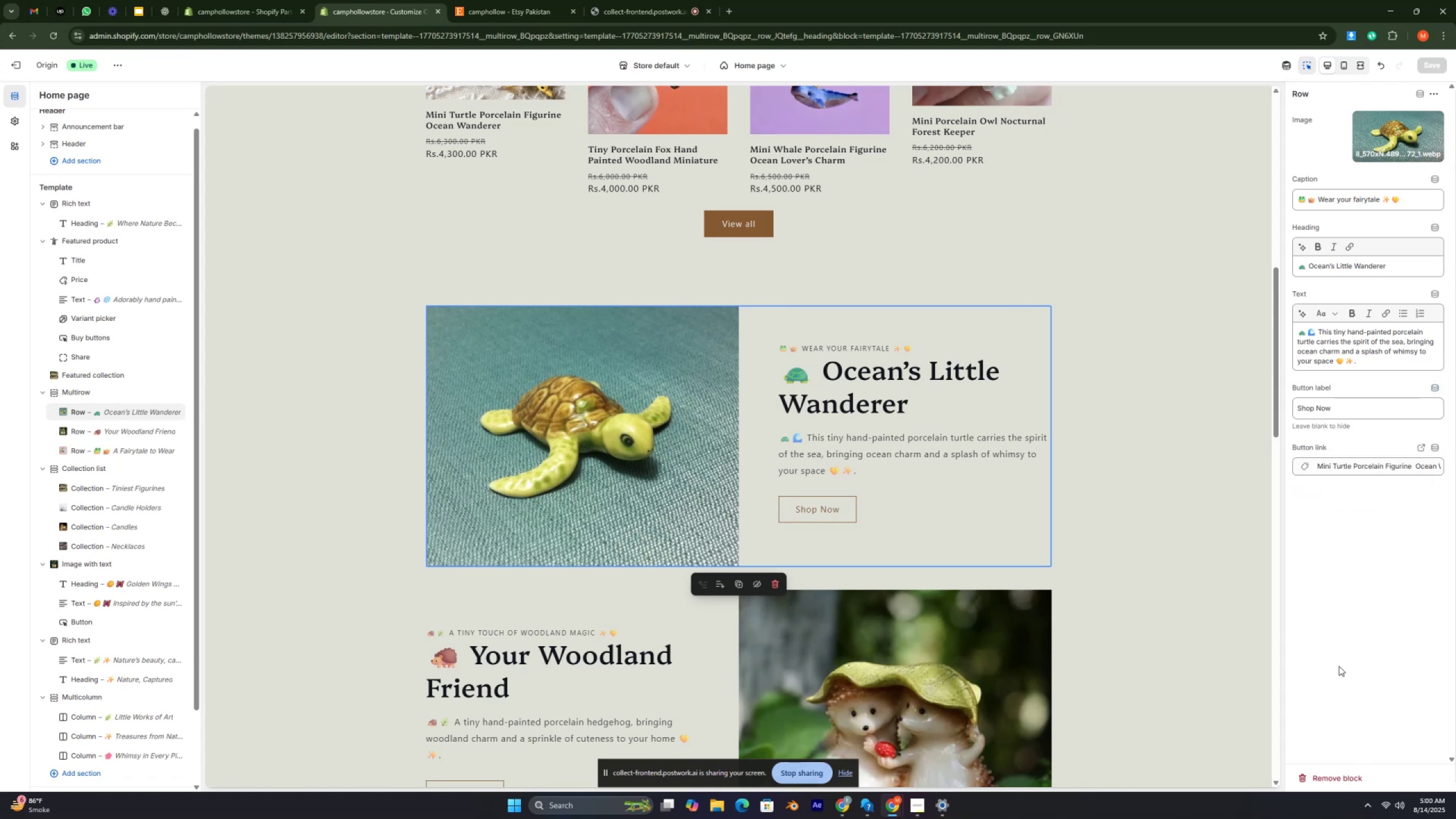 
key(Control+ControlRight)
 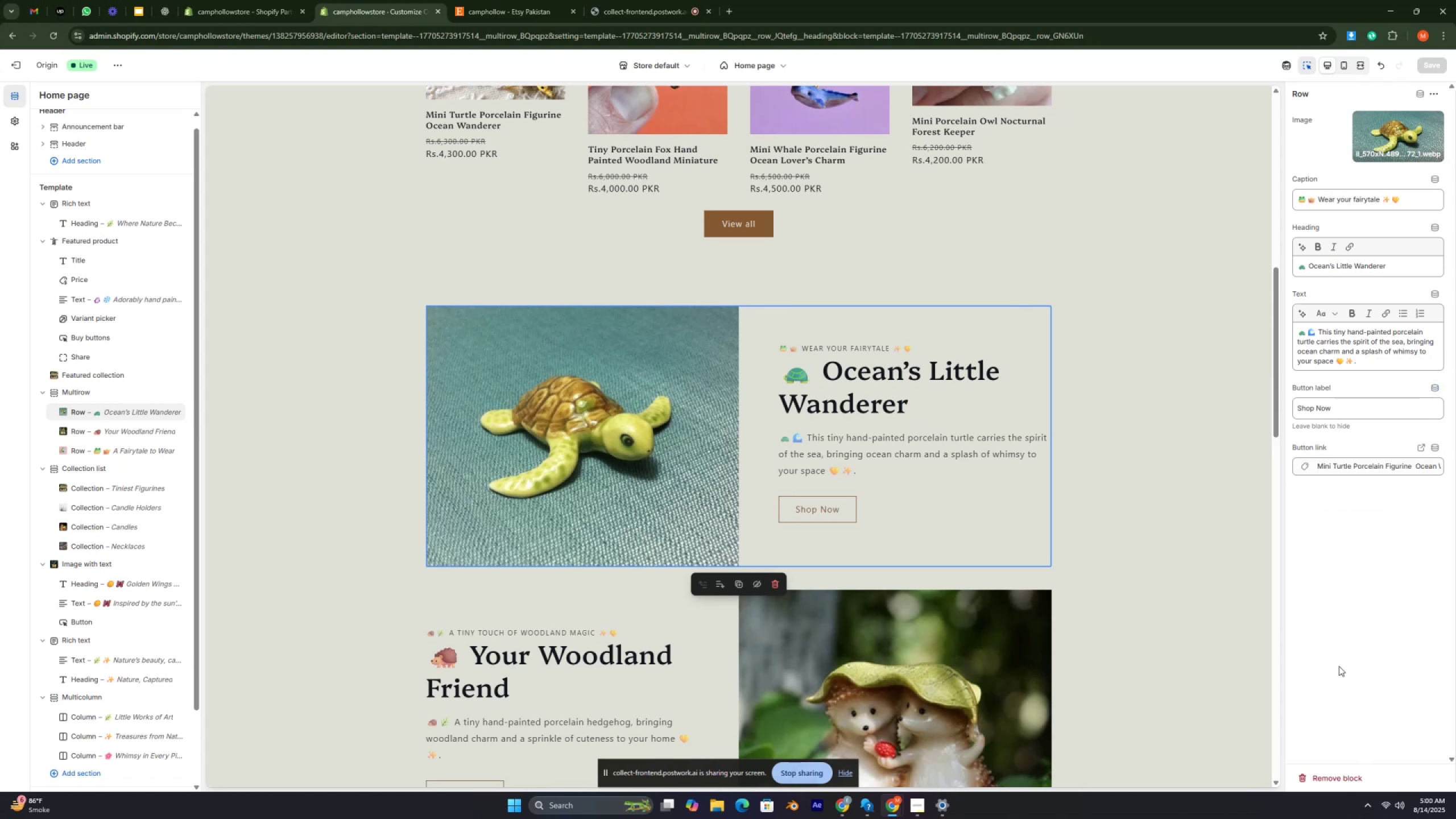 
key(Control+ControlRight)
 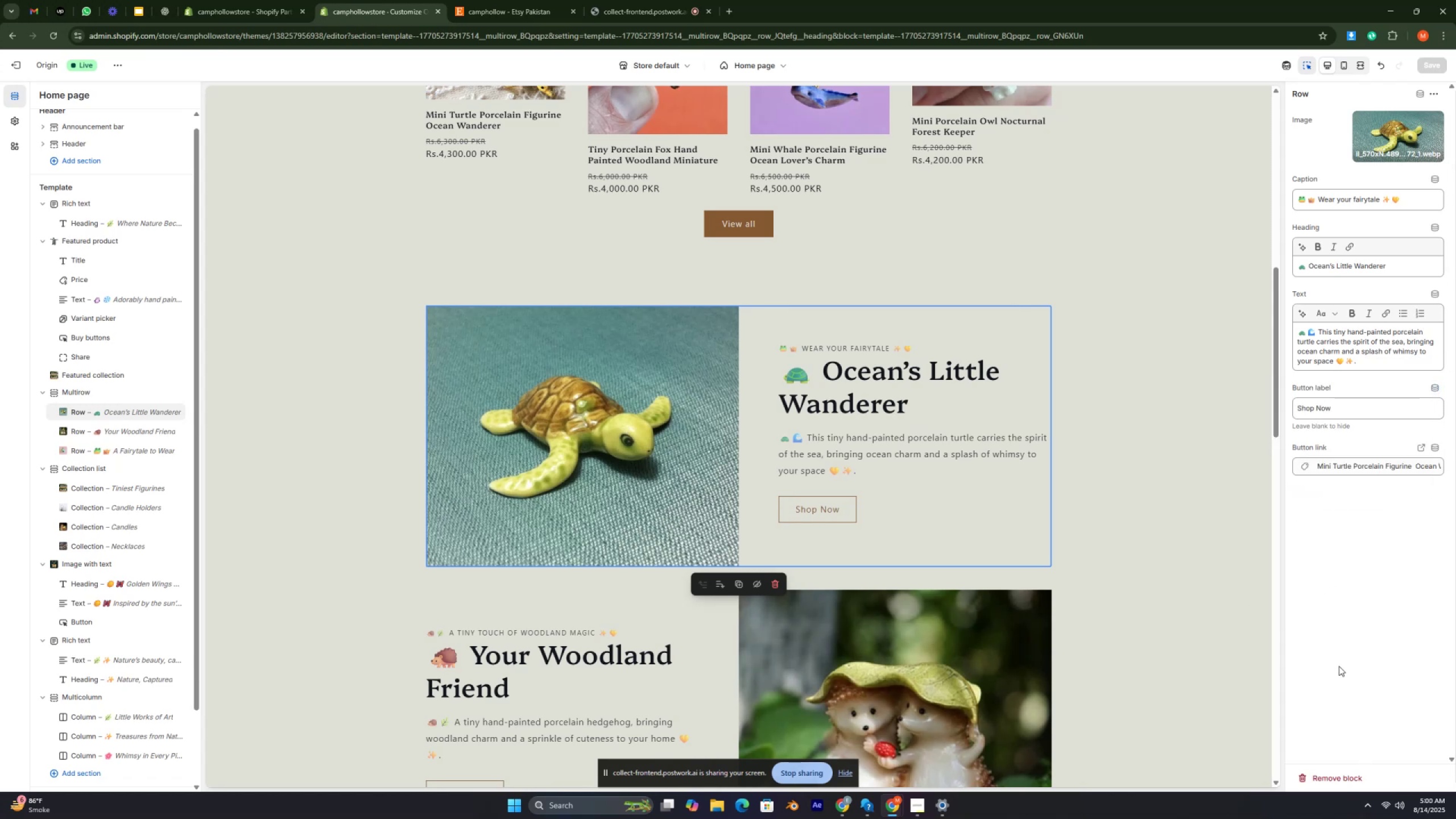 
key(Control+ControlRight)
 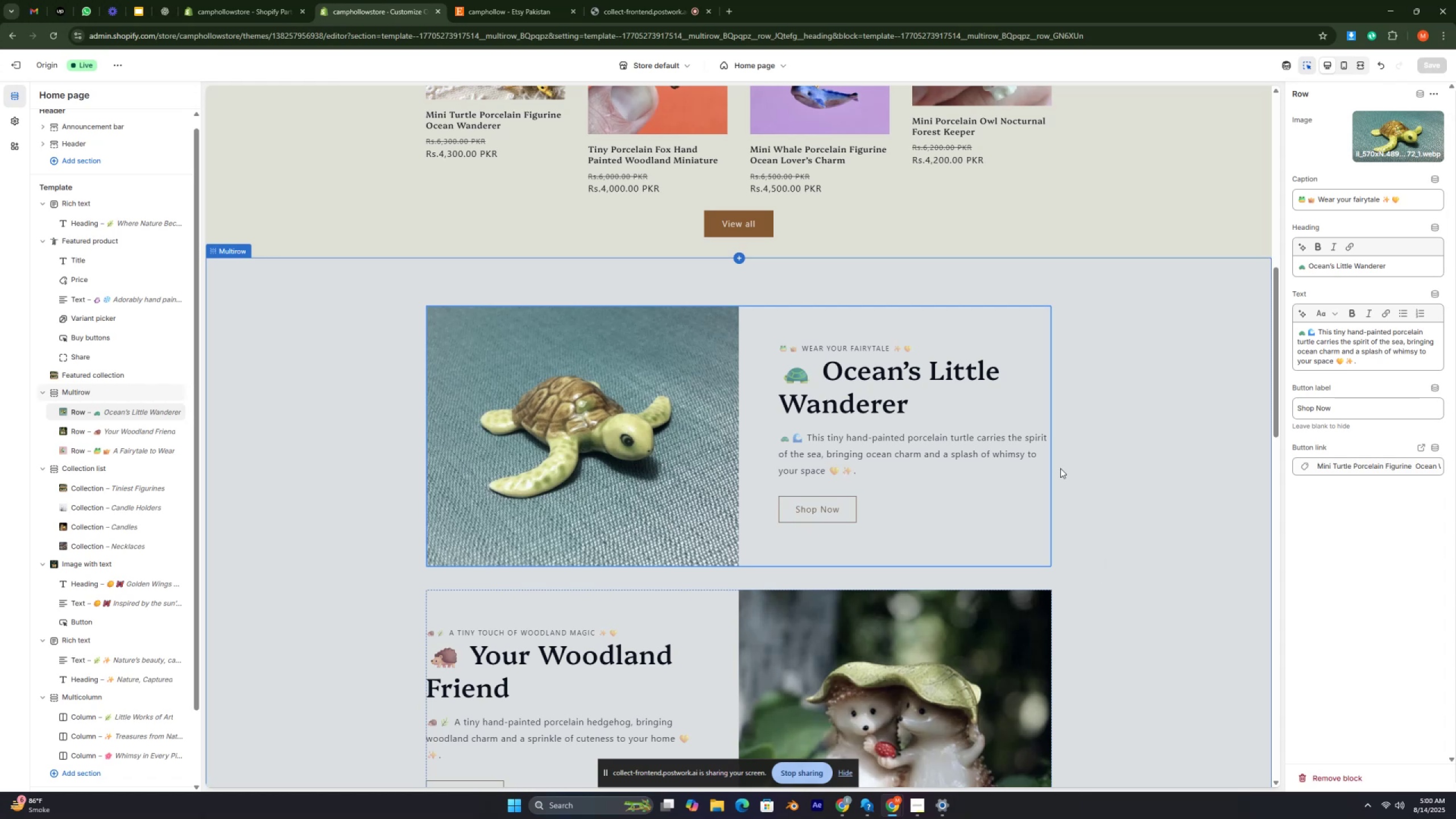 
scroll: coordinate [872, 422], scroll_direction: up, amount: 12.0
 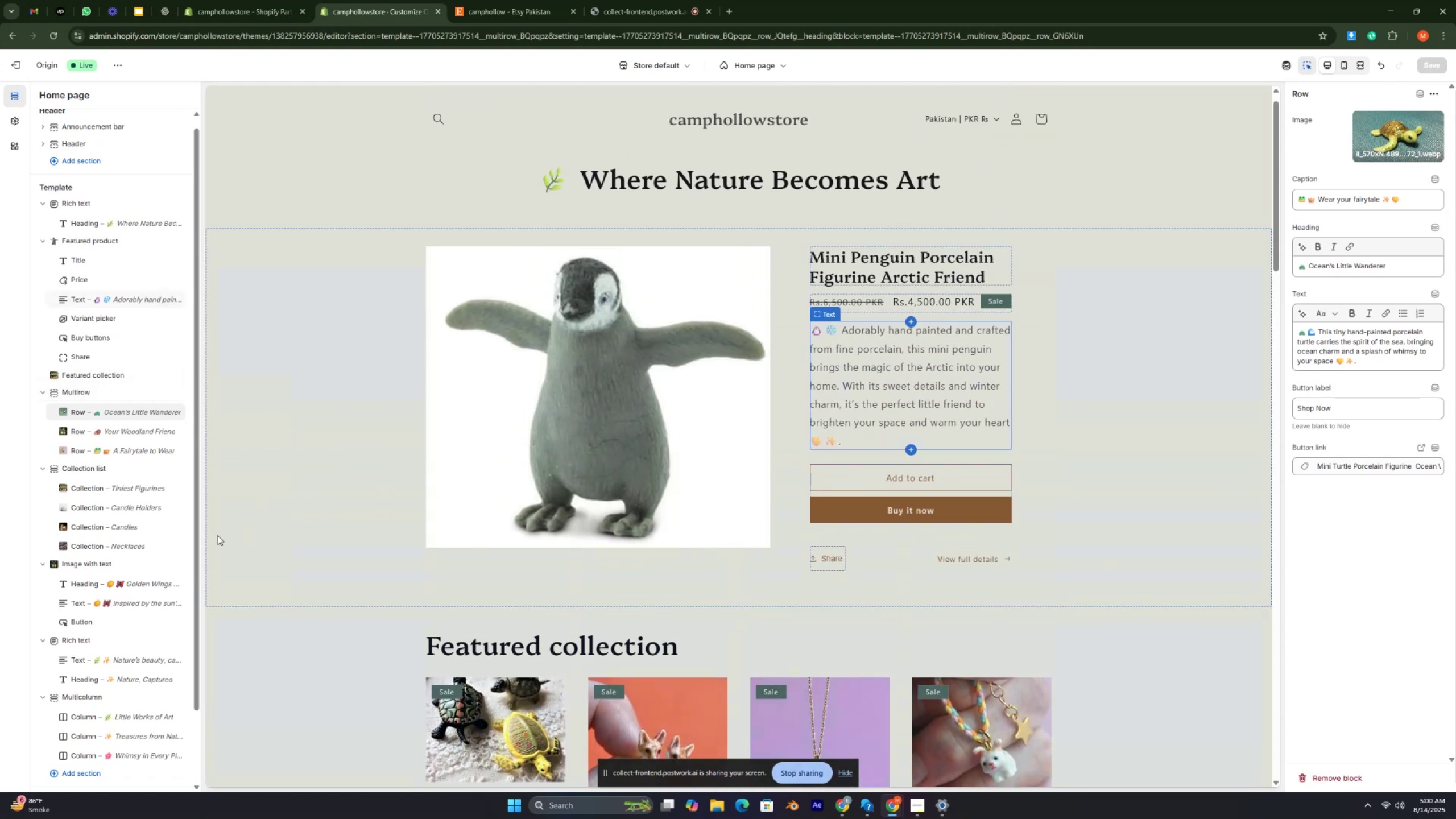 
scroll: coordinate [147, 563], scroll_direction: down, amount: 1.0
 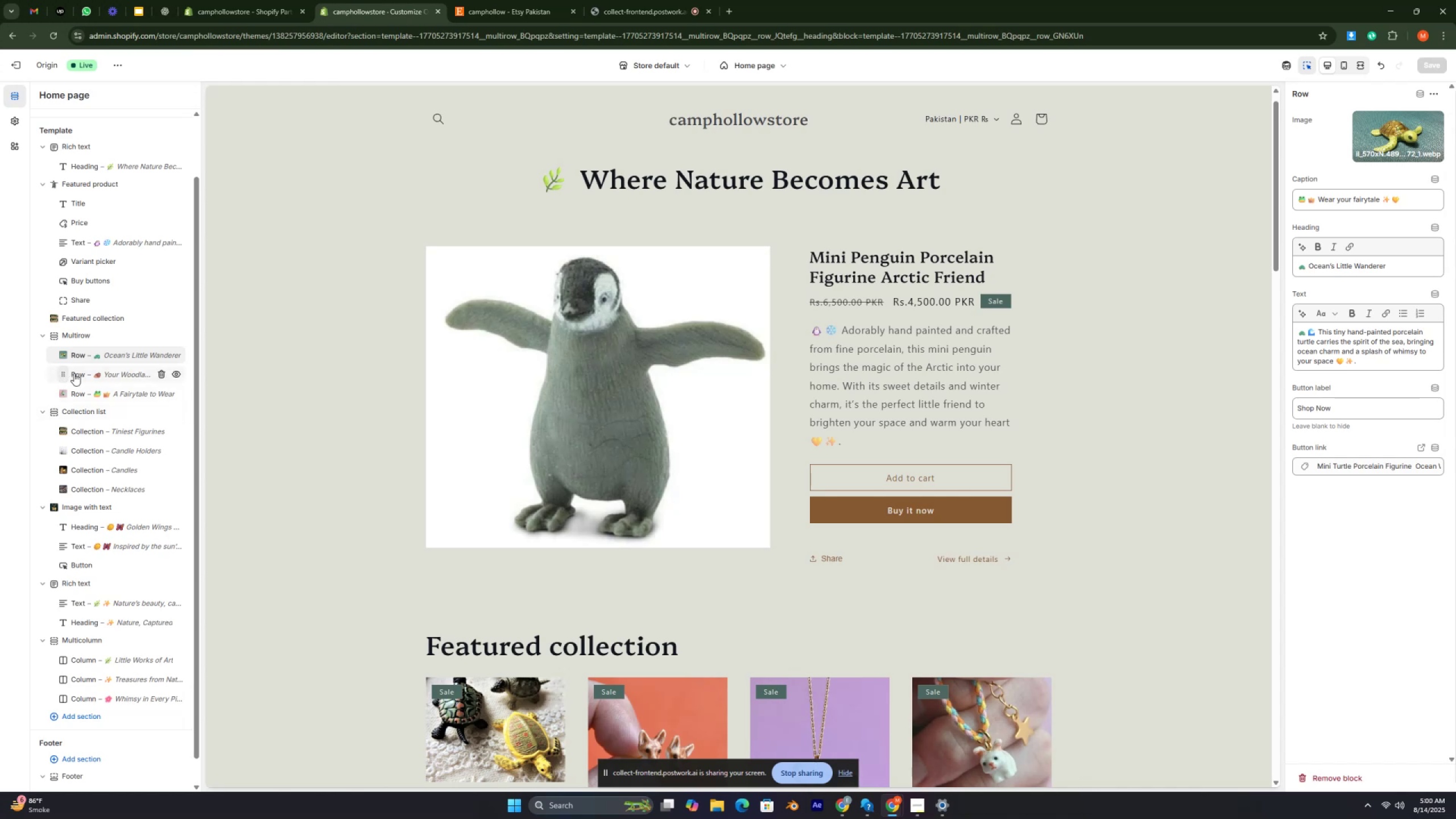 
wait(6.83)
 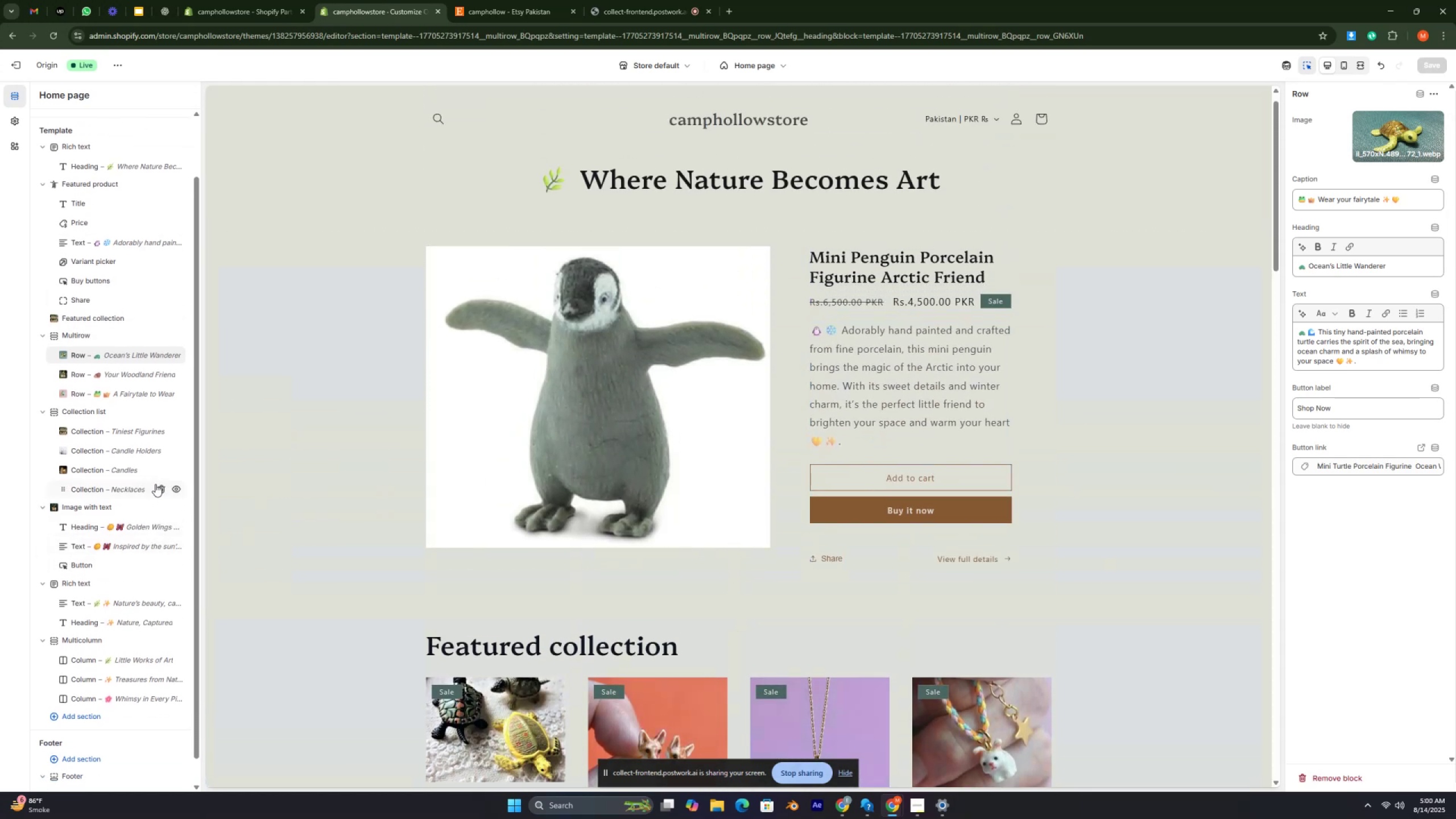 
left_click([79, 334])
 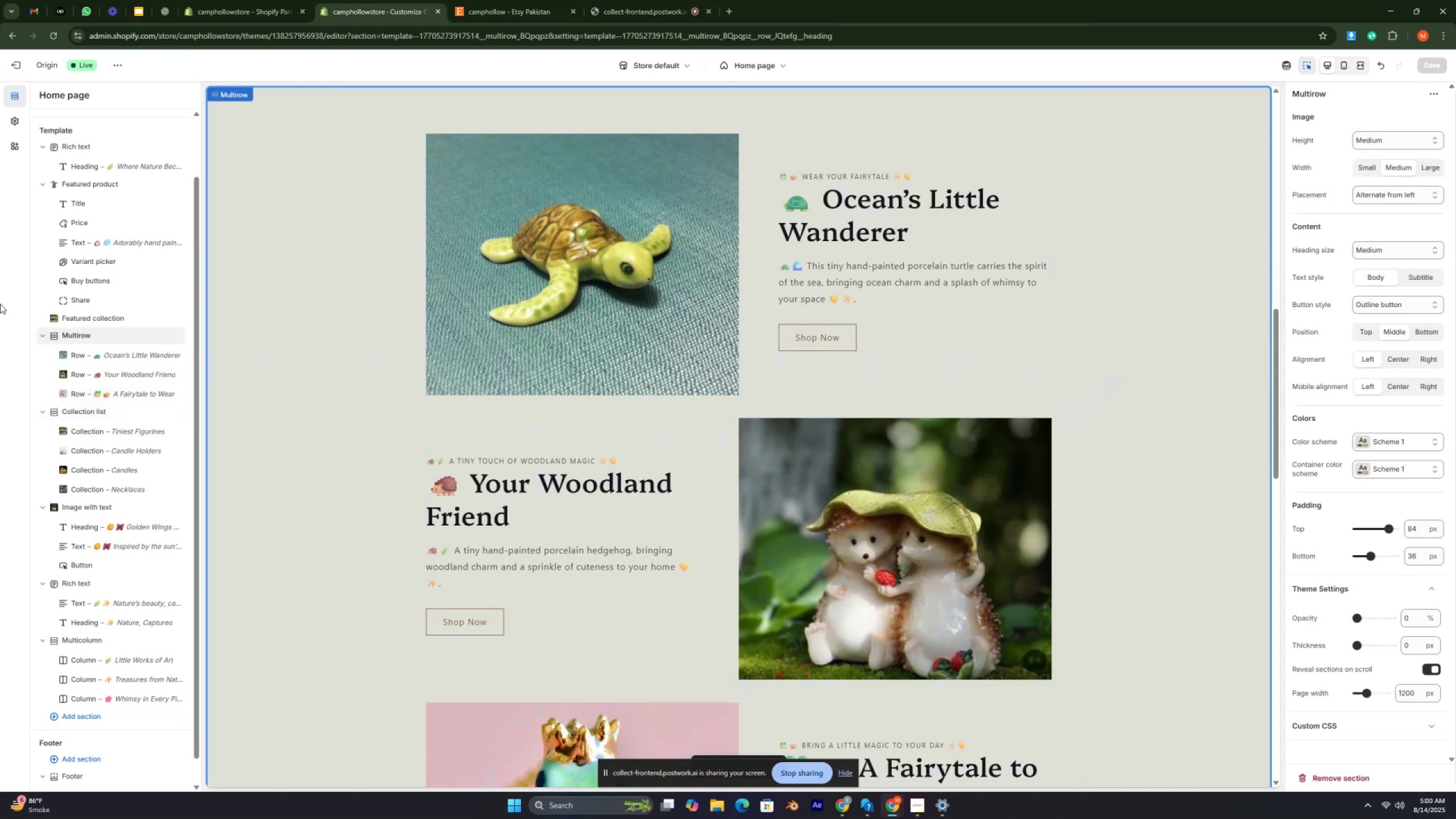 
left_click([15, 119])
 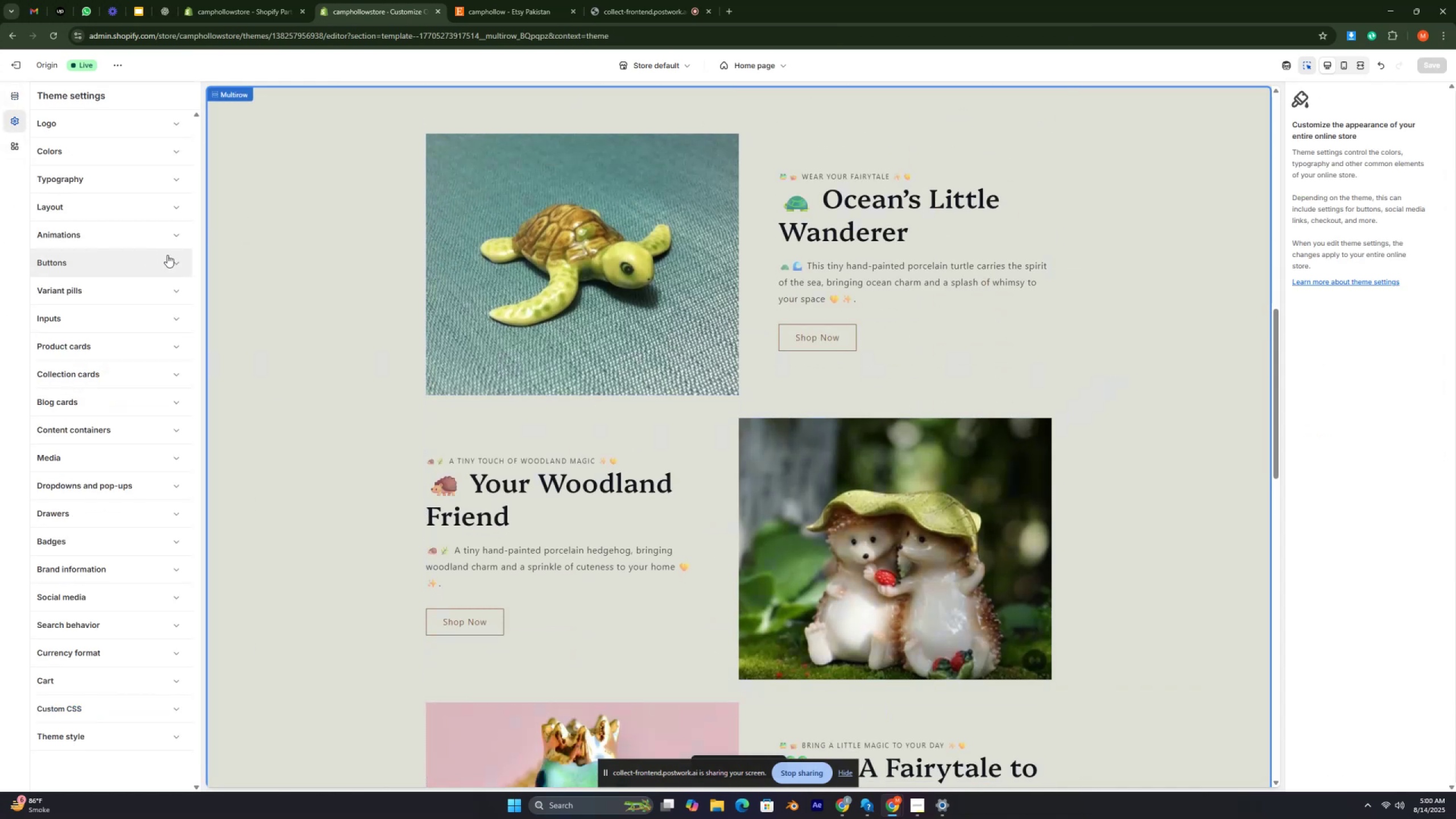 
key(Control+ControlRight)
 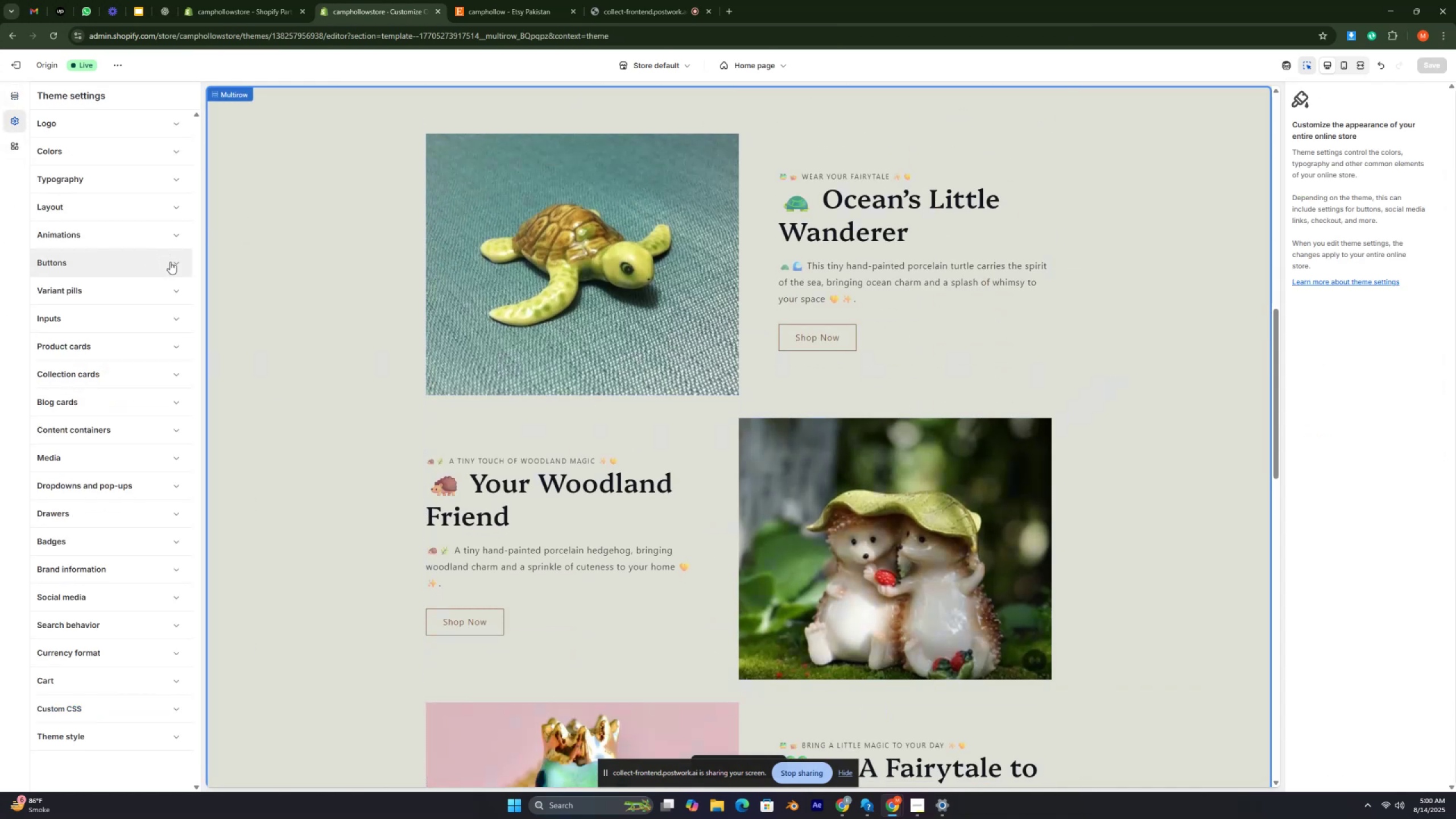 
key(Control+ControlRight)
 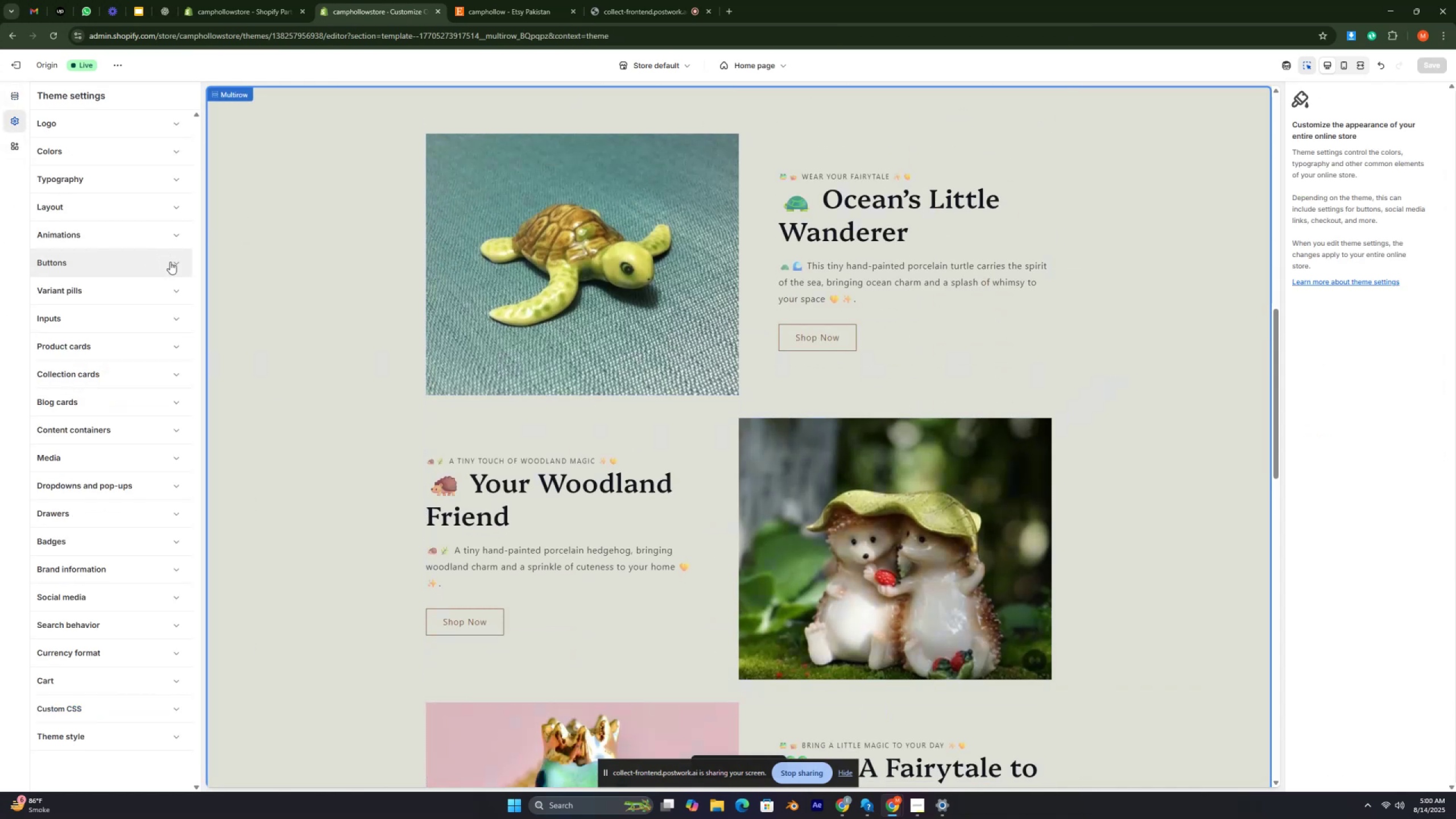 
key(Control+ControlRight)
 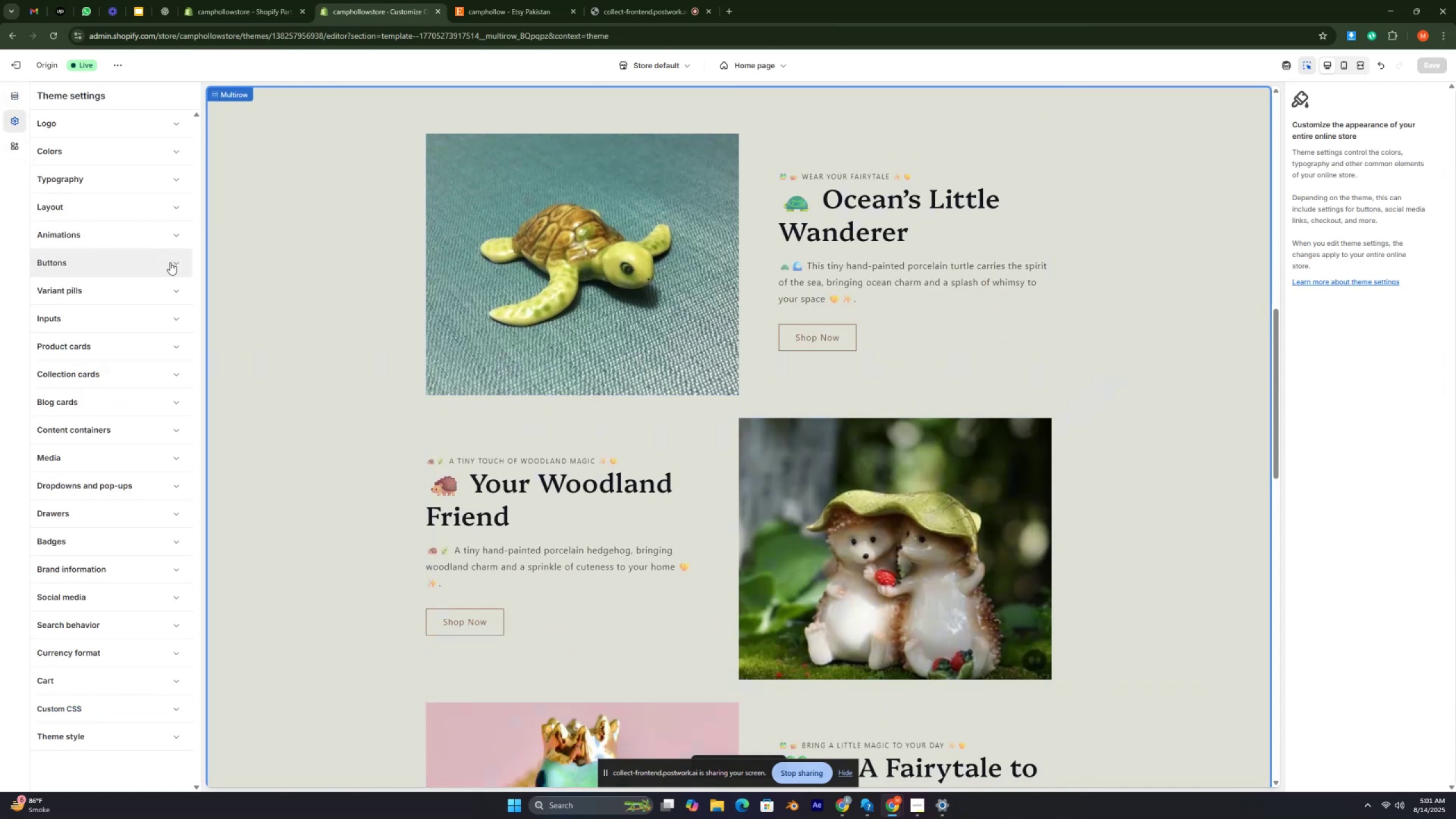 
key(Control+ControlRight)
 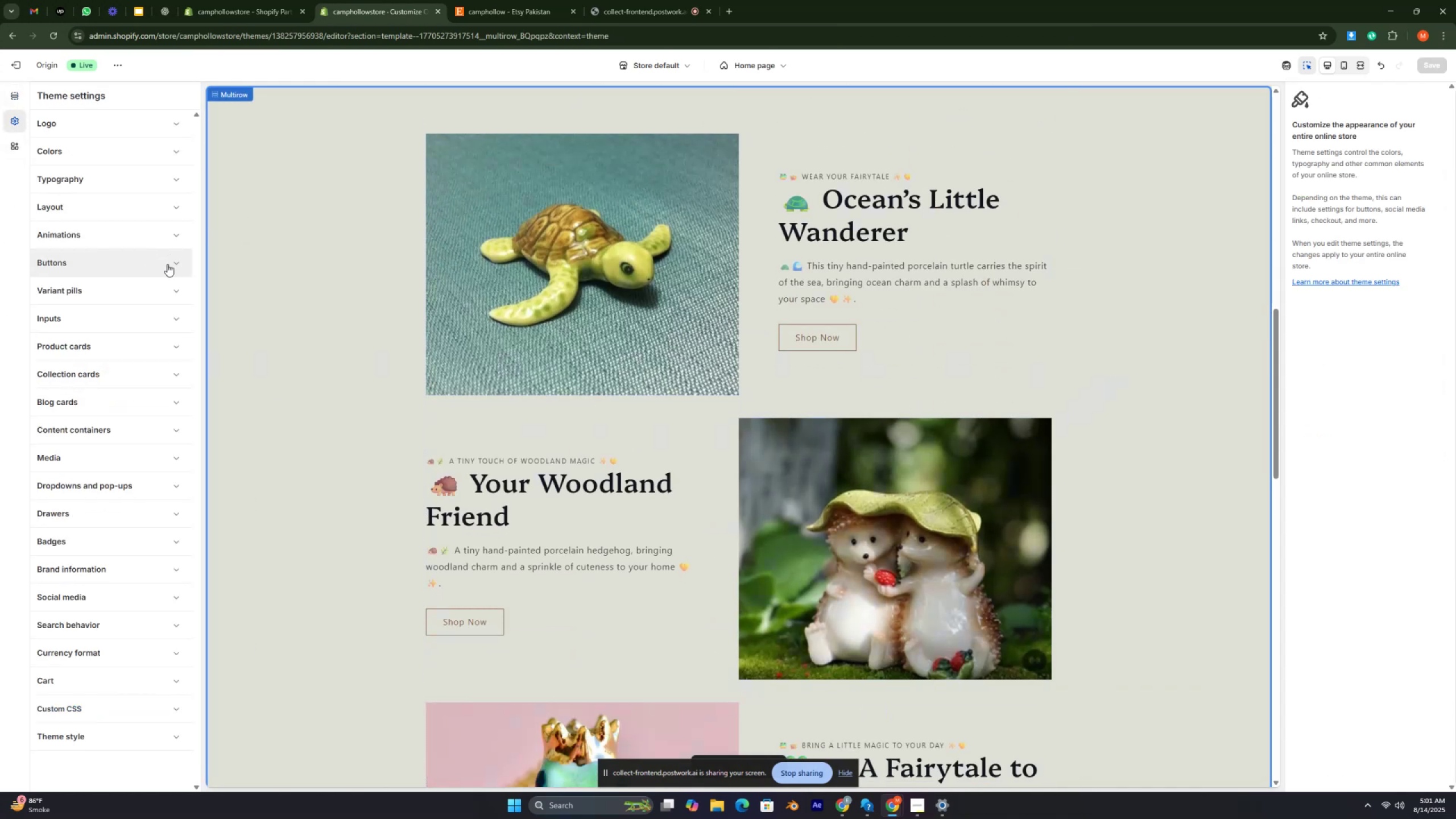 
key(Control+ControlRight)
 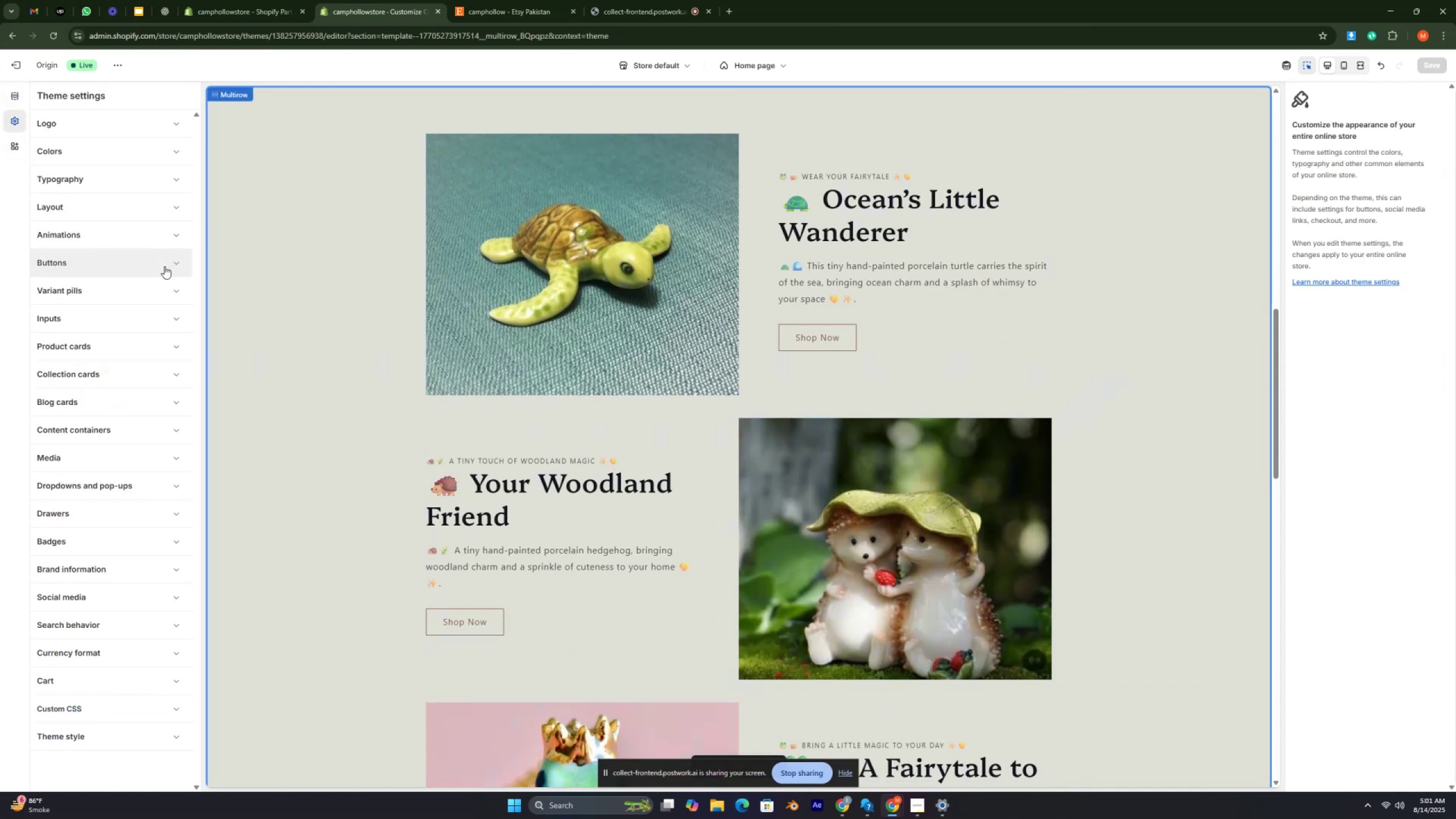 
key(Control+ControlRight)
 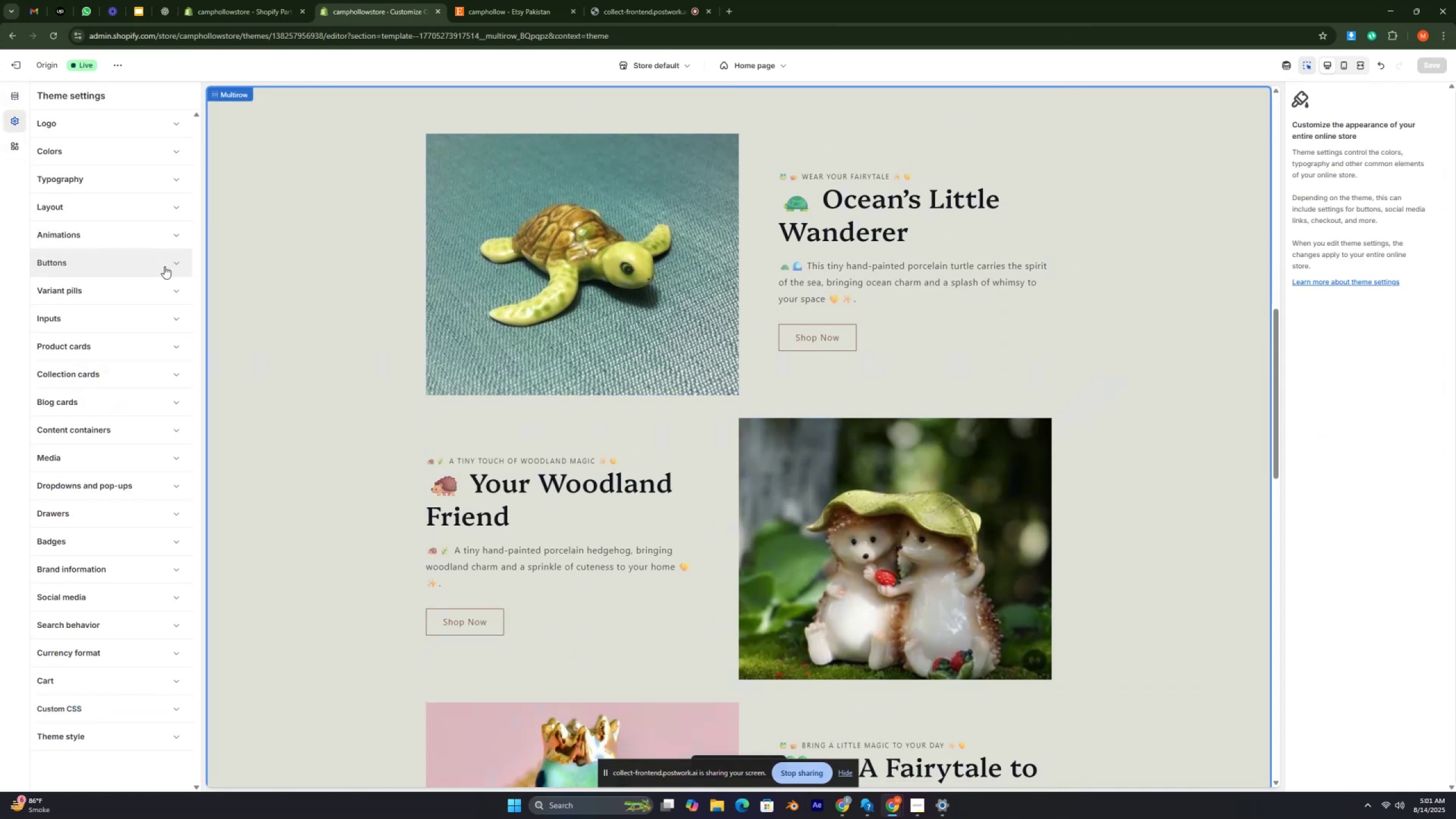 
key(Control+ControlRight)
 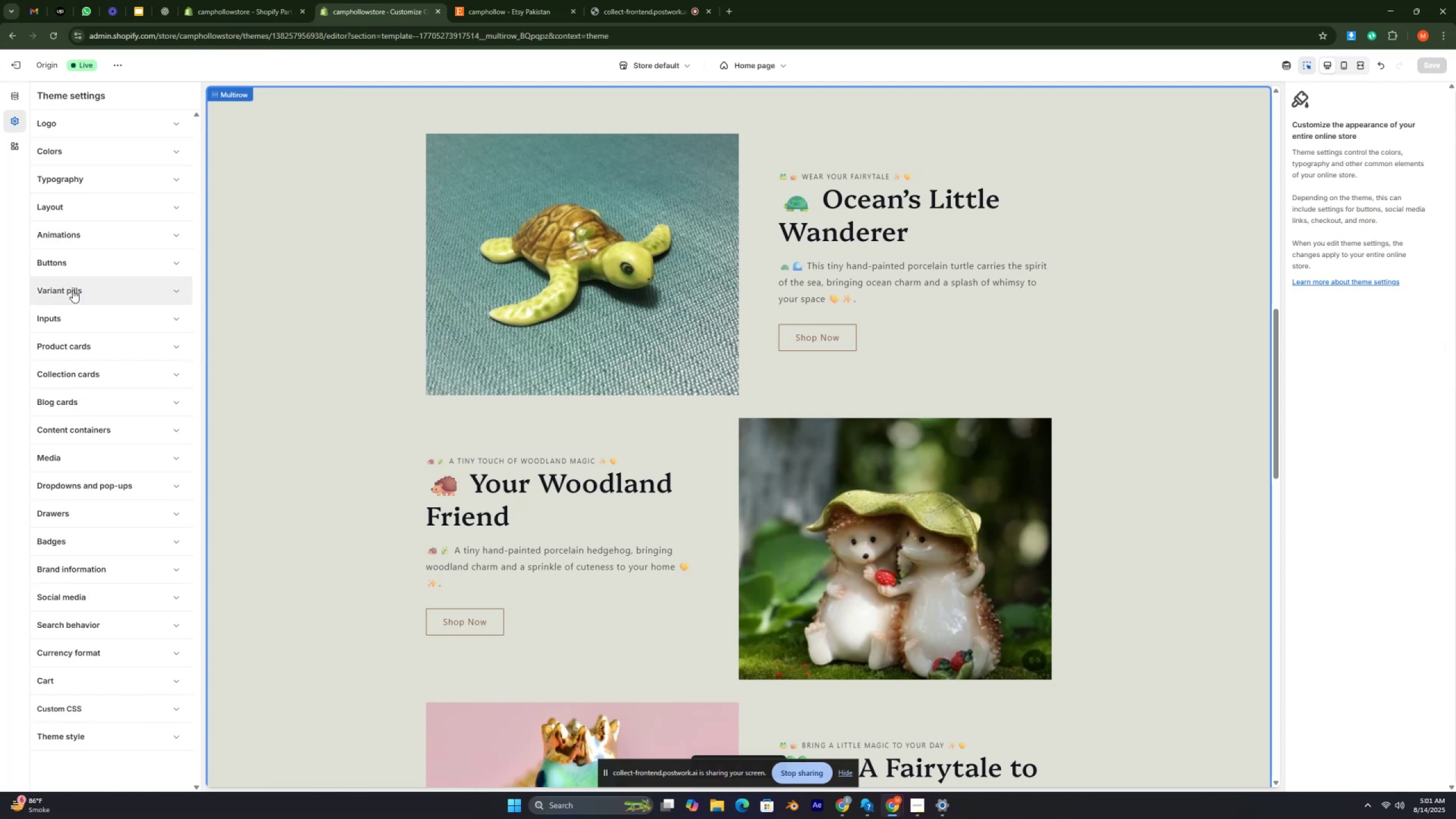 
scroll: coordinate [64, 427], scroll_direction: down, amount: 2.0
 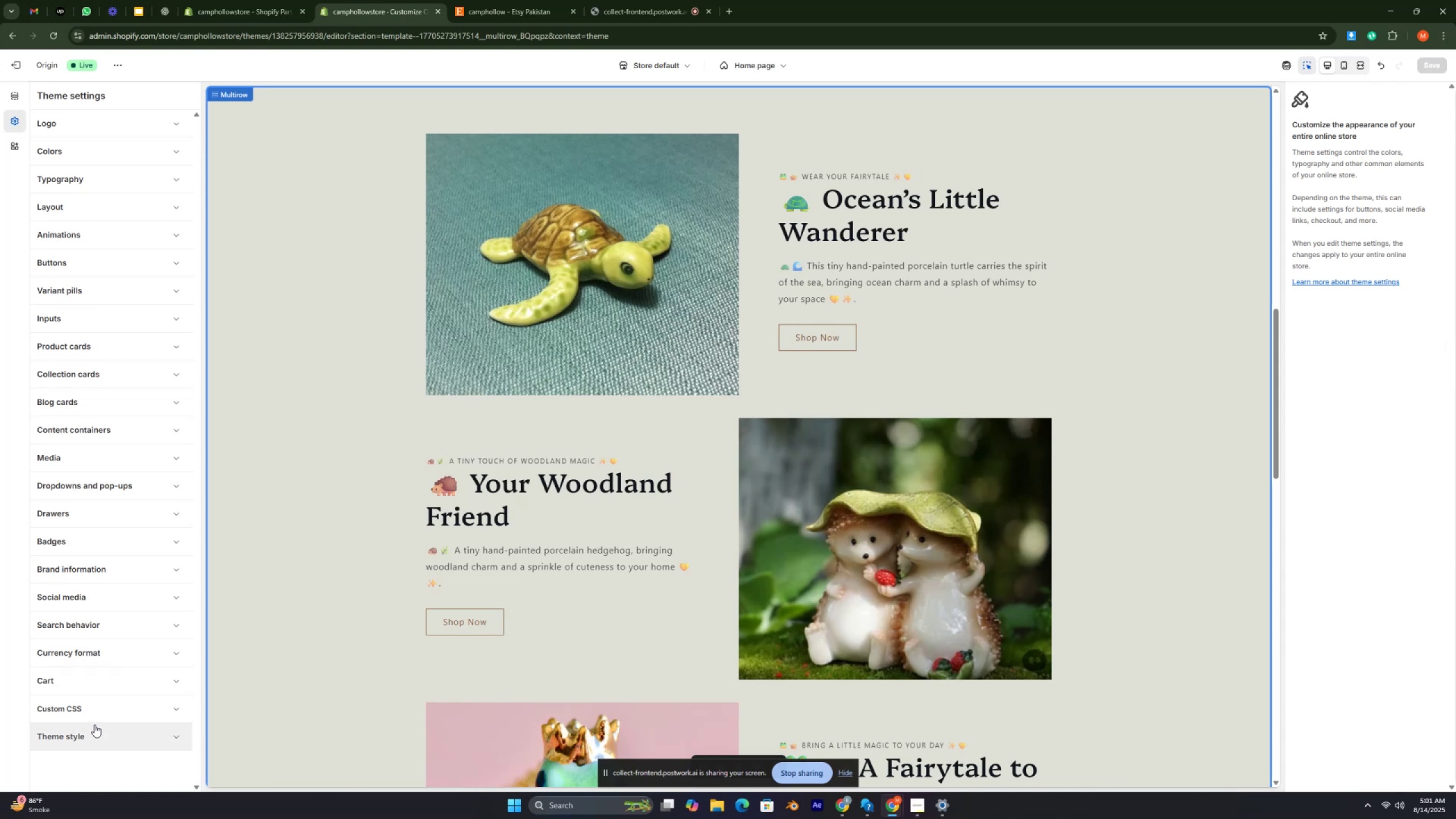 
left_click([93, 730])
 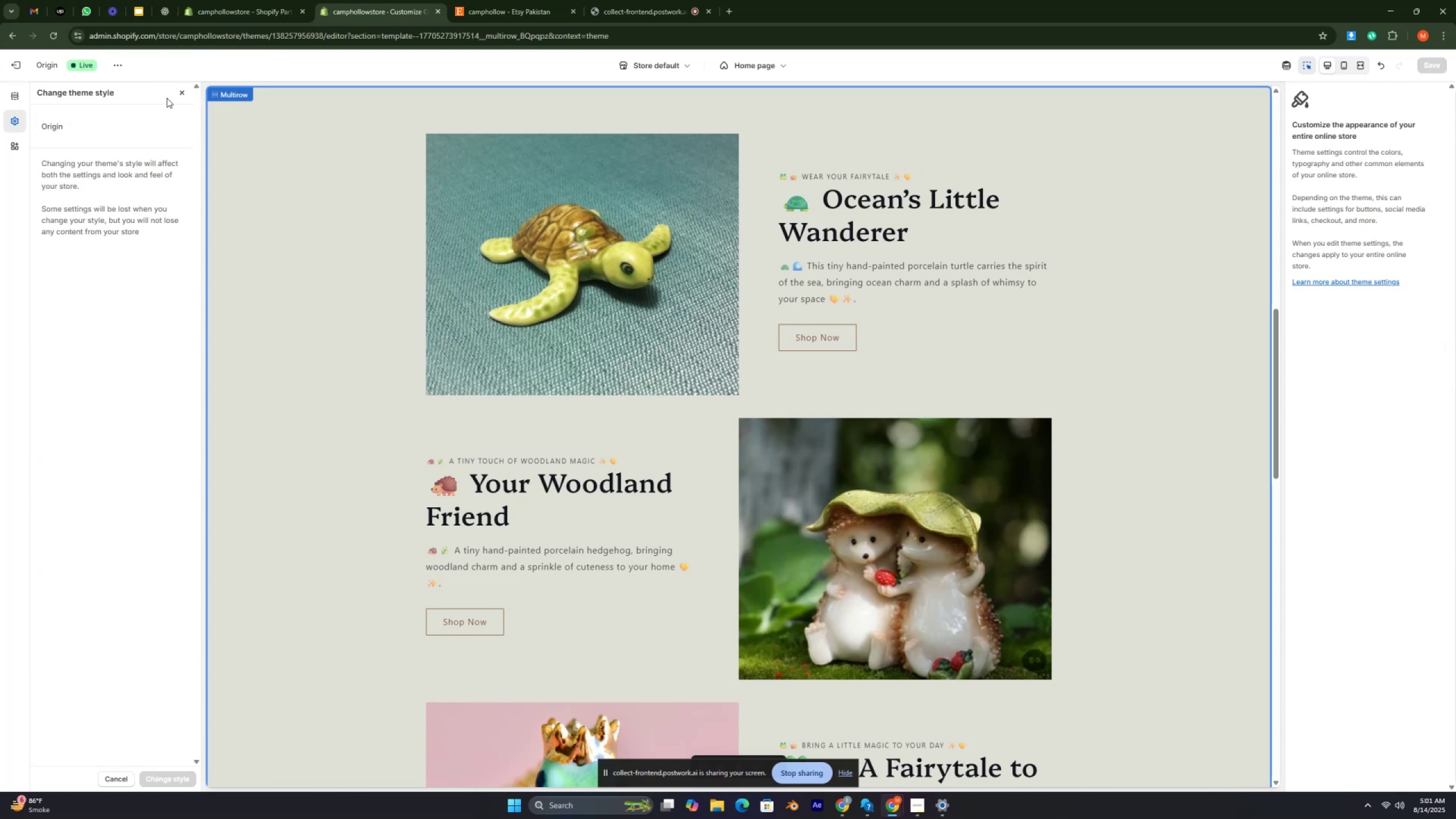 
left_click([182, 94])
 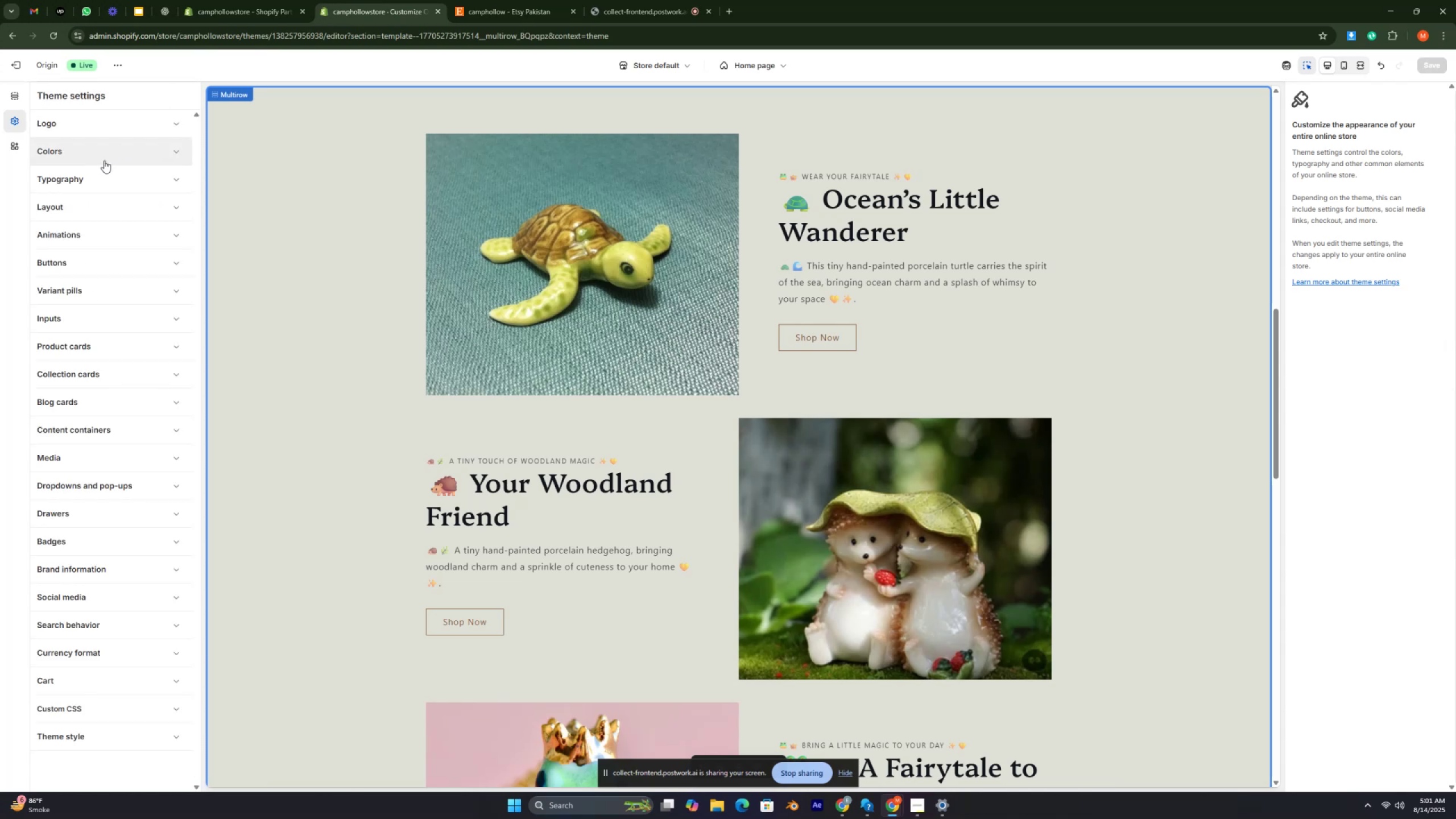 
left_click([104, 160])
 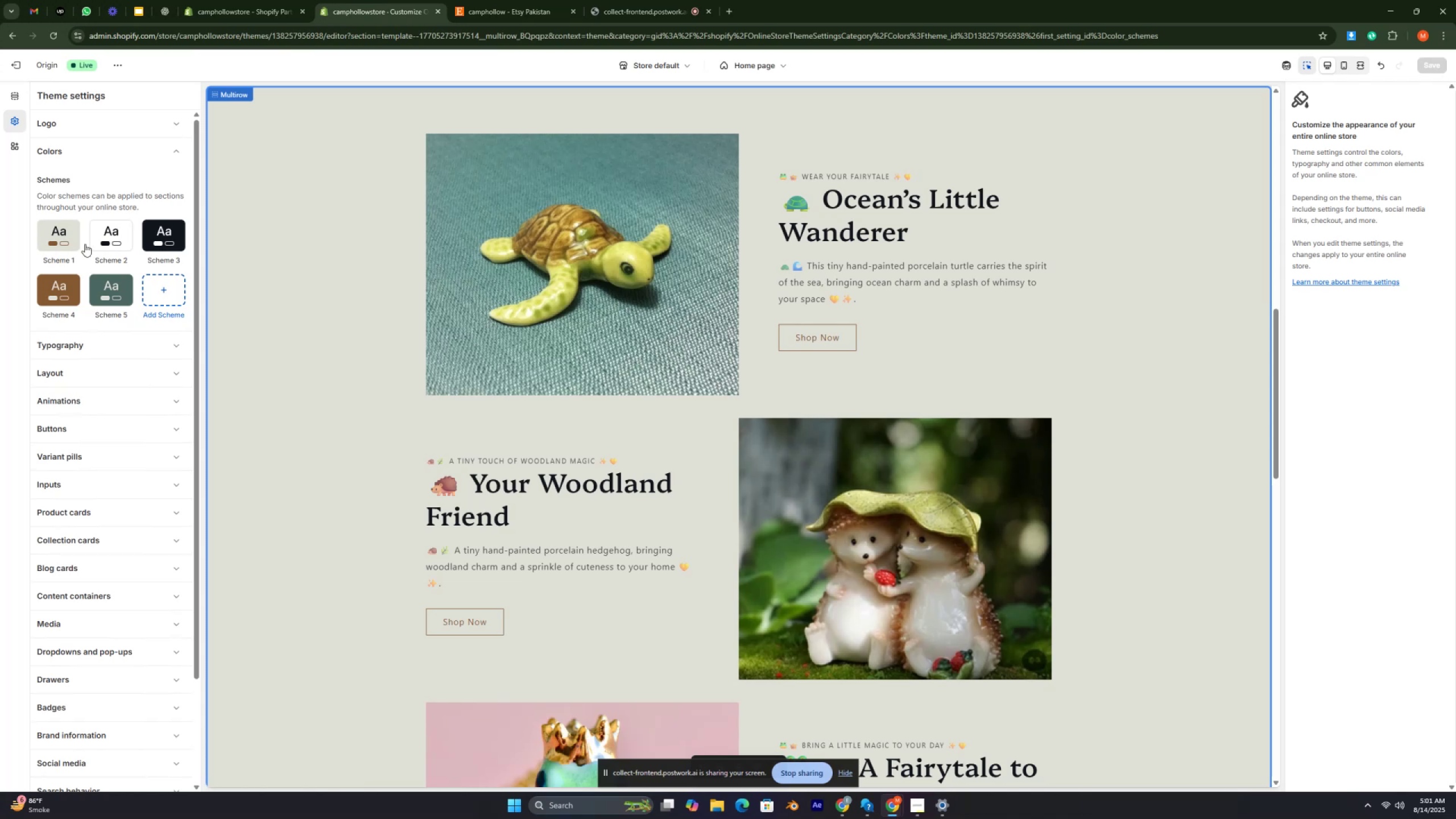 
left_click([63, 239])
 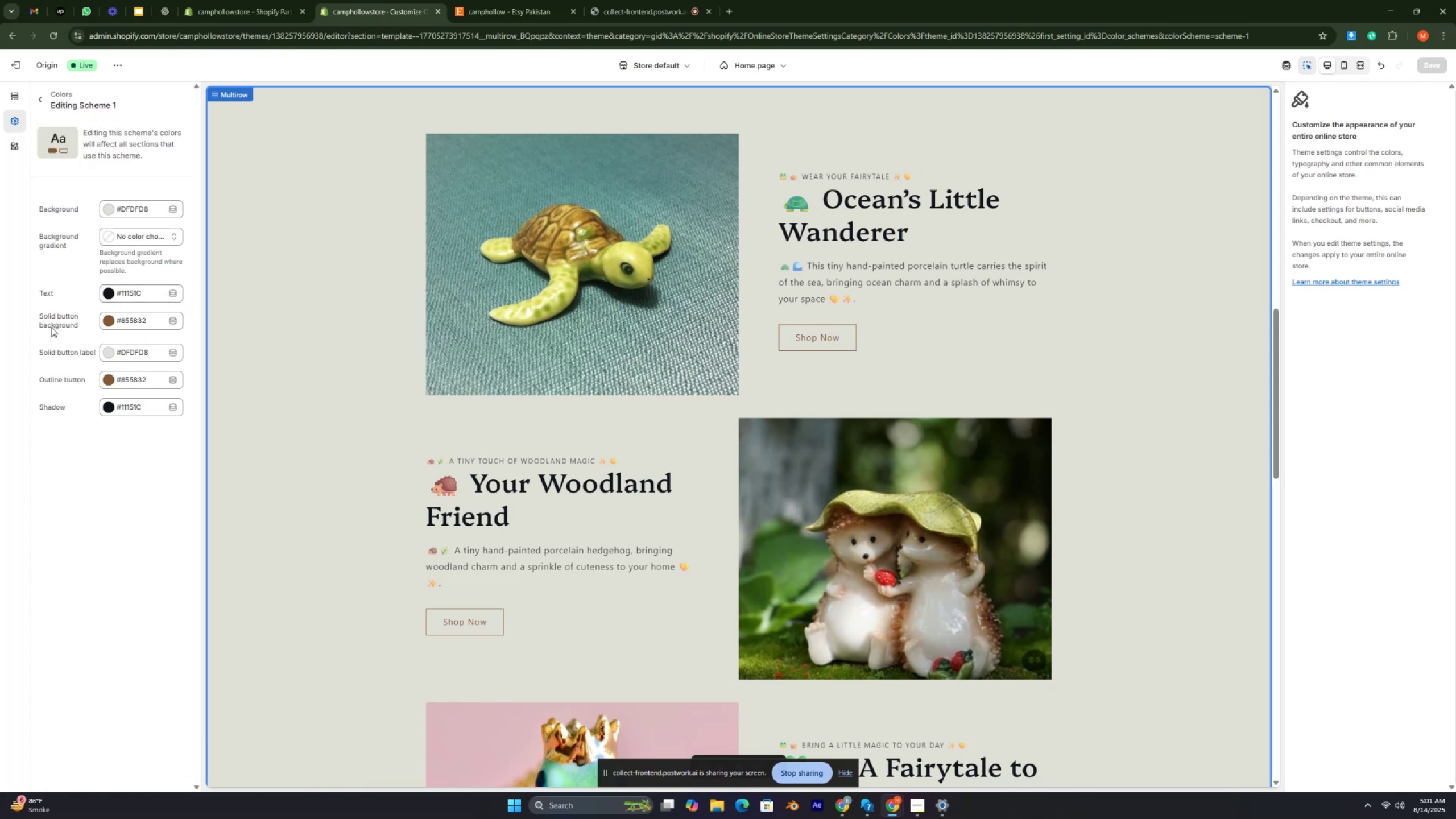 
wait(11.1)
 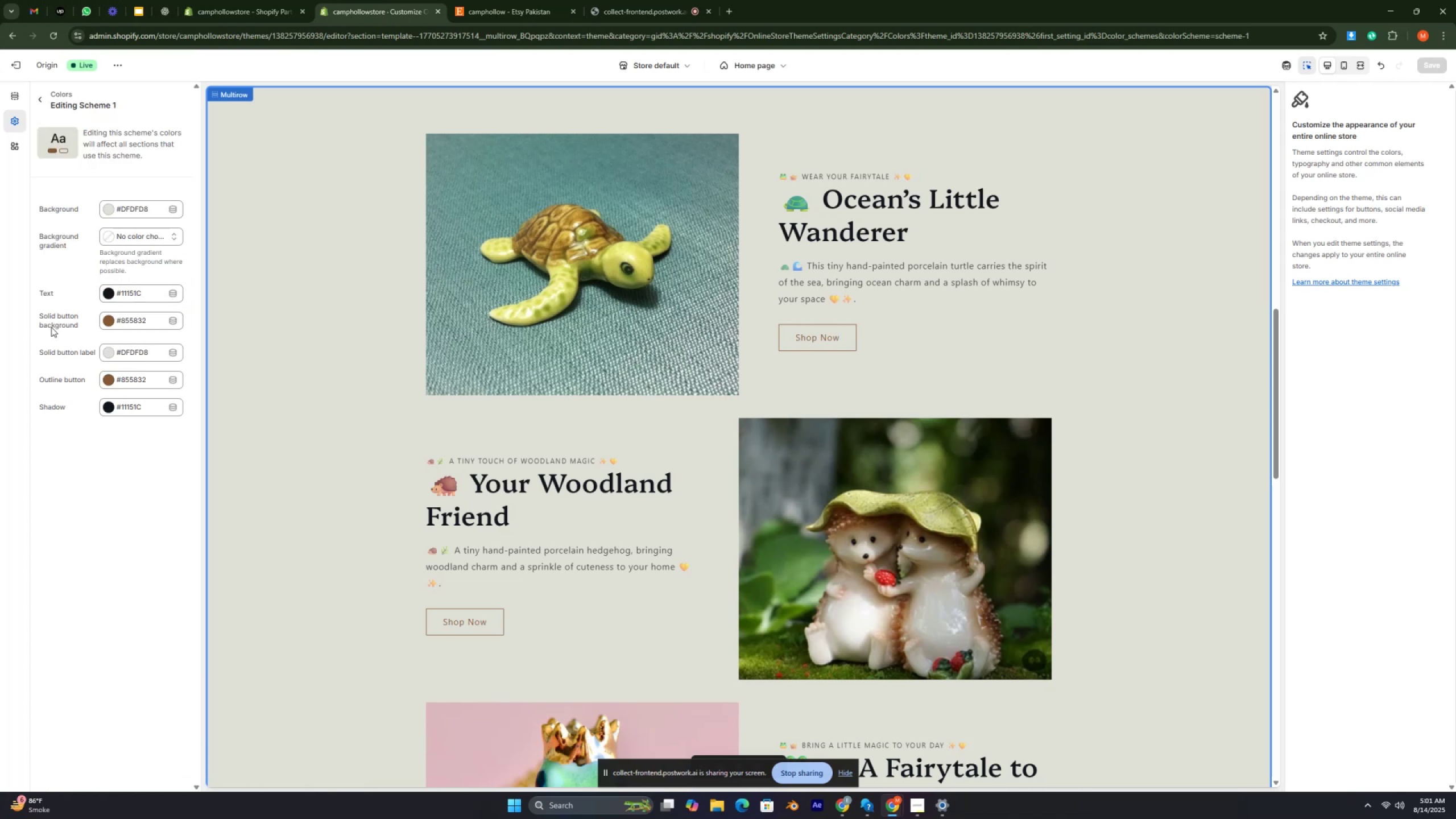 
left_click([105, 352])
 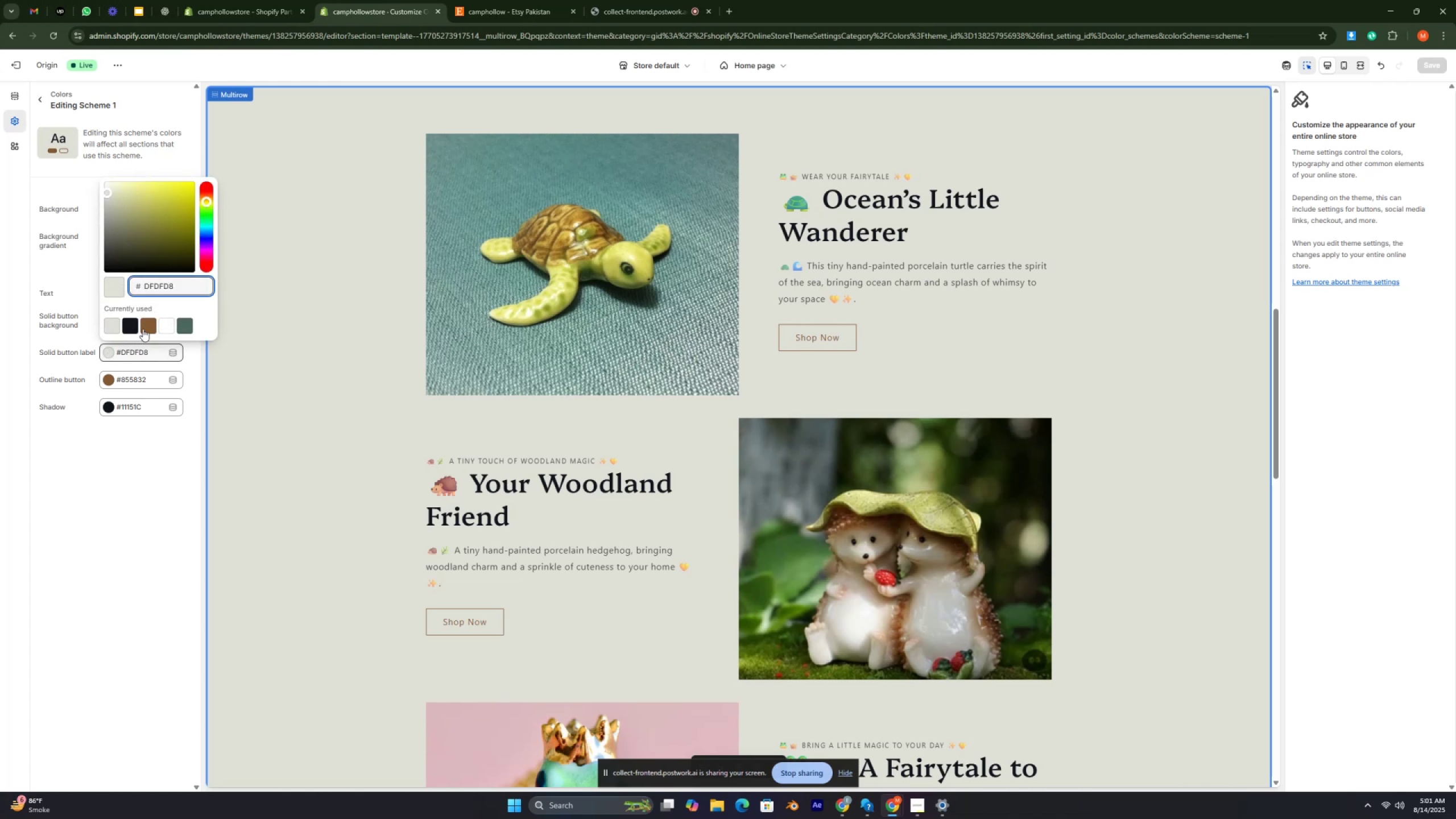 
left_click([143, 329])
 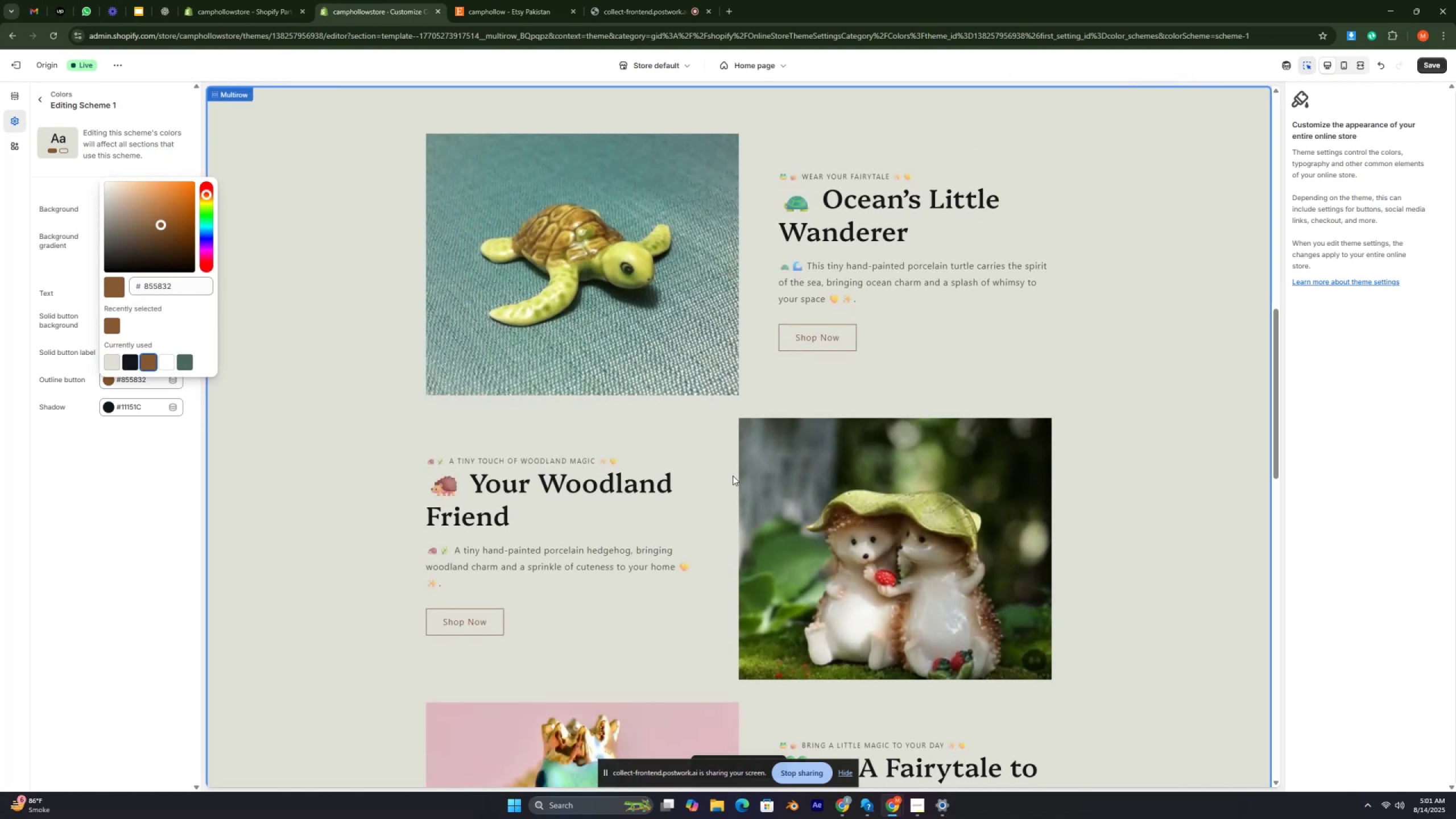 
wait(9.42)
 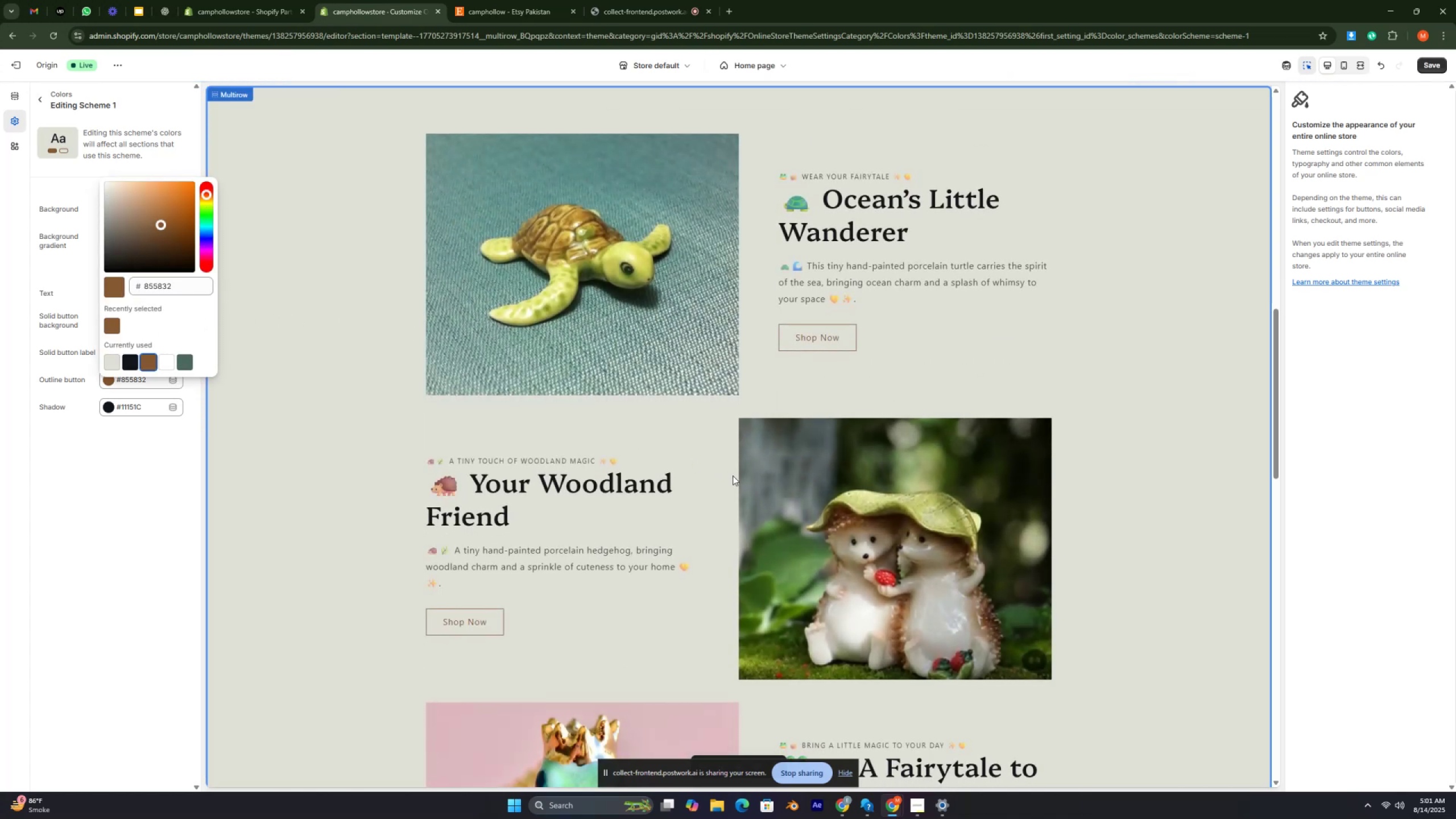 
left_click([117, 430])
 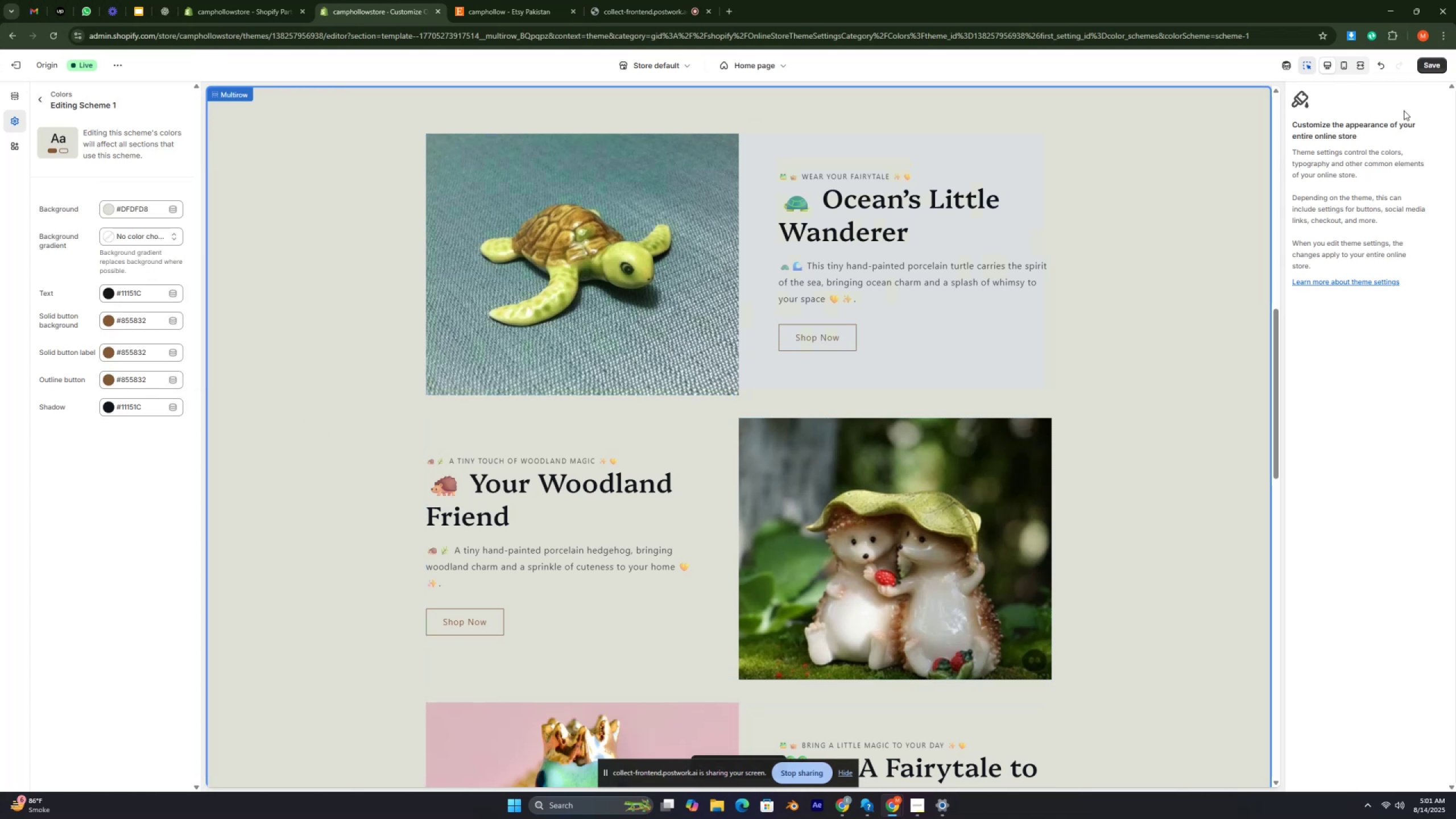 
left_click([1435, 64])
 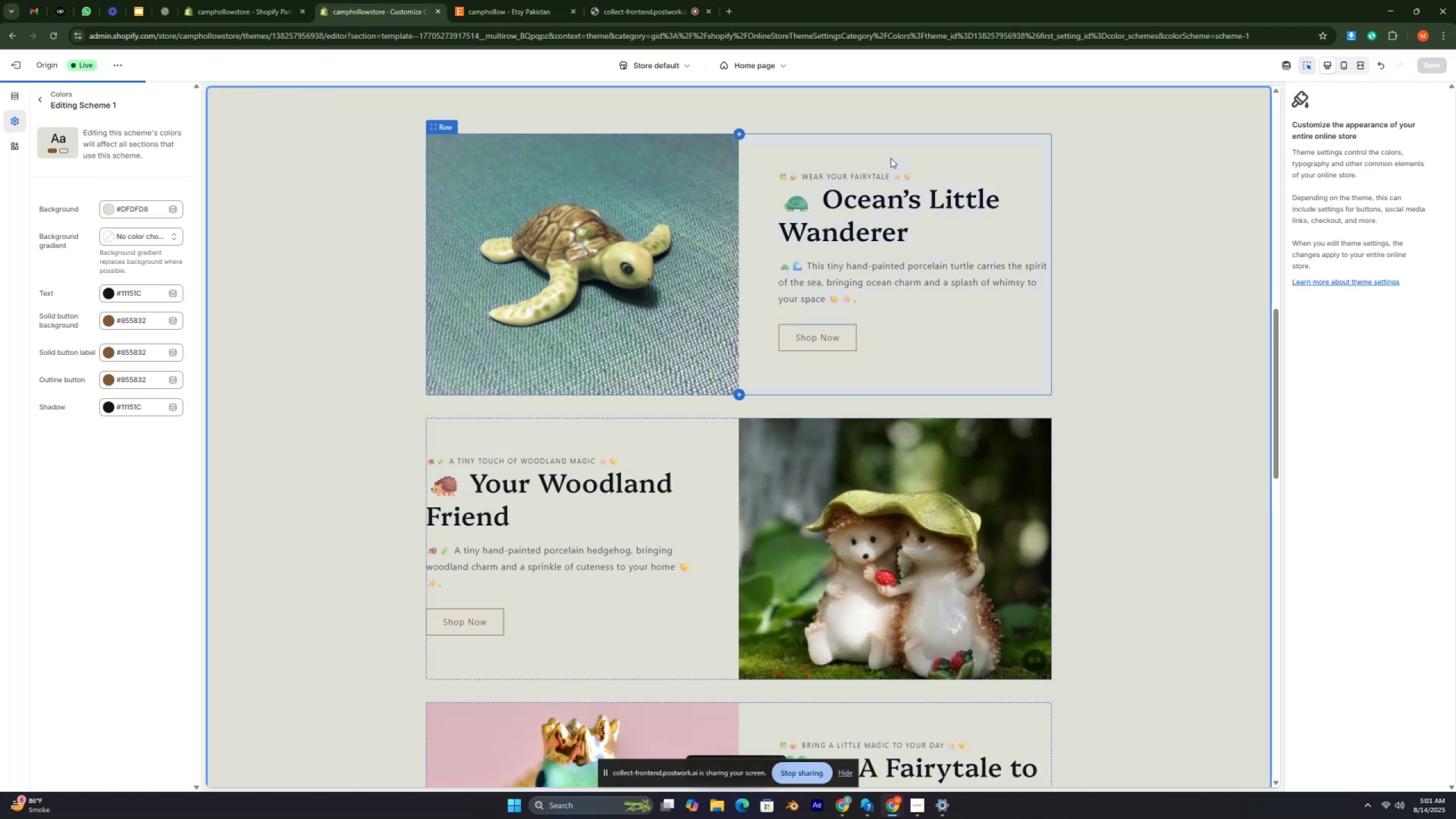 
key(Control+ControlRight)
 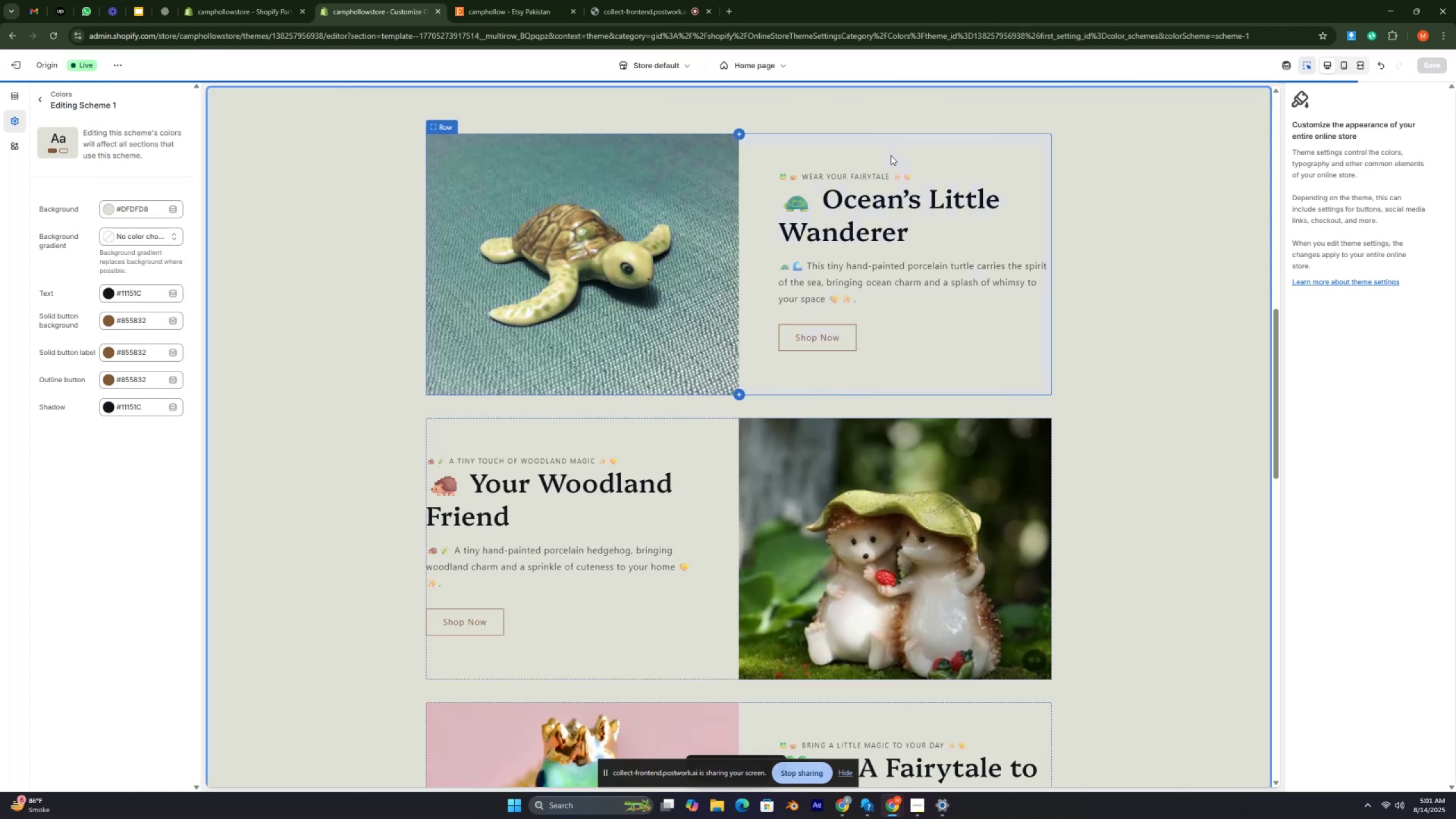 
key(Control+ControlRight)
 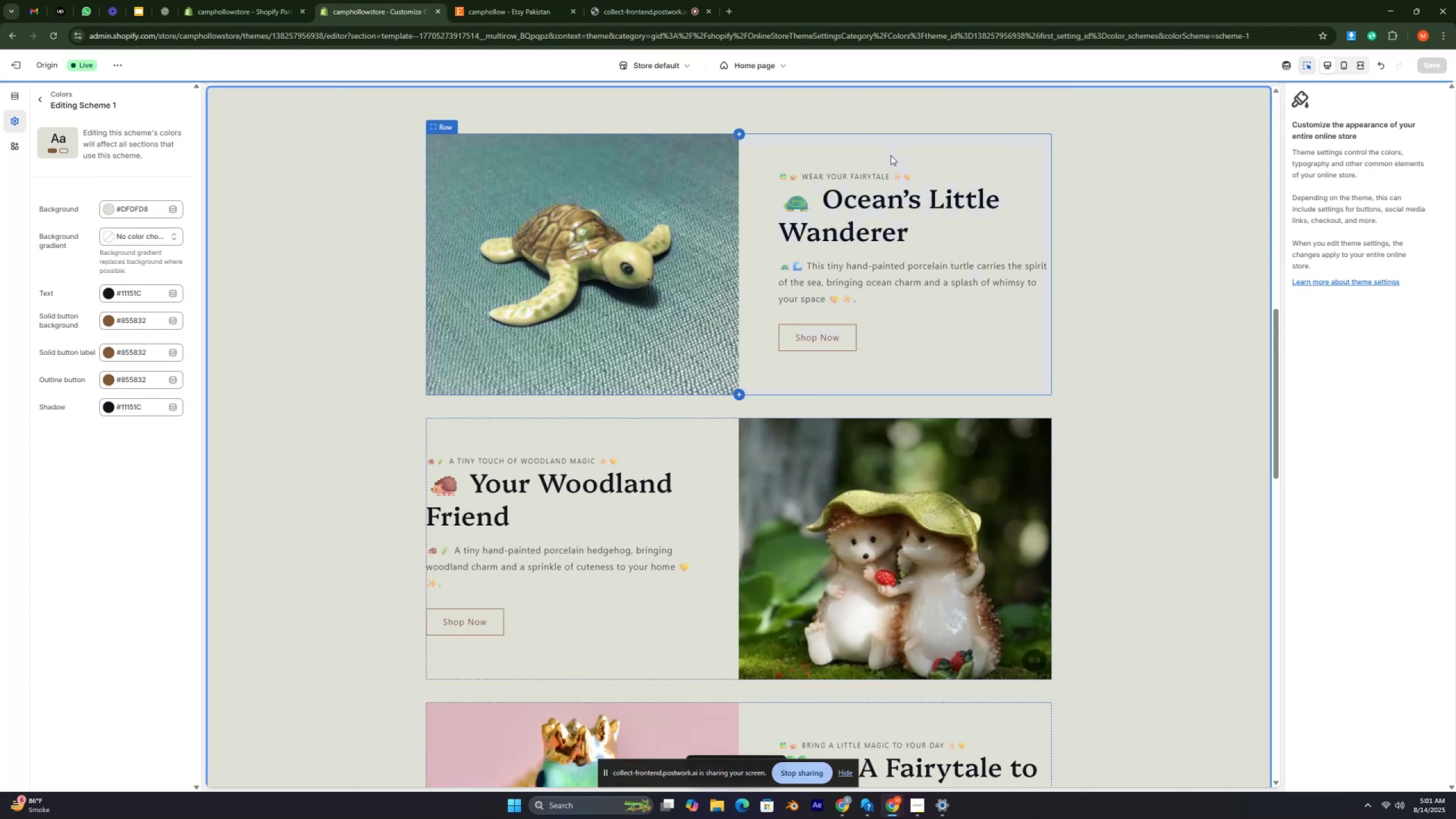 
key(Control+ControlRight)
 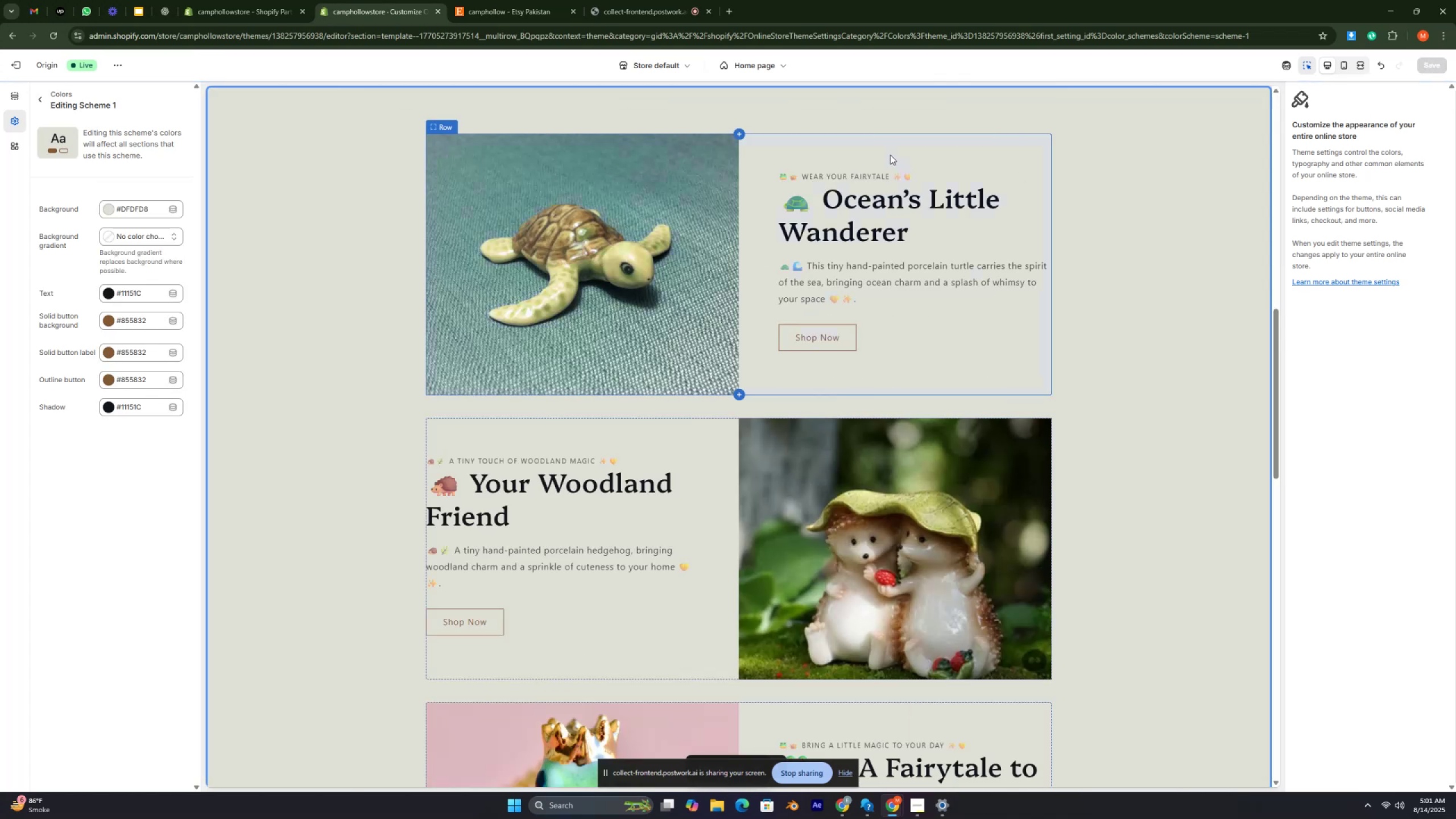 
key(Control+ControlRight)
 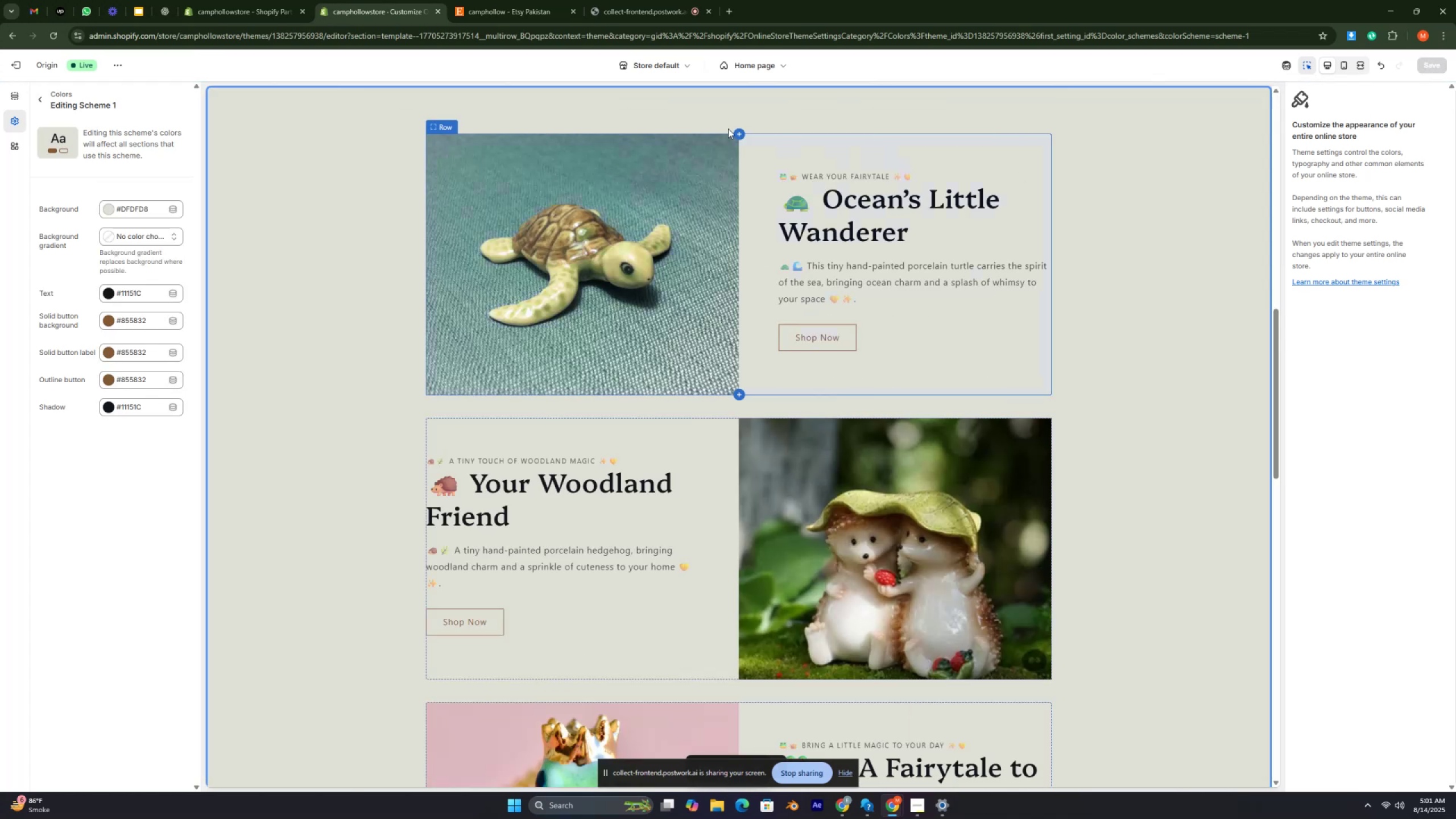 
key(Control+ControlRight)
 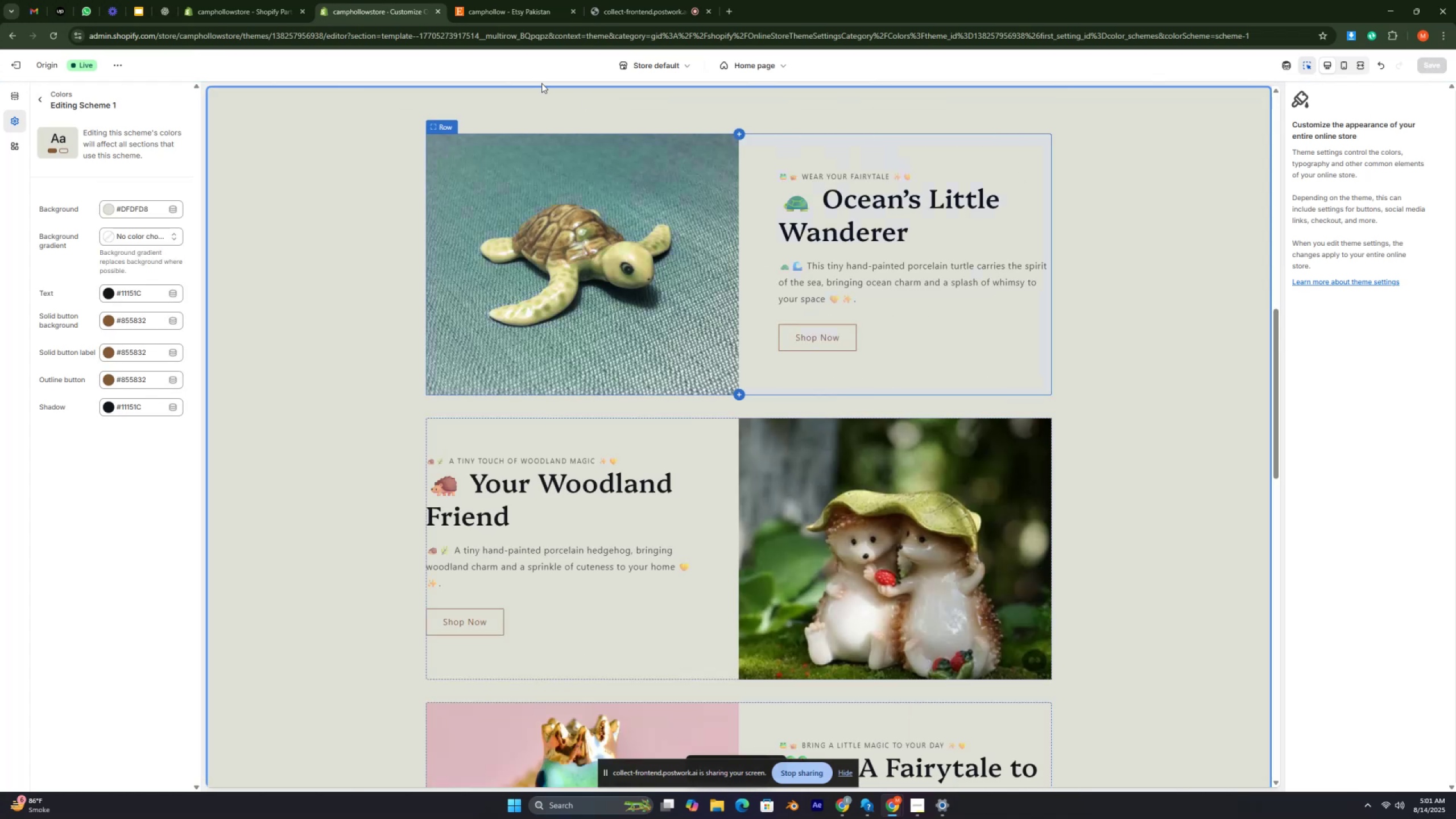 
key(Control+ControlRight)
 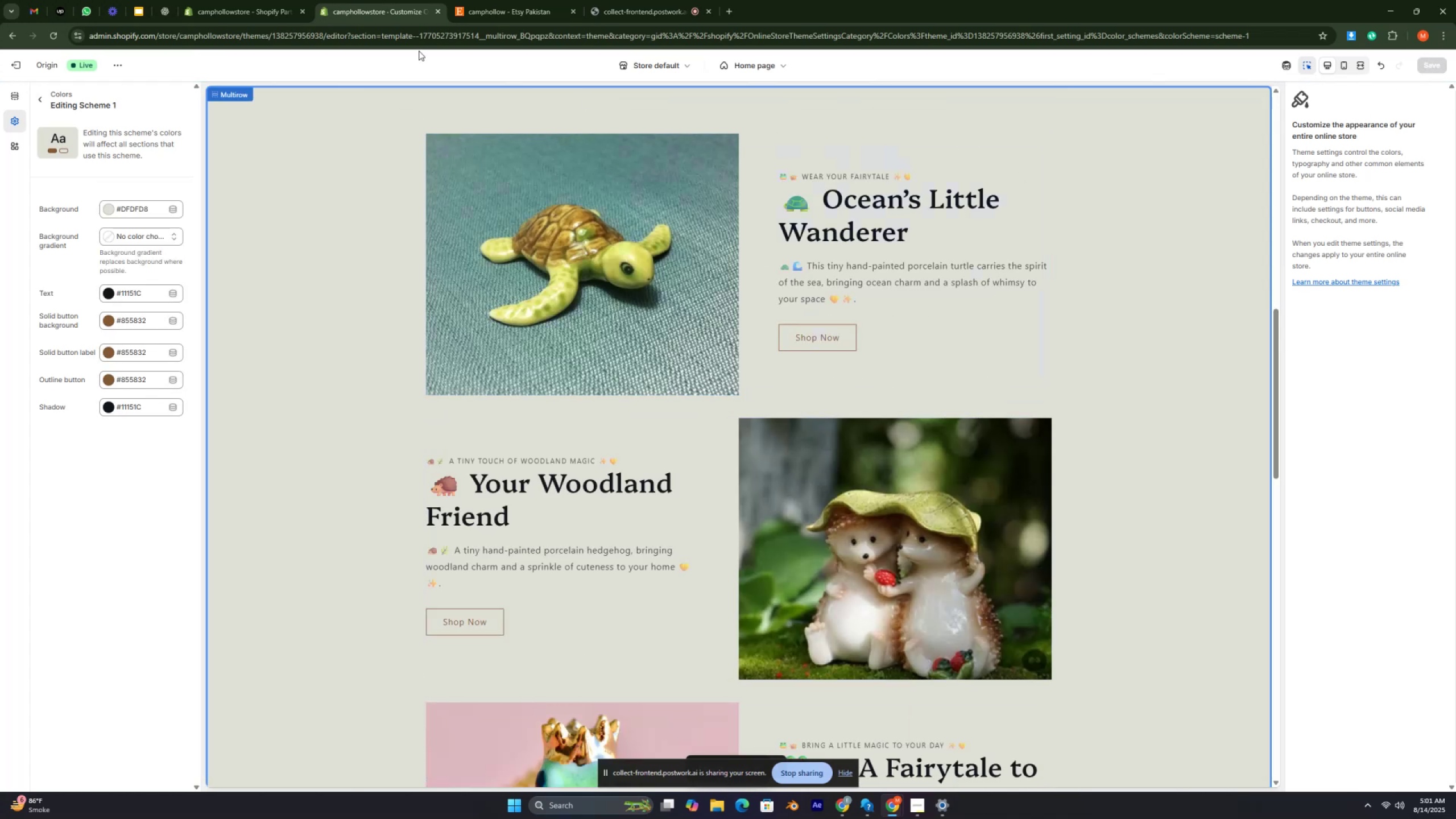 
key(Control+ControlRight)
 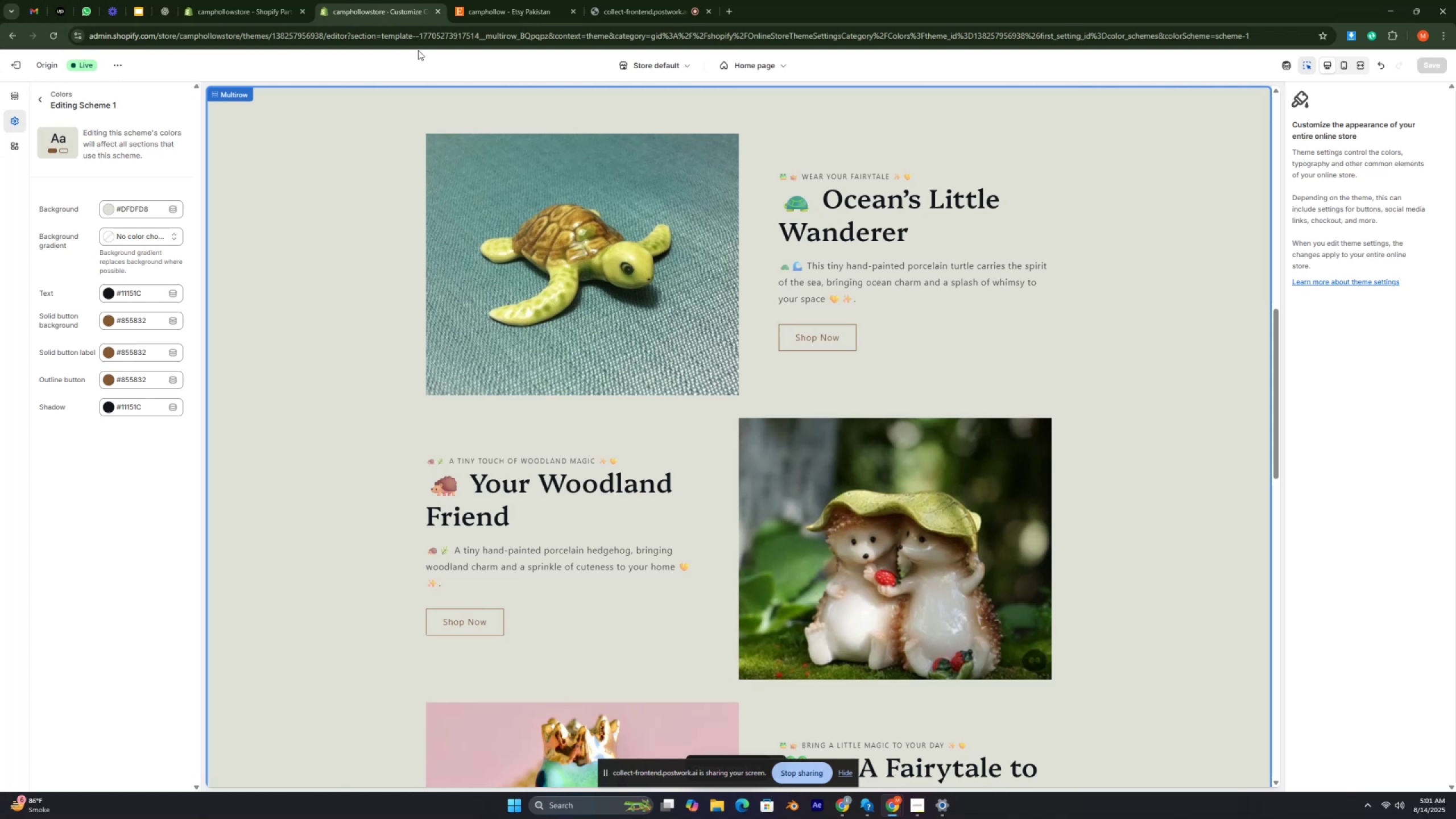 
key(Control+ControlRight)
 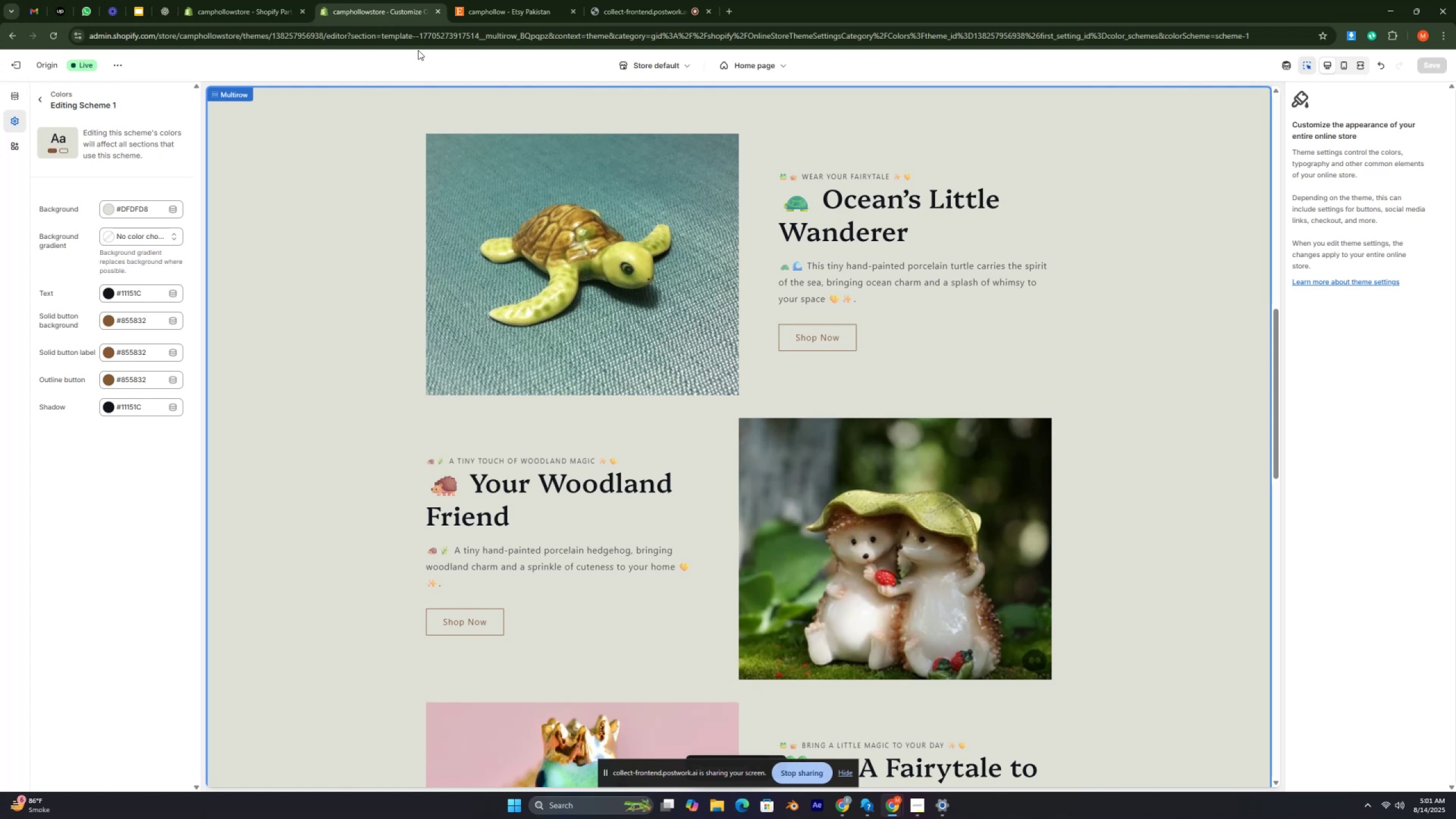 
key(Control+ControlRight)
 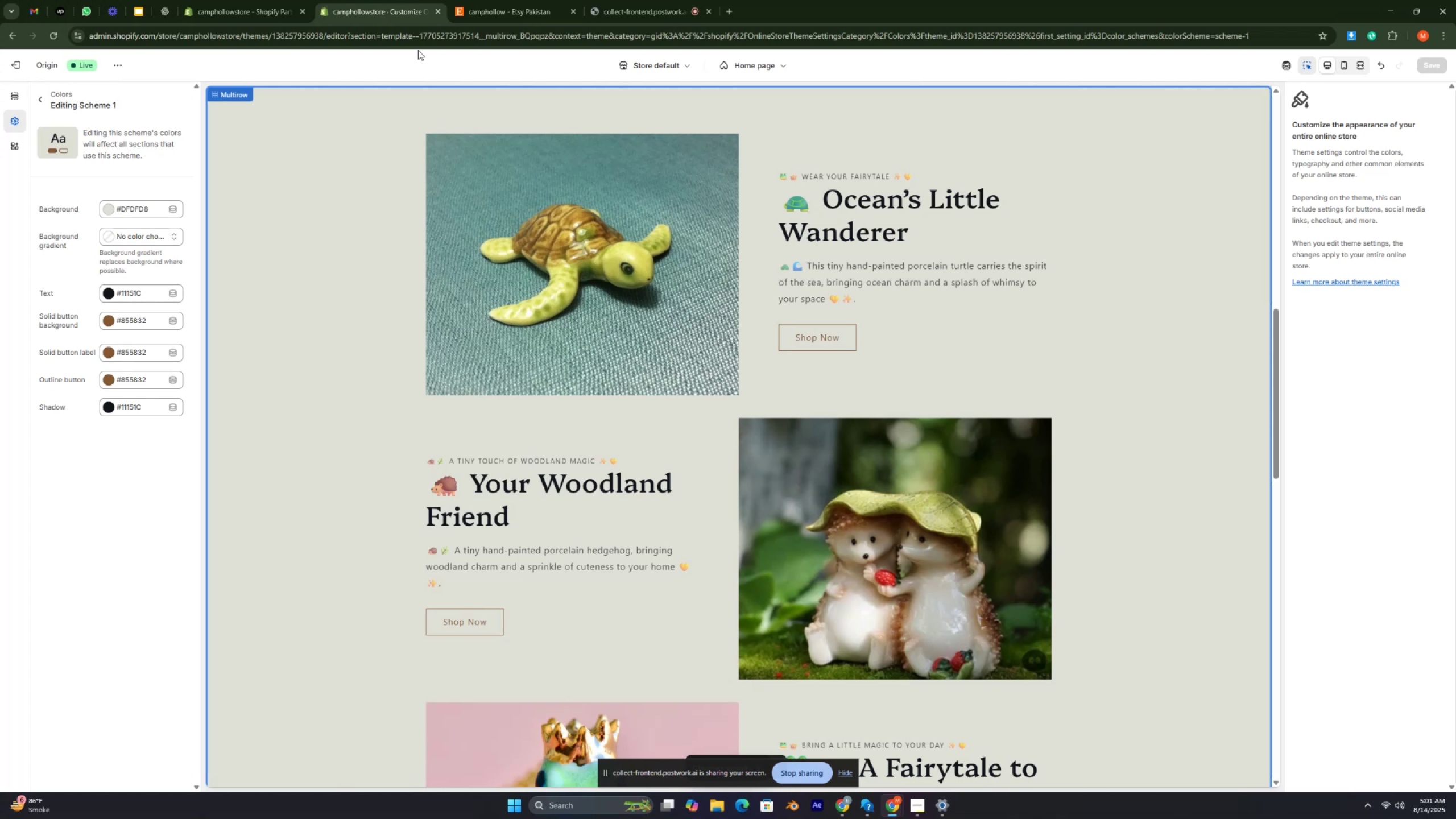 
key(Control+ControlRight)
 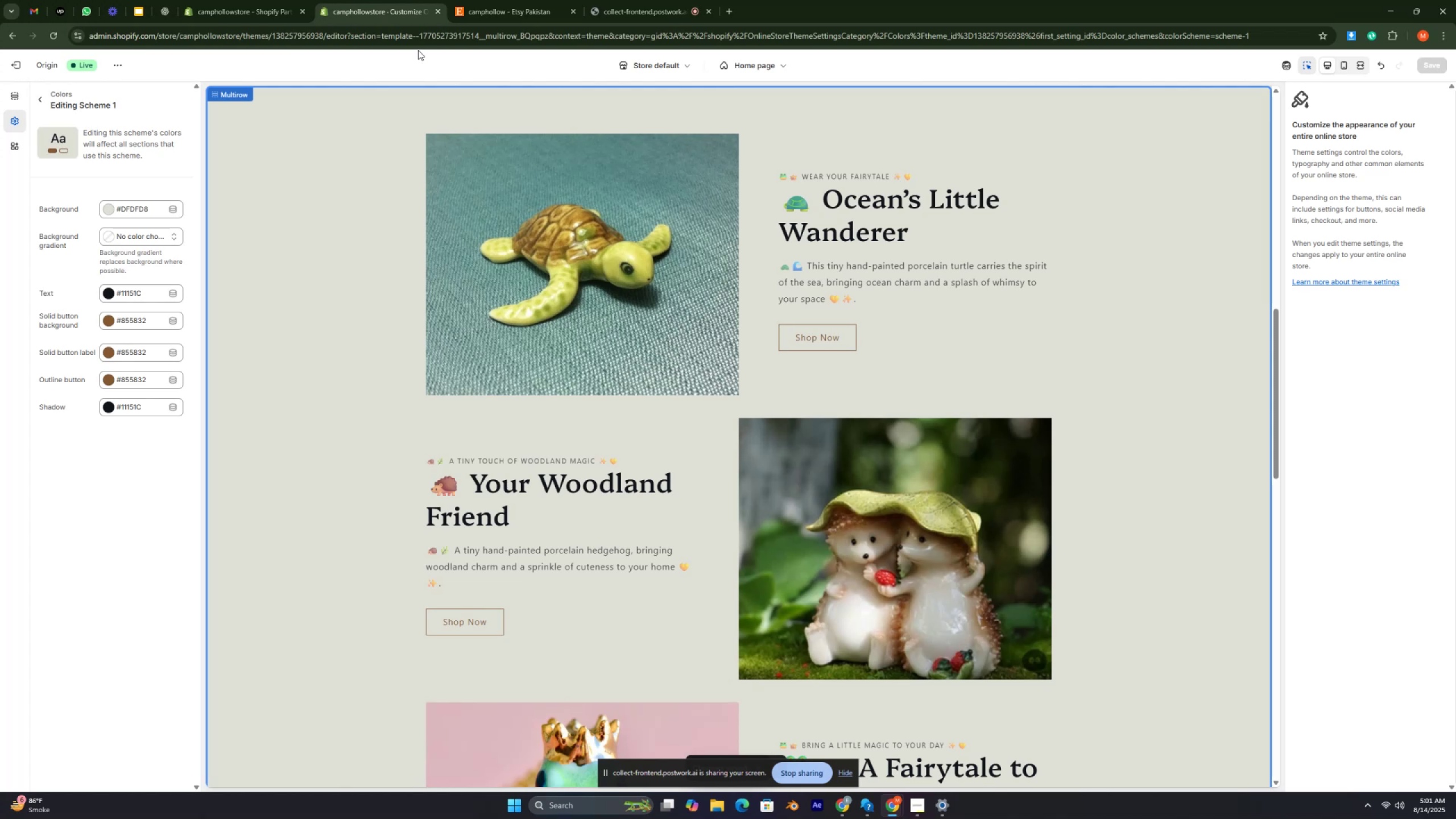 
key(Control+ControlRight)
 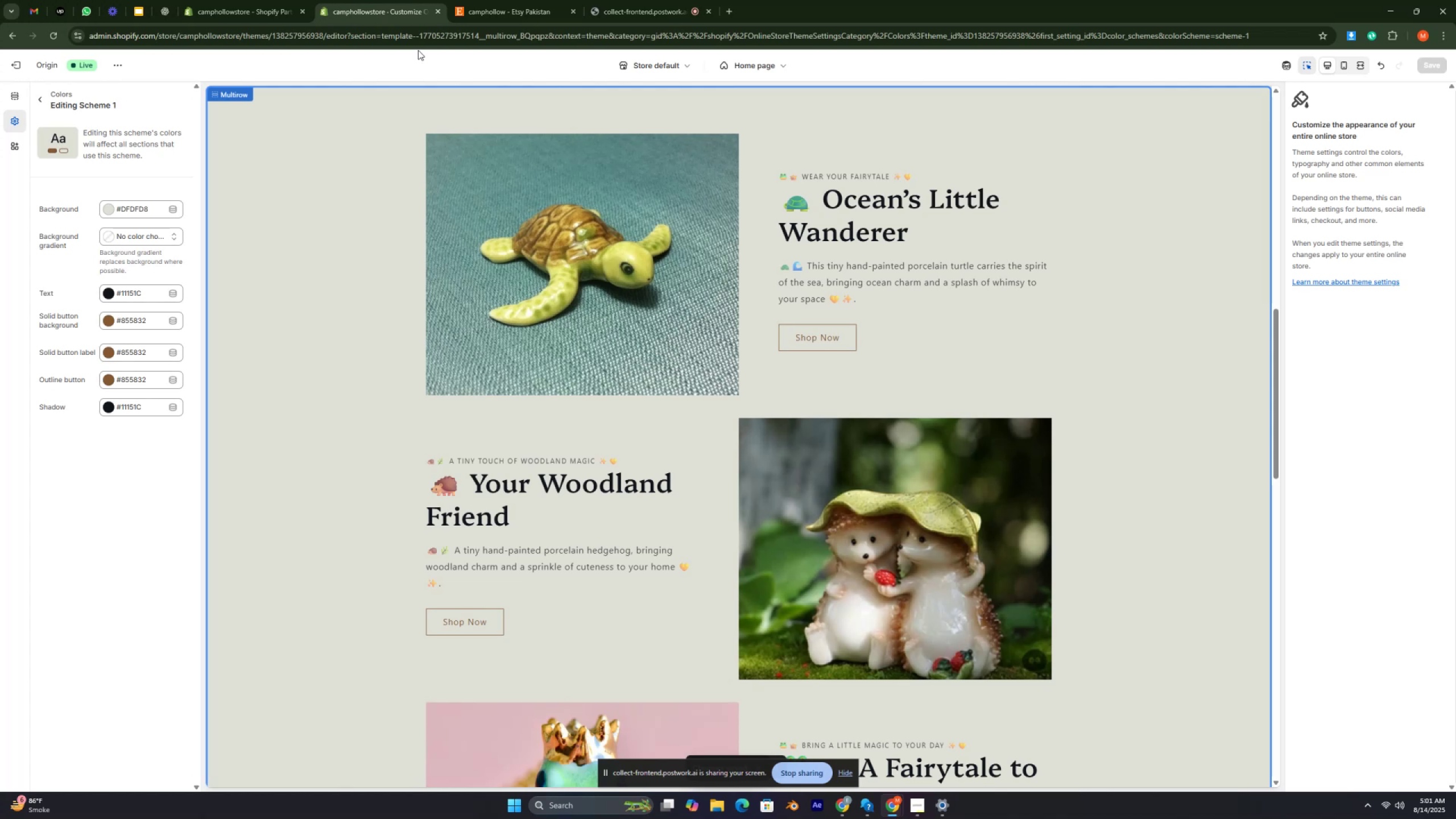 
key(Control+ControlRight)
 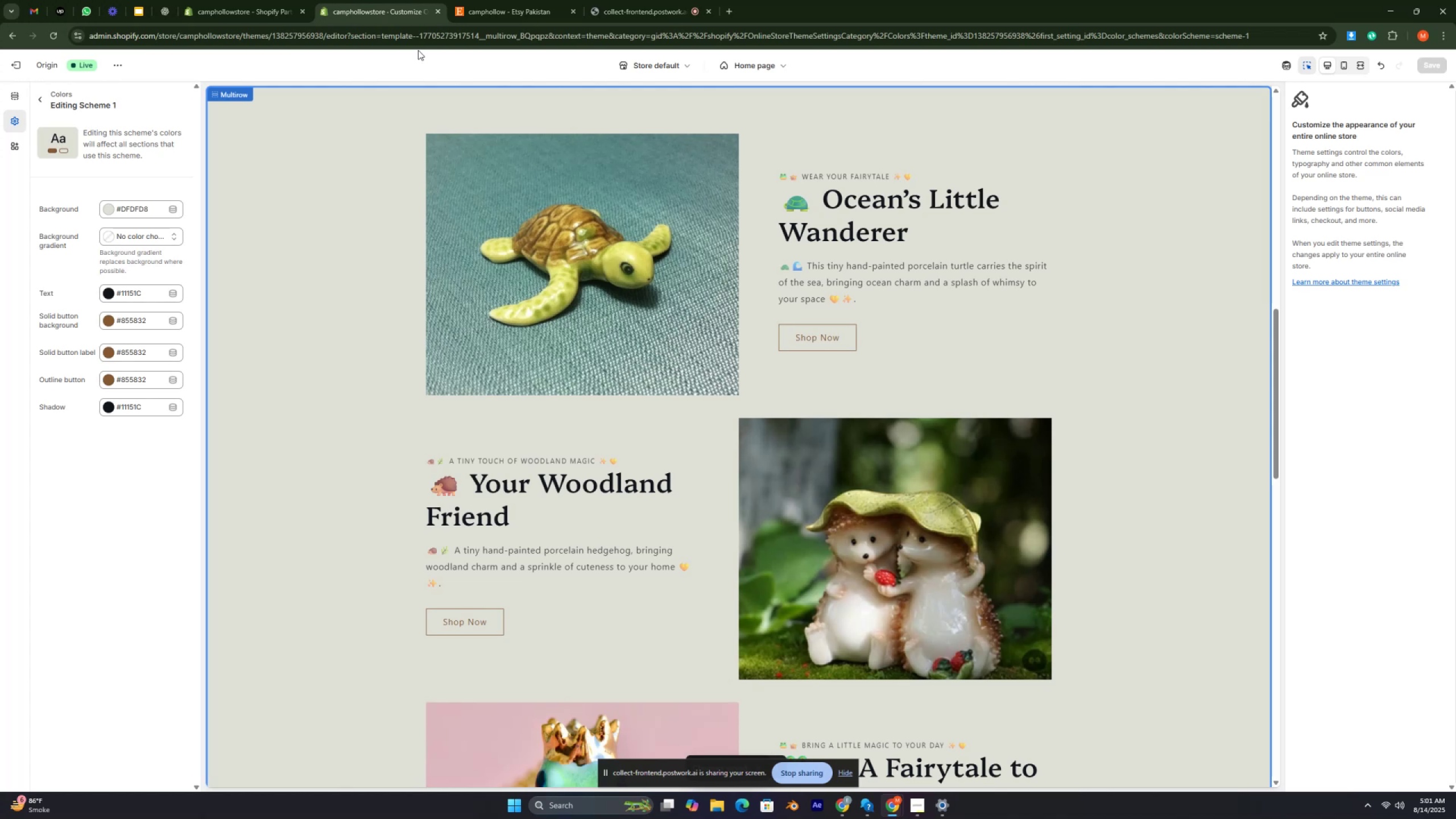 
key(Control+ControlRight)
 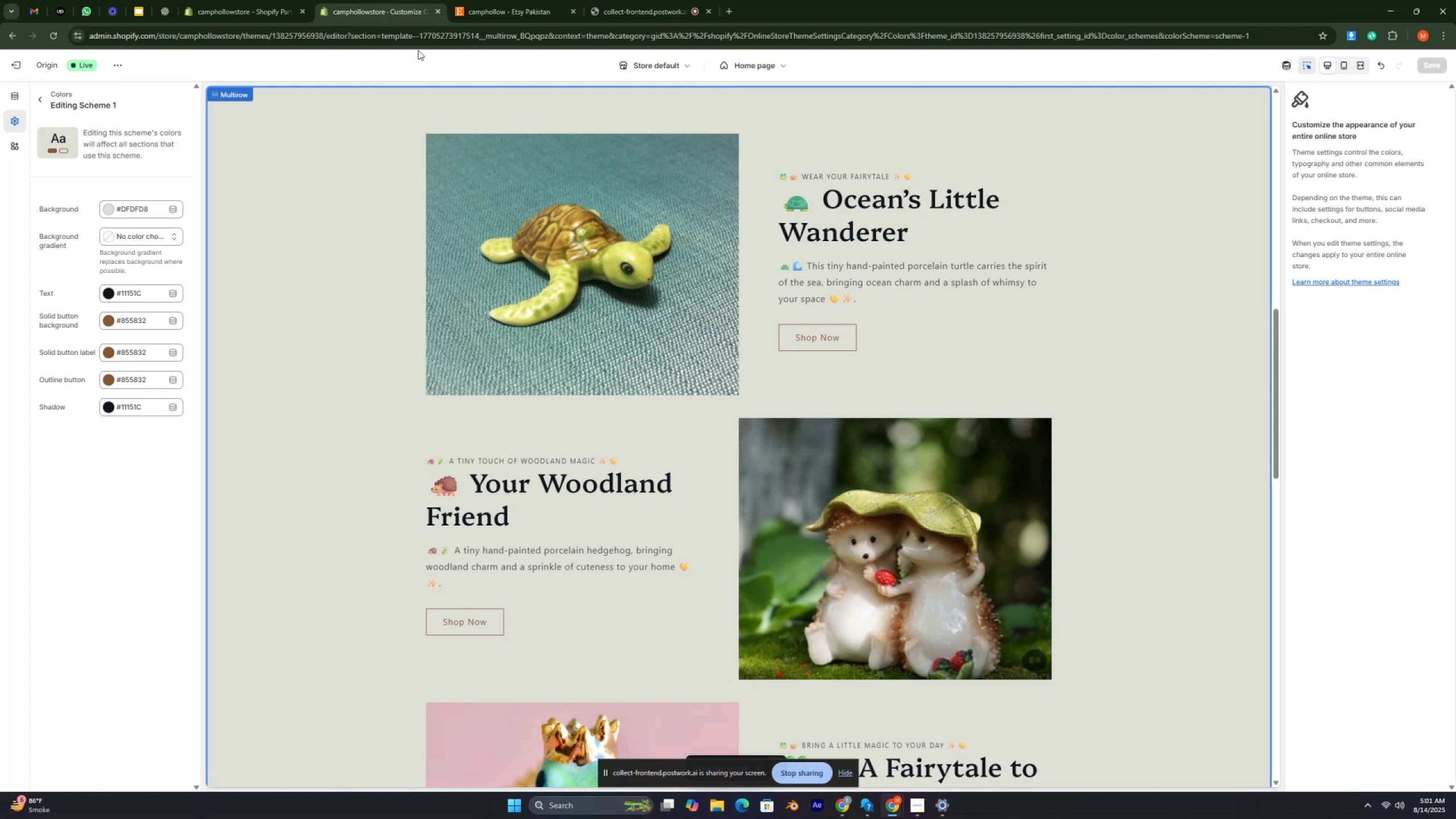 
key(Control+ControlRight)
 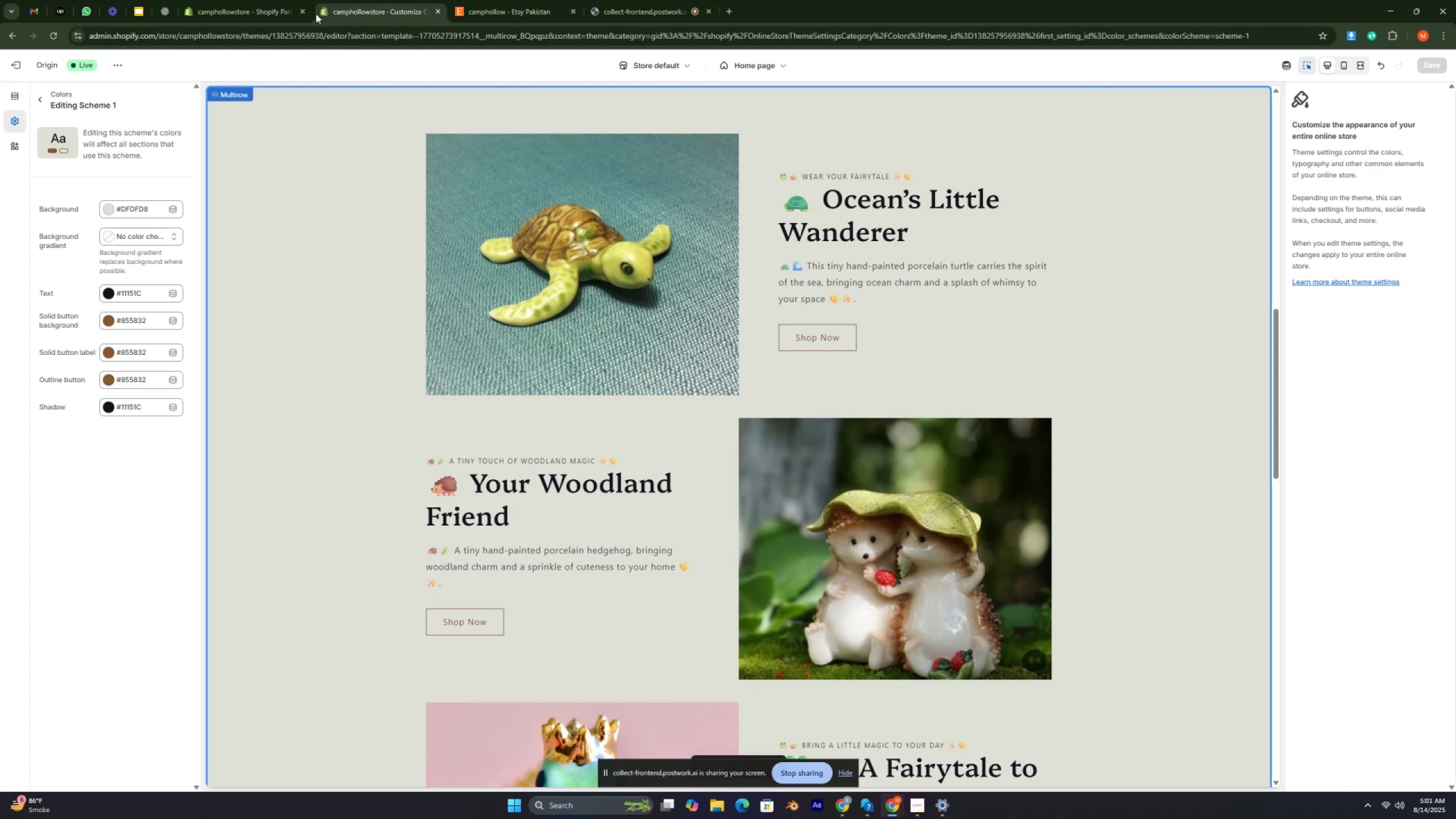 
left_click([123, 67])
 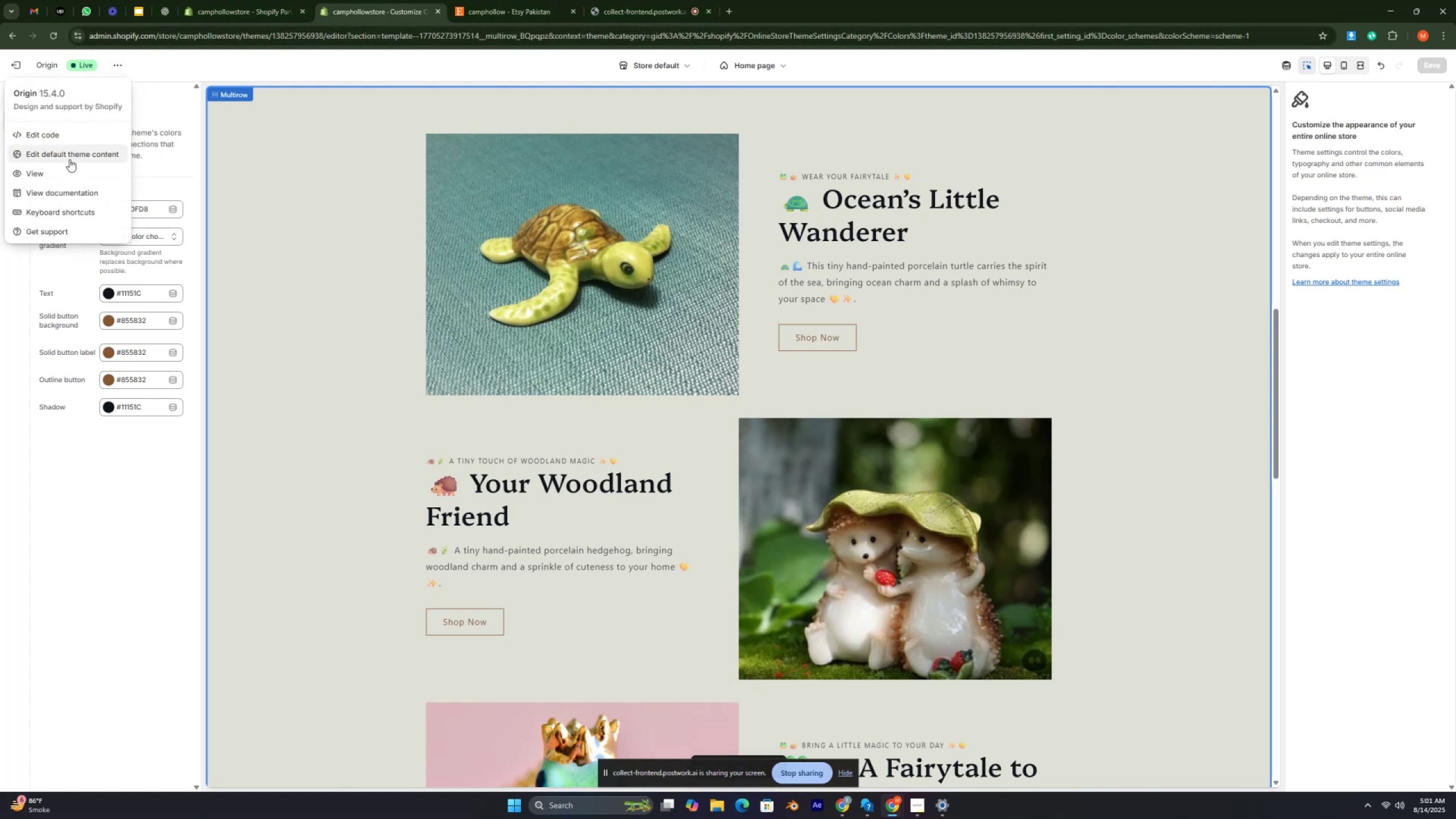 
left_click([61, 173])
 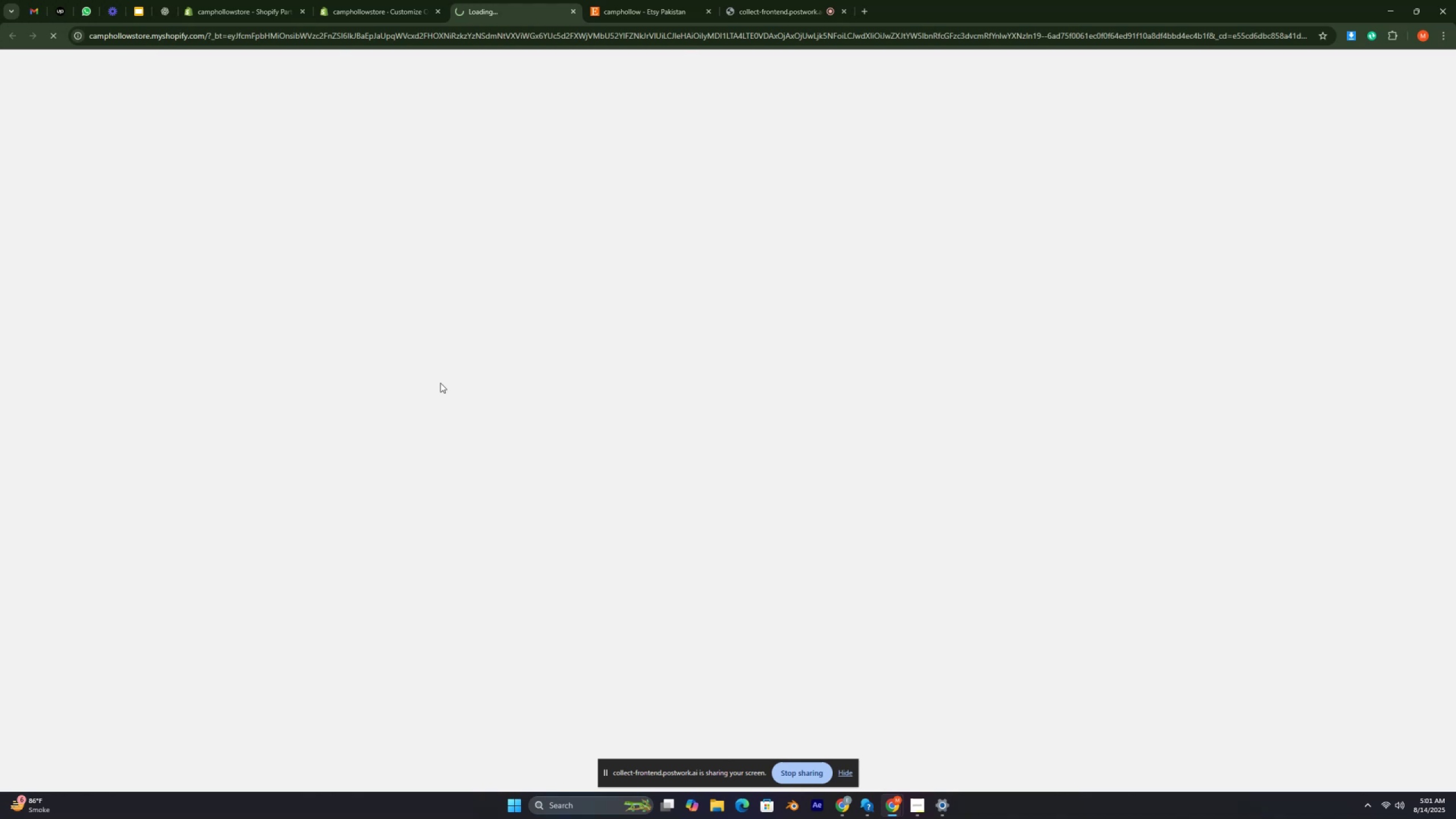 
scroll: coordinate [688, 349], scroll_direction: down, amount: 1.0
 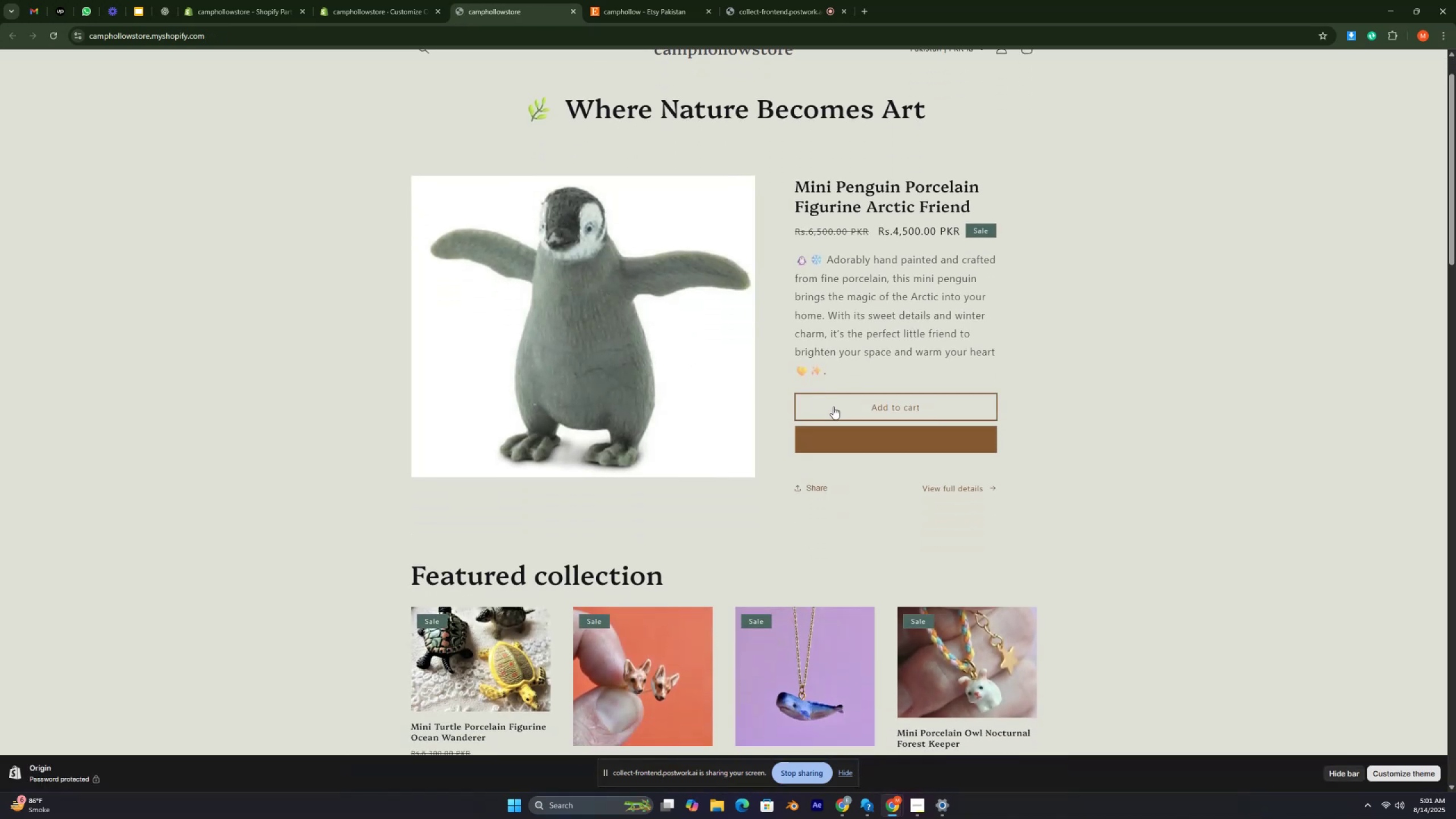 
scroll: coordinate [851, 419], scroll_direction: none, amount: 0.0
 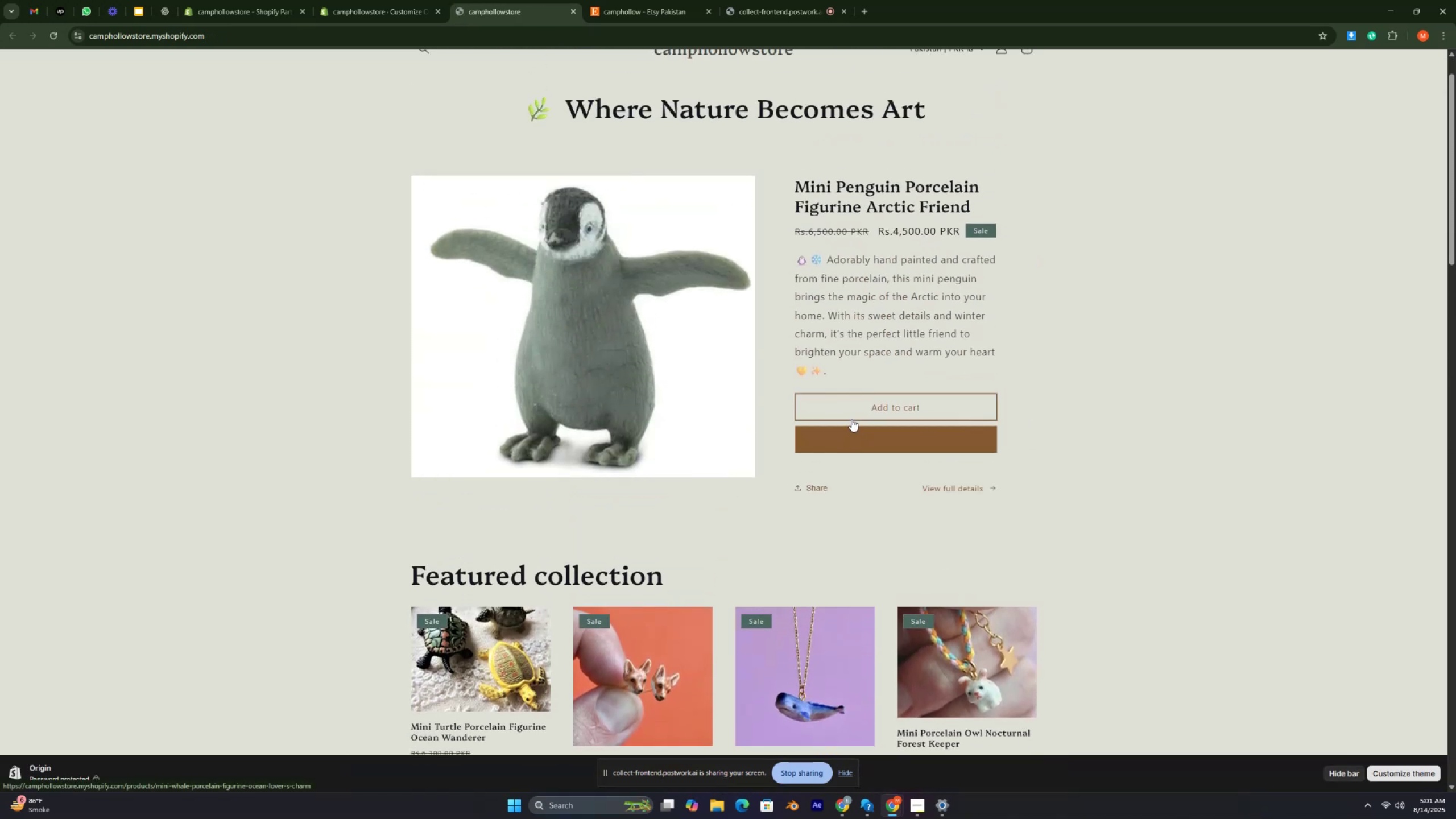 
scroll: coordinate [851, 419], scroll_direction: down, amount: 5.0
 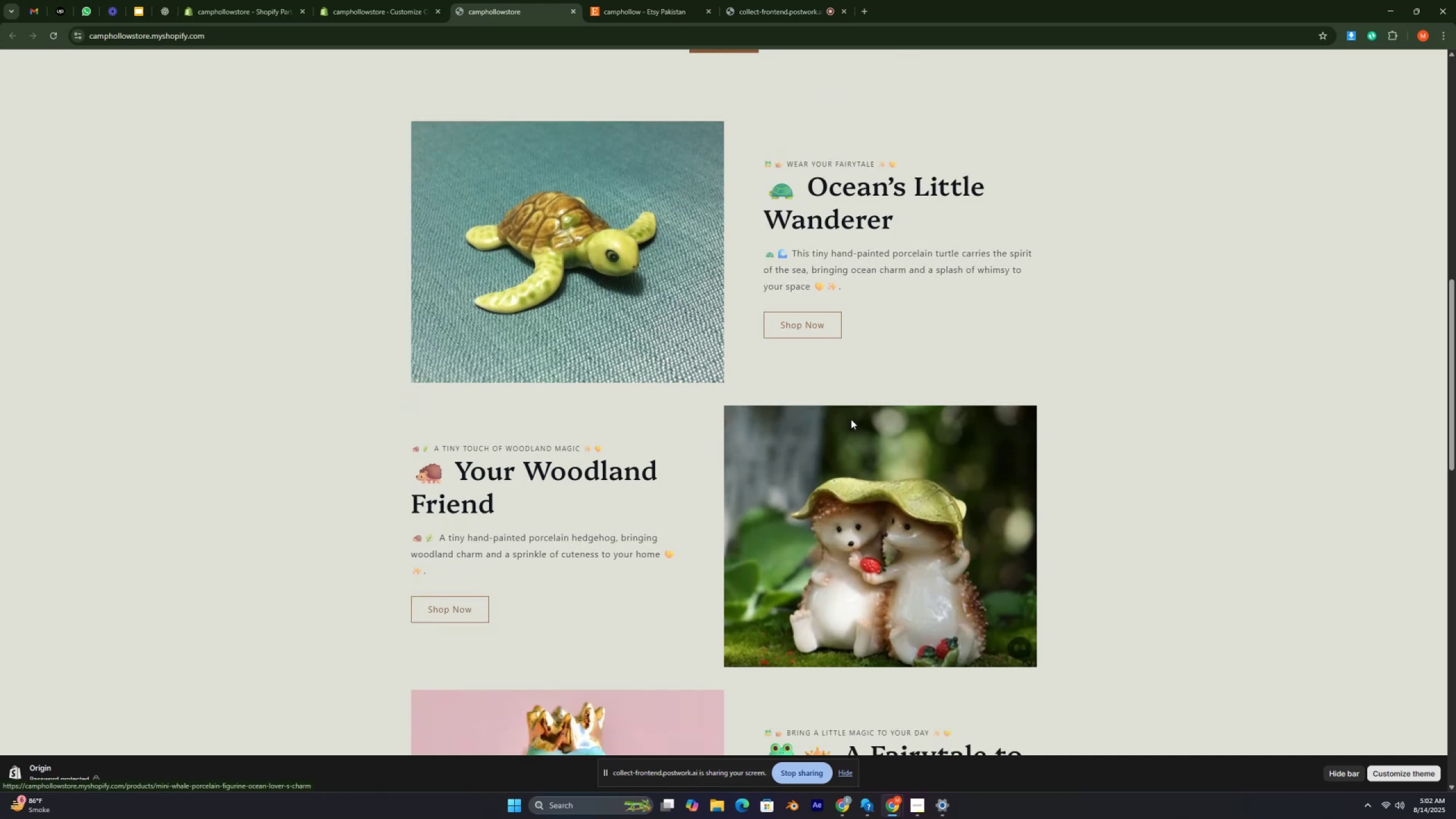 
scroll: coordinate [850, 419], scroll_direction: up, amount: 19.0
 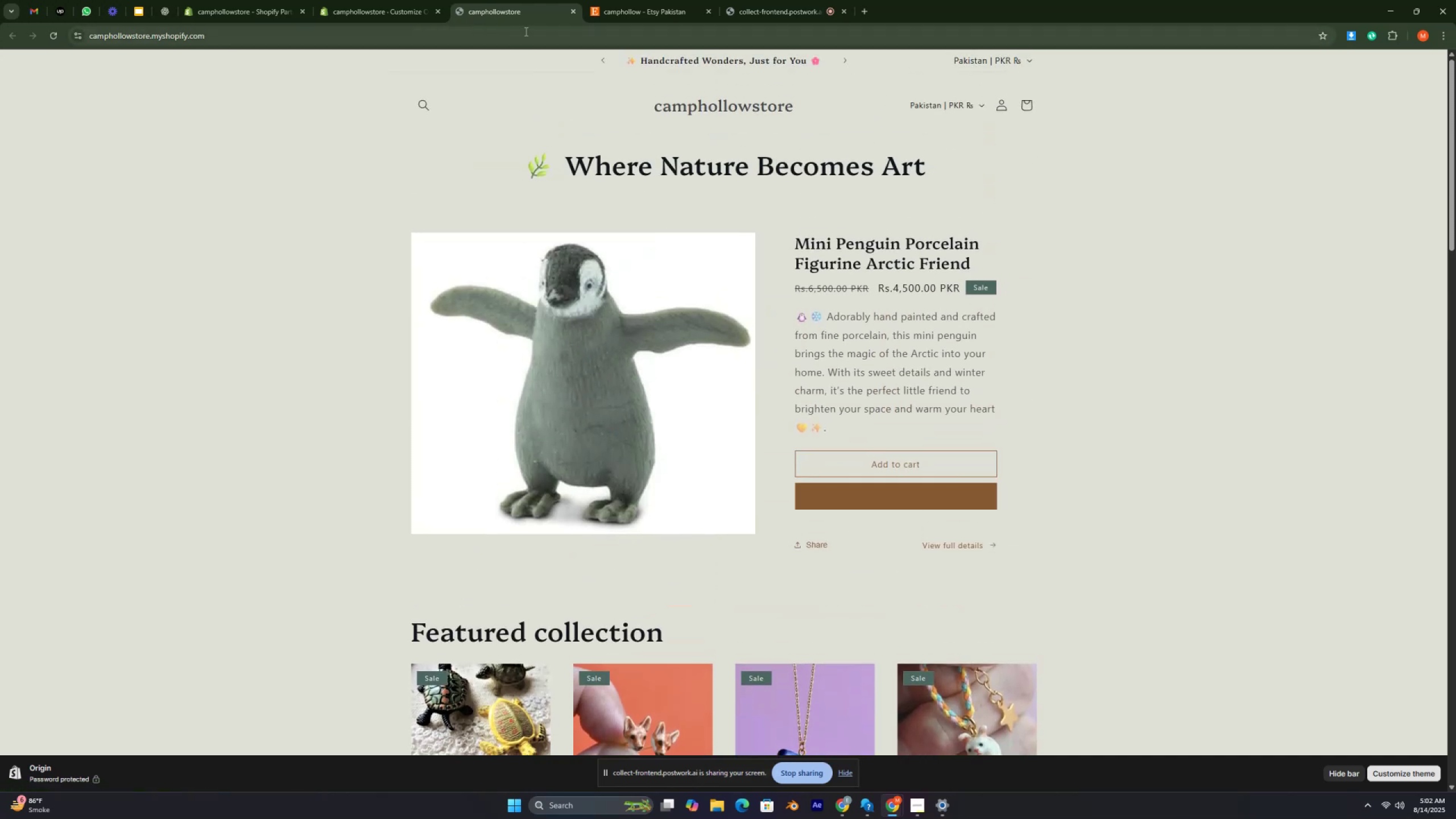 
left_click([573, 14])
 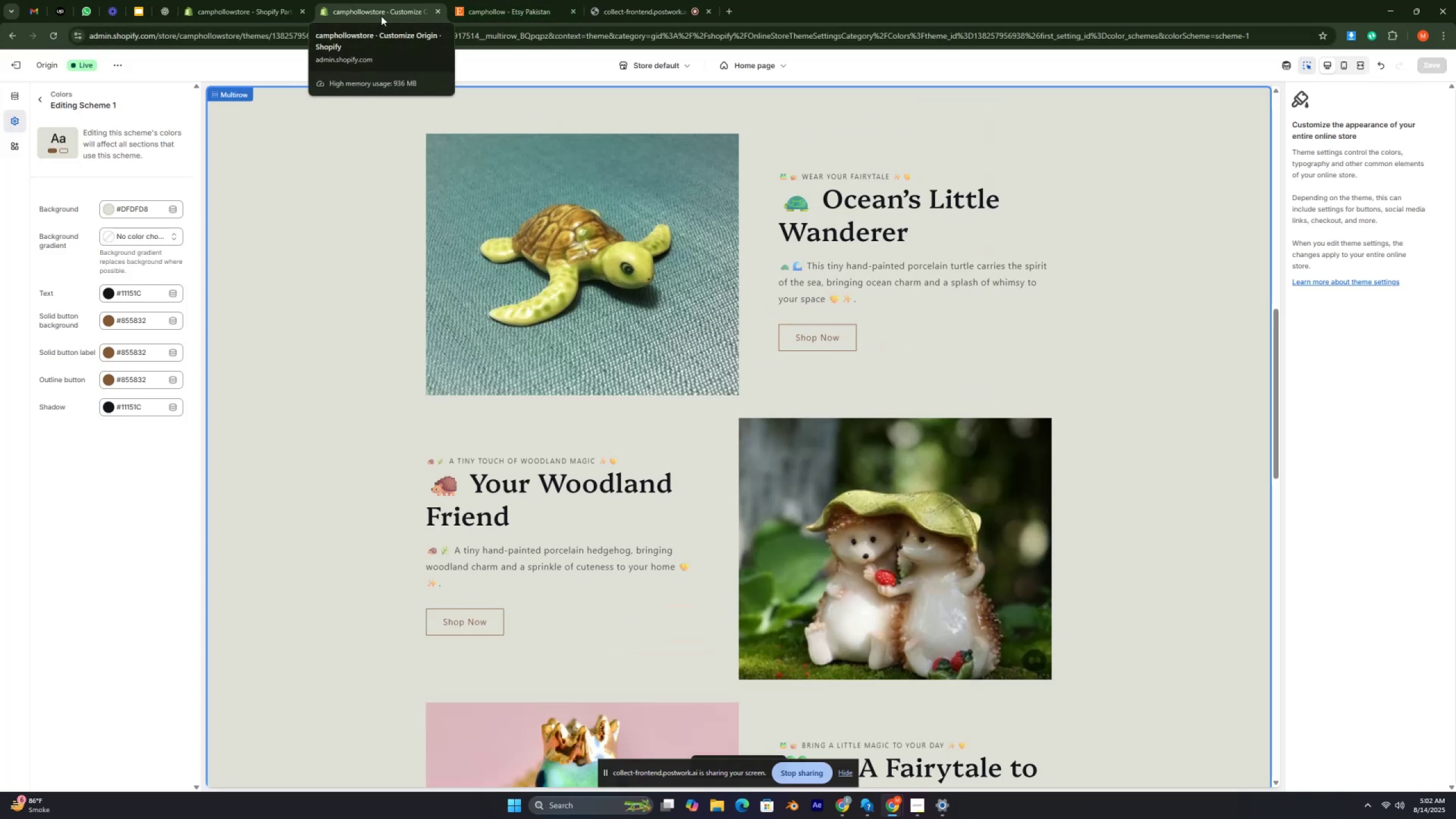 
left_click([381, 16])
 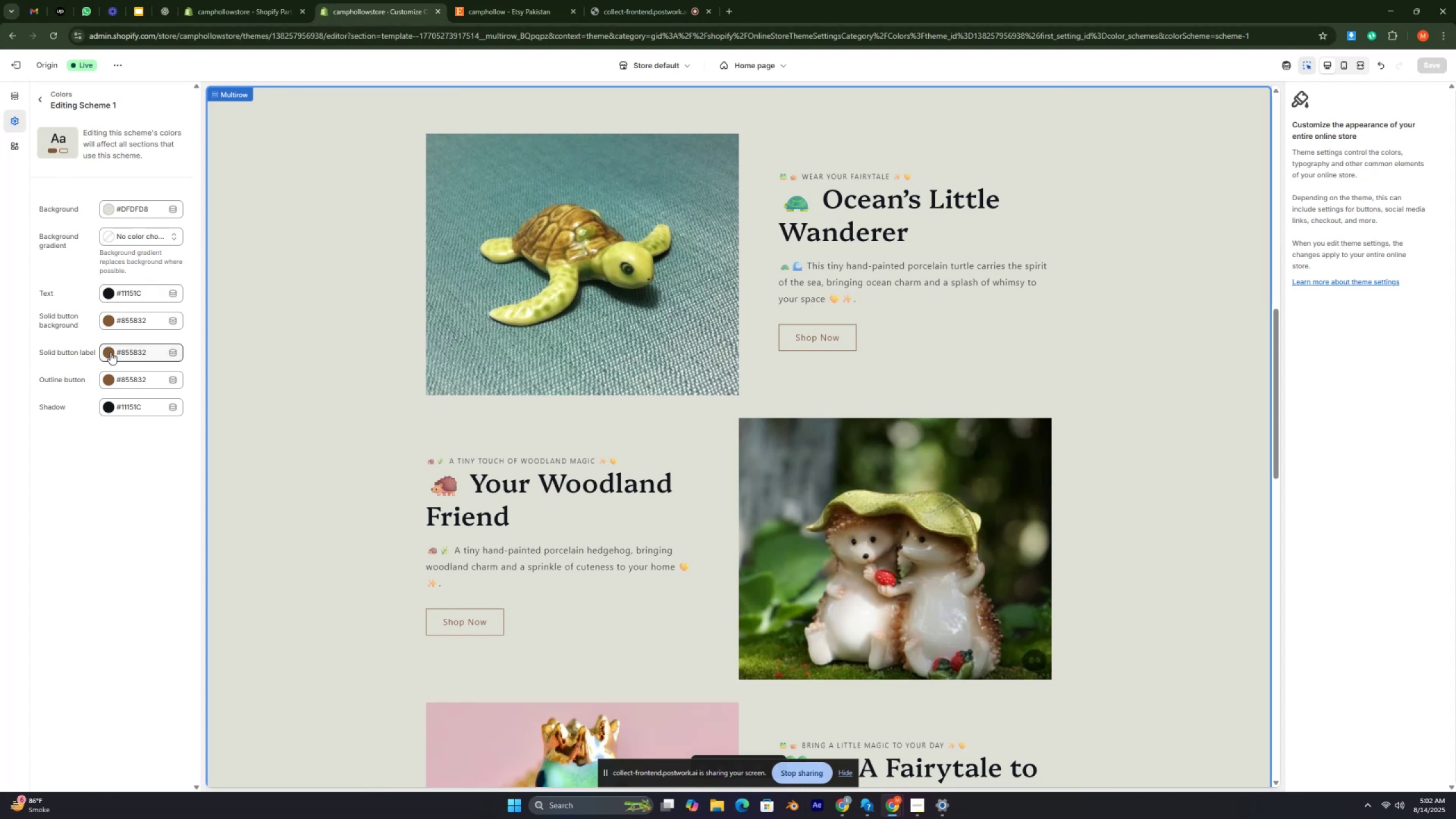 
left_click([104, 324])
 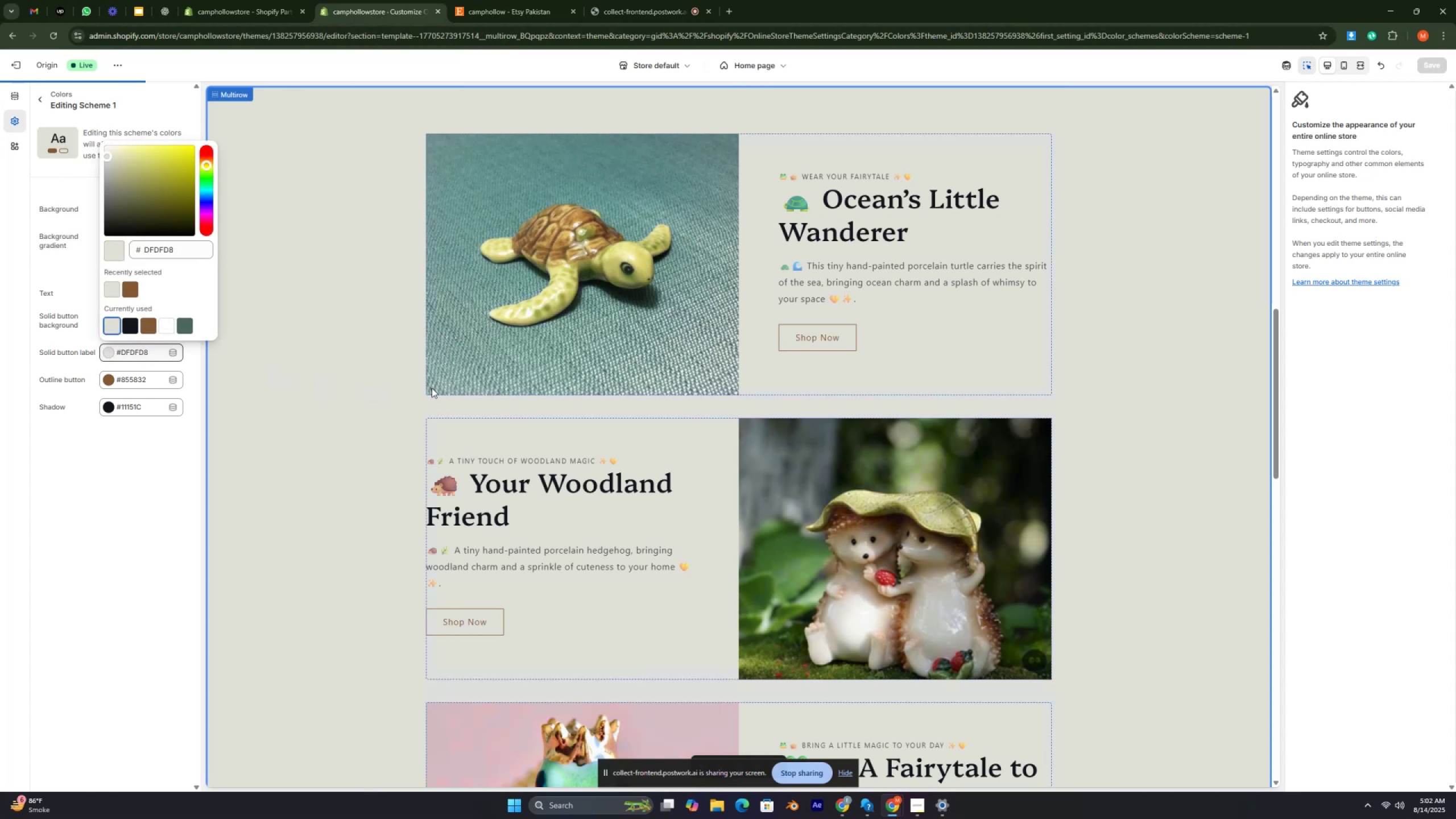 
scroll: coordinate [621, 370], scroll_direction: up, amount: 7.0
 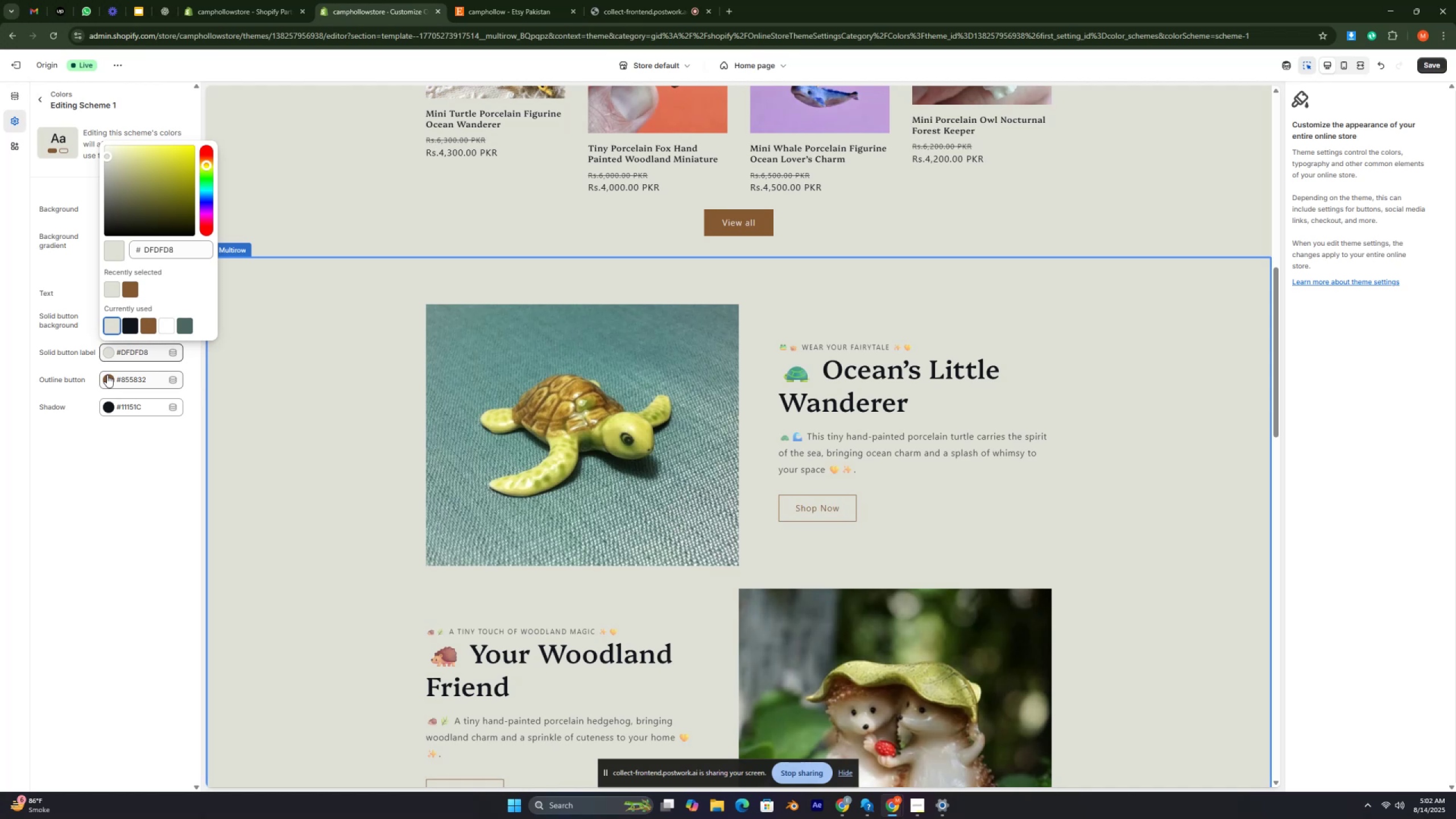 
wait(6.81)
 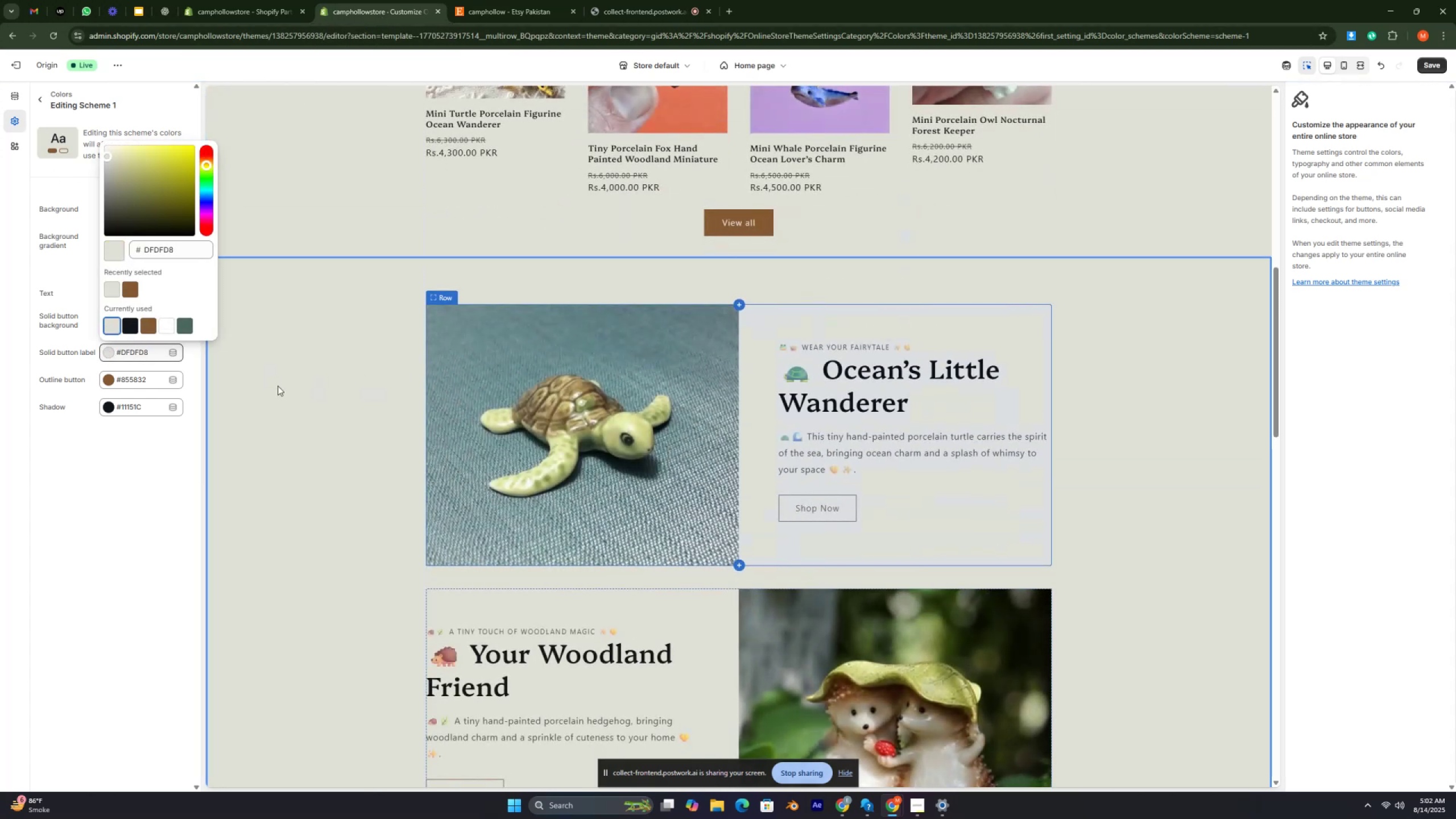 
scroll: coordinate [105, 403], scroll_direction: up, amount: 2.0
 